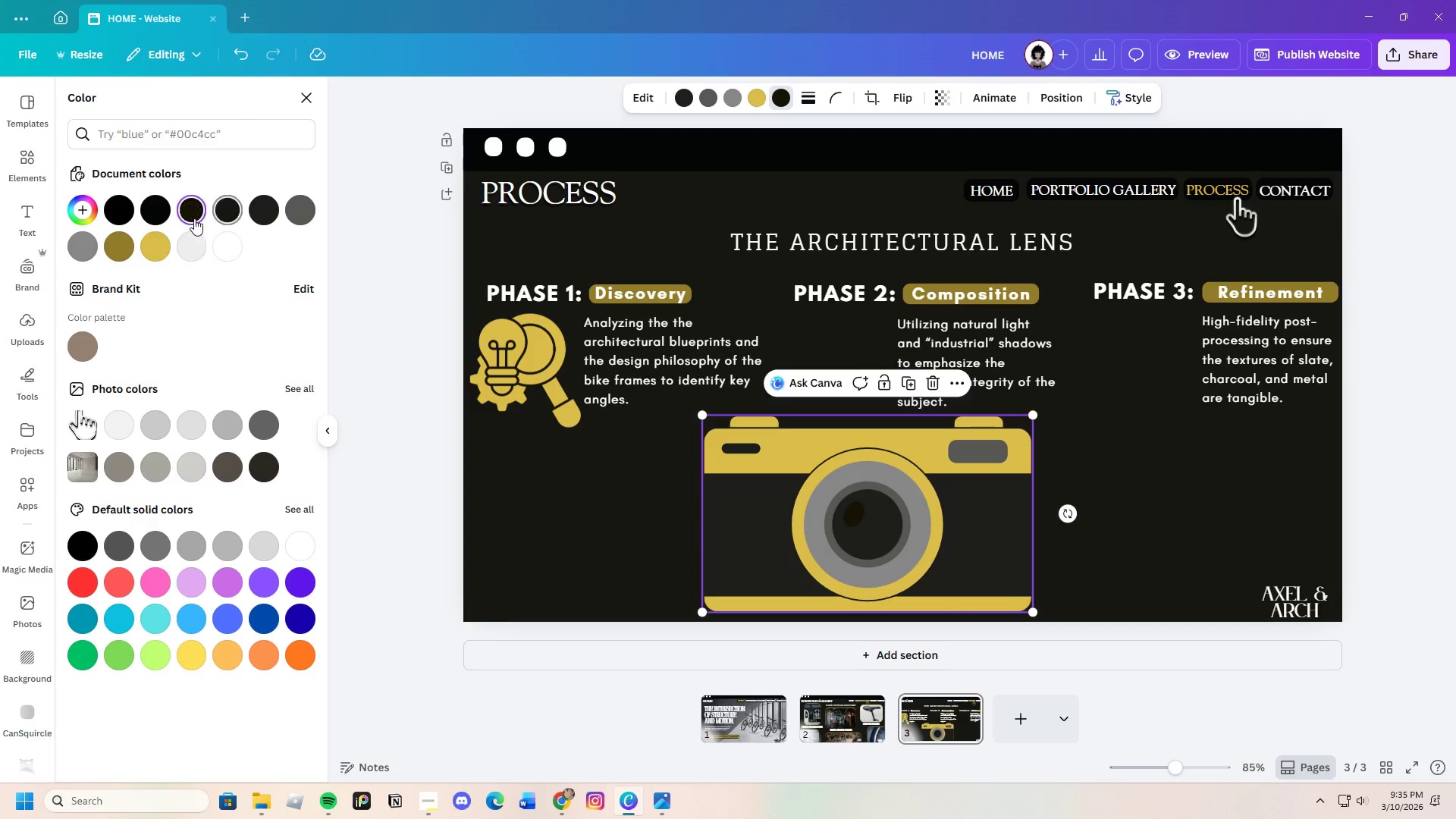 
left_click([152, 218])
 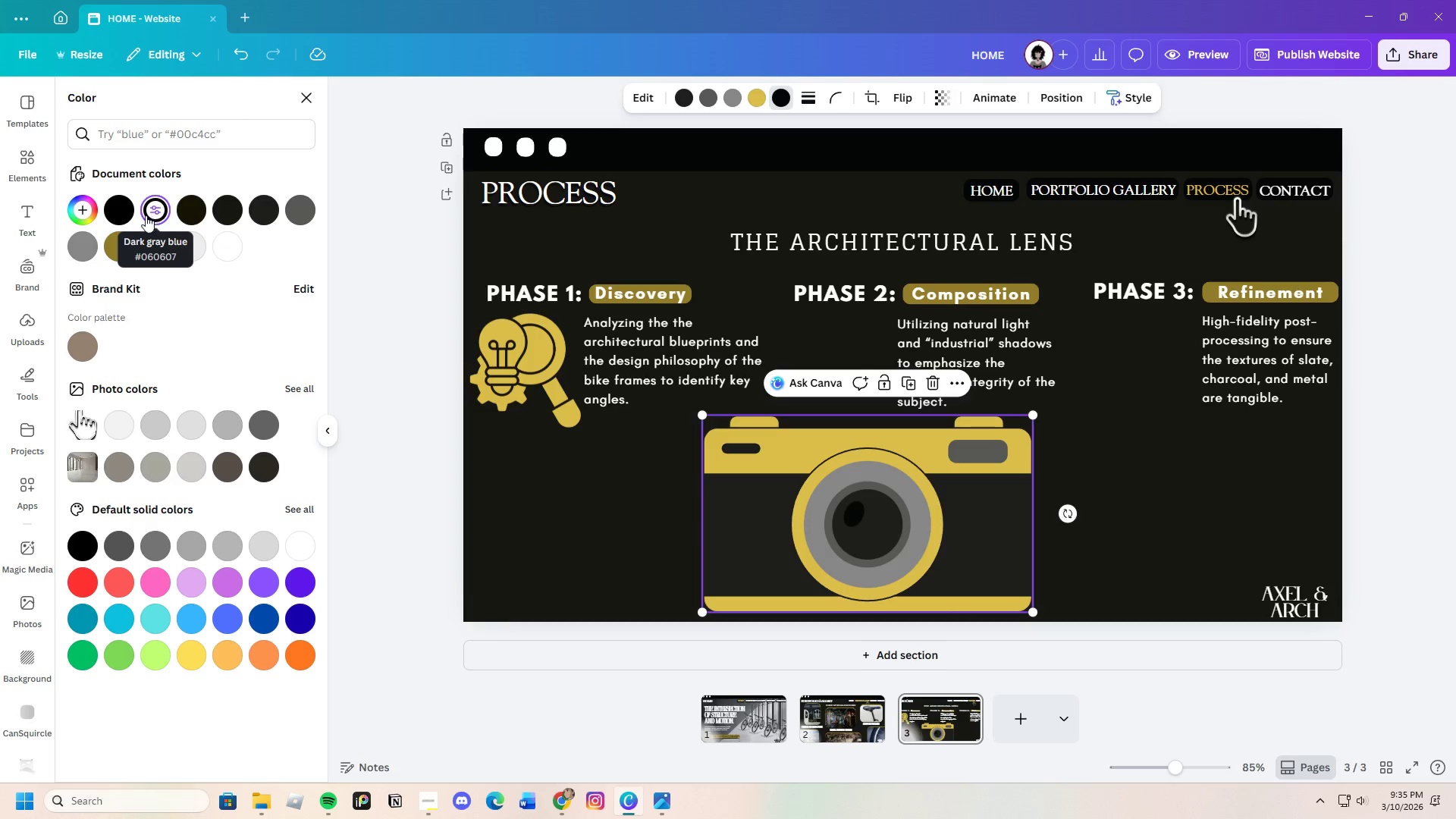 
left_click([114, 209])
 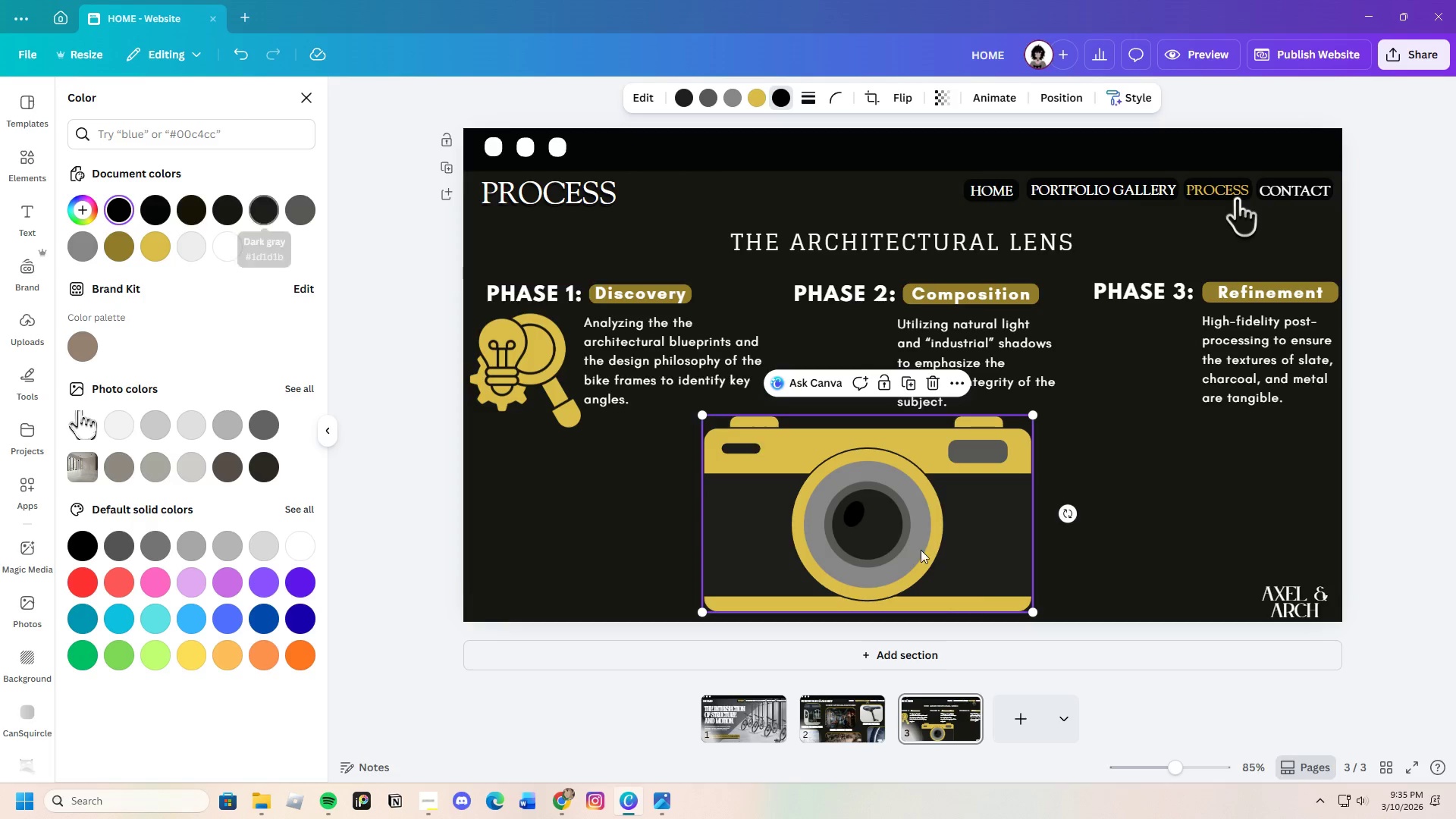 
wait(6.09)
 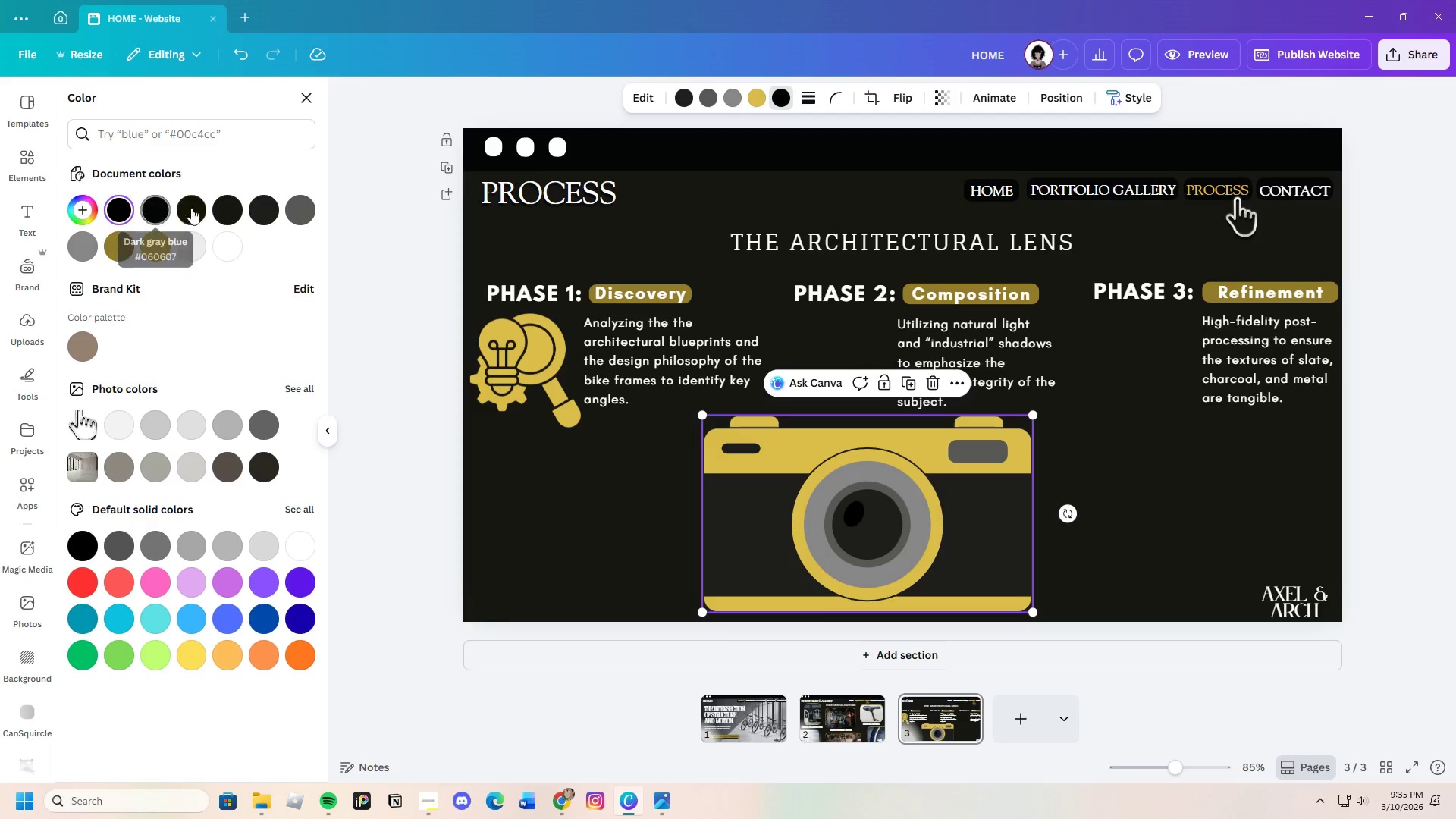 
left_click([201, 237])
 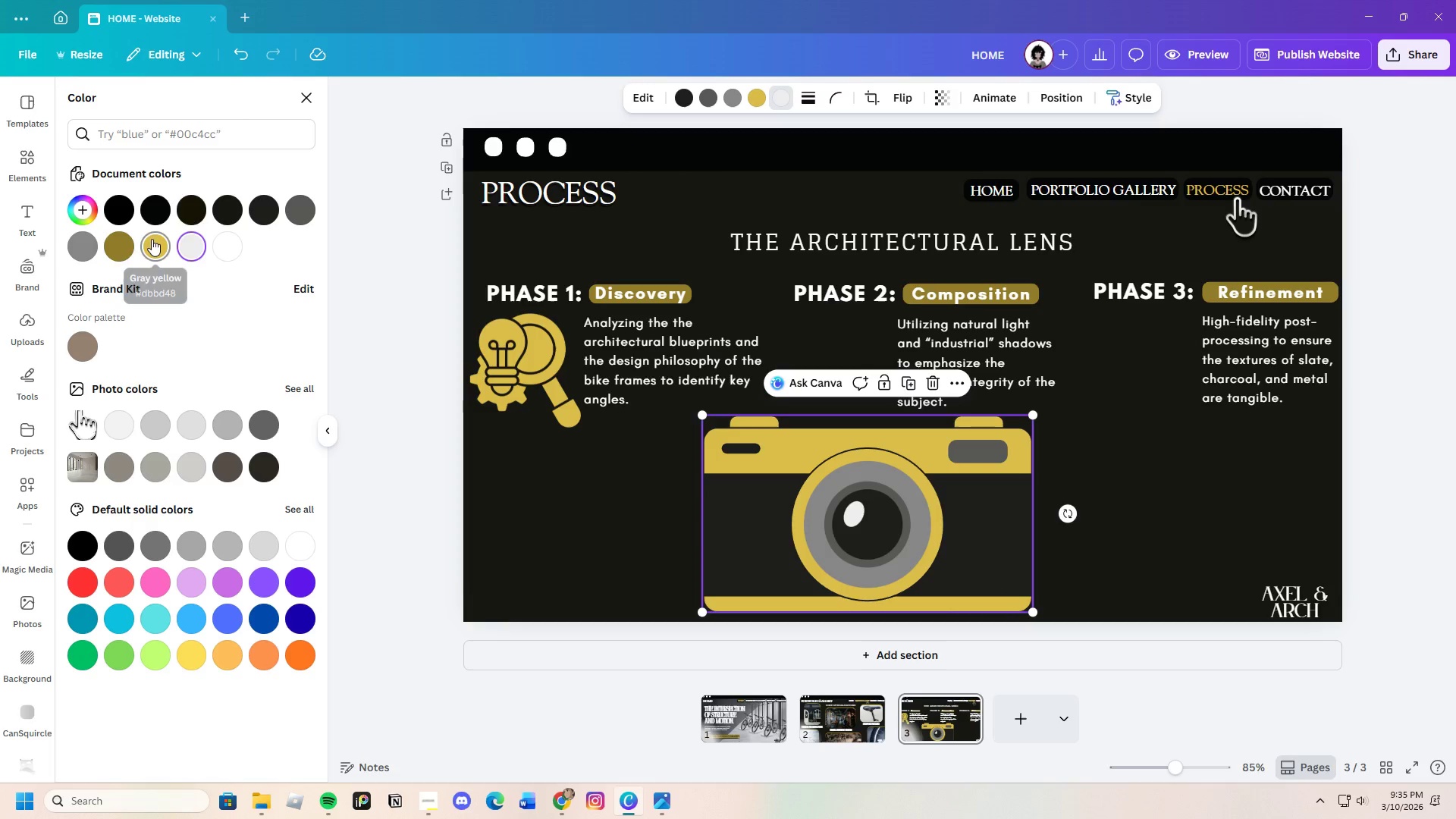 
left_click([117, 246])
 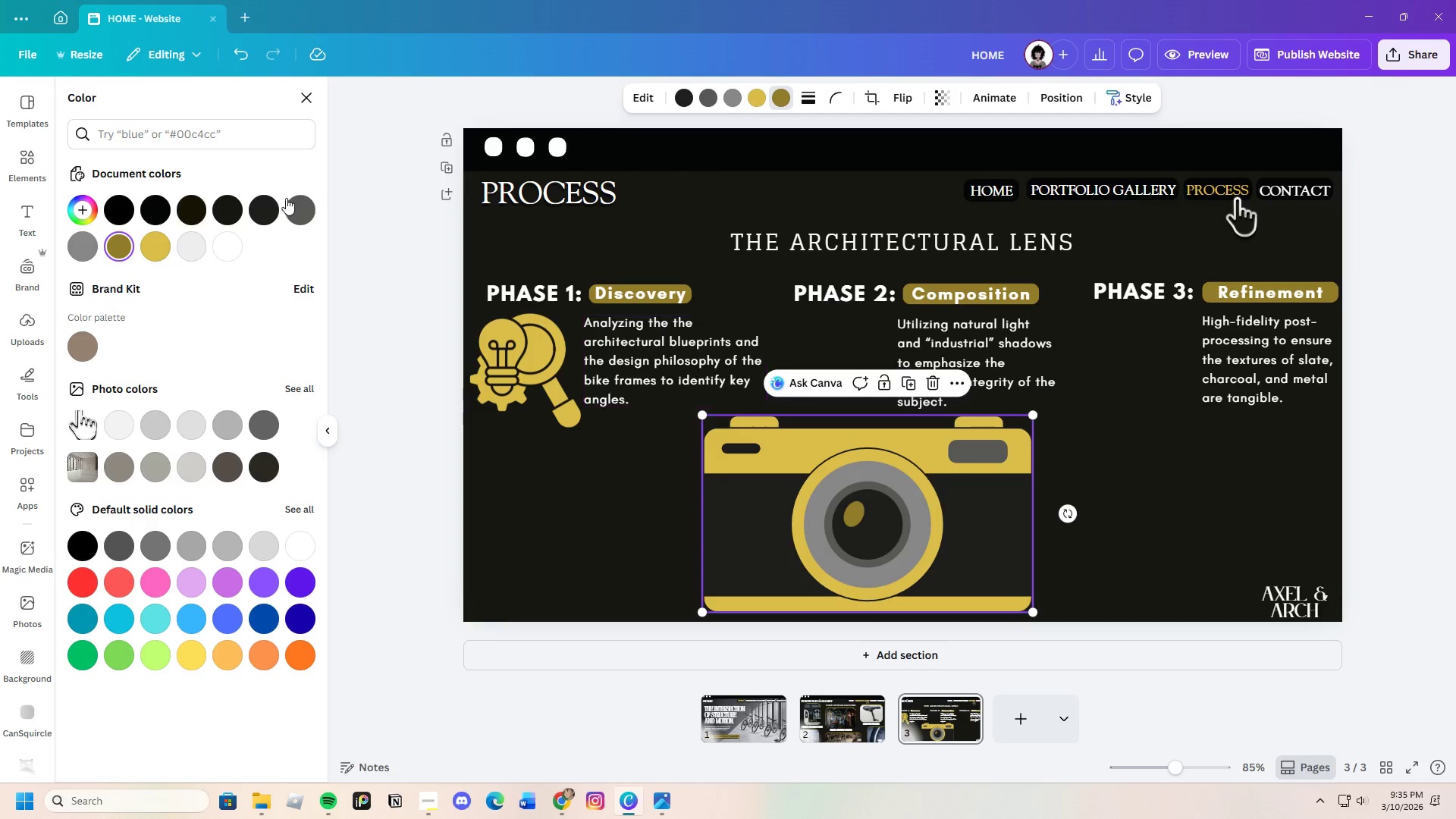 
left_click([166, 253])
 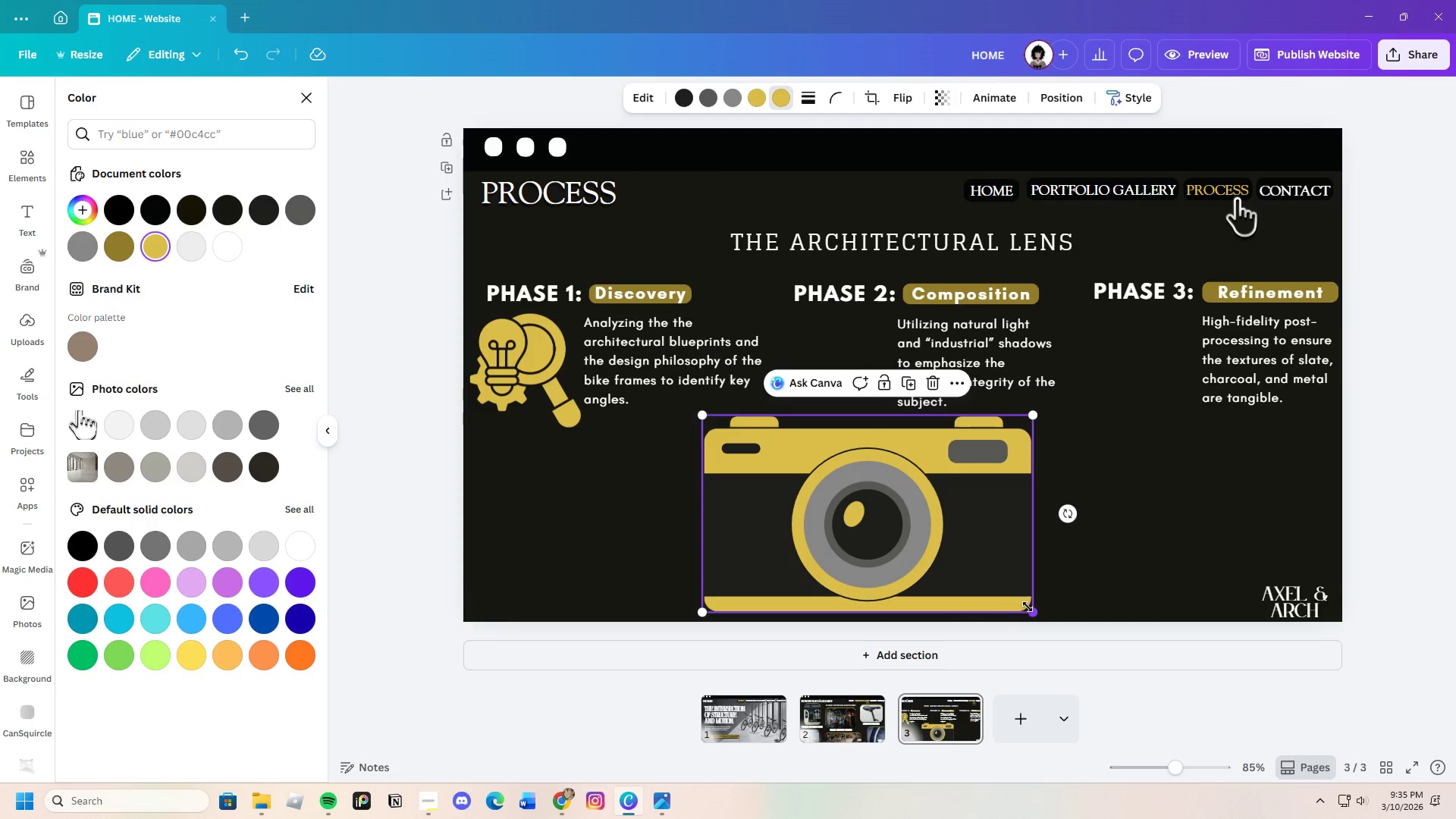 
left_click_drag(start_coordinate=[1029, 610], to_coordinate=[857, 472])
 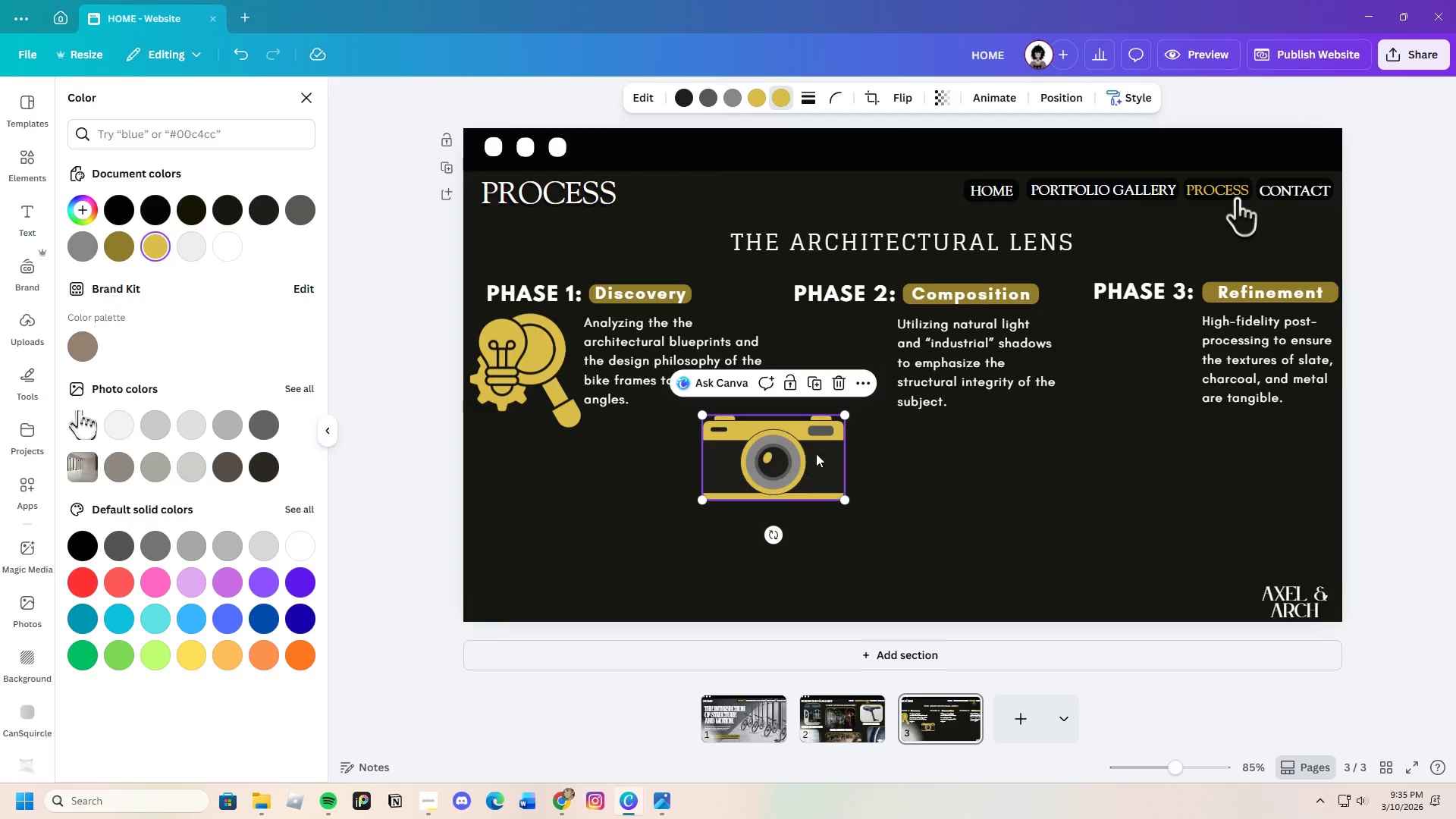 
left_click_drag(start_coordinate=[799, 464], to_coordinate=[866, 370])
 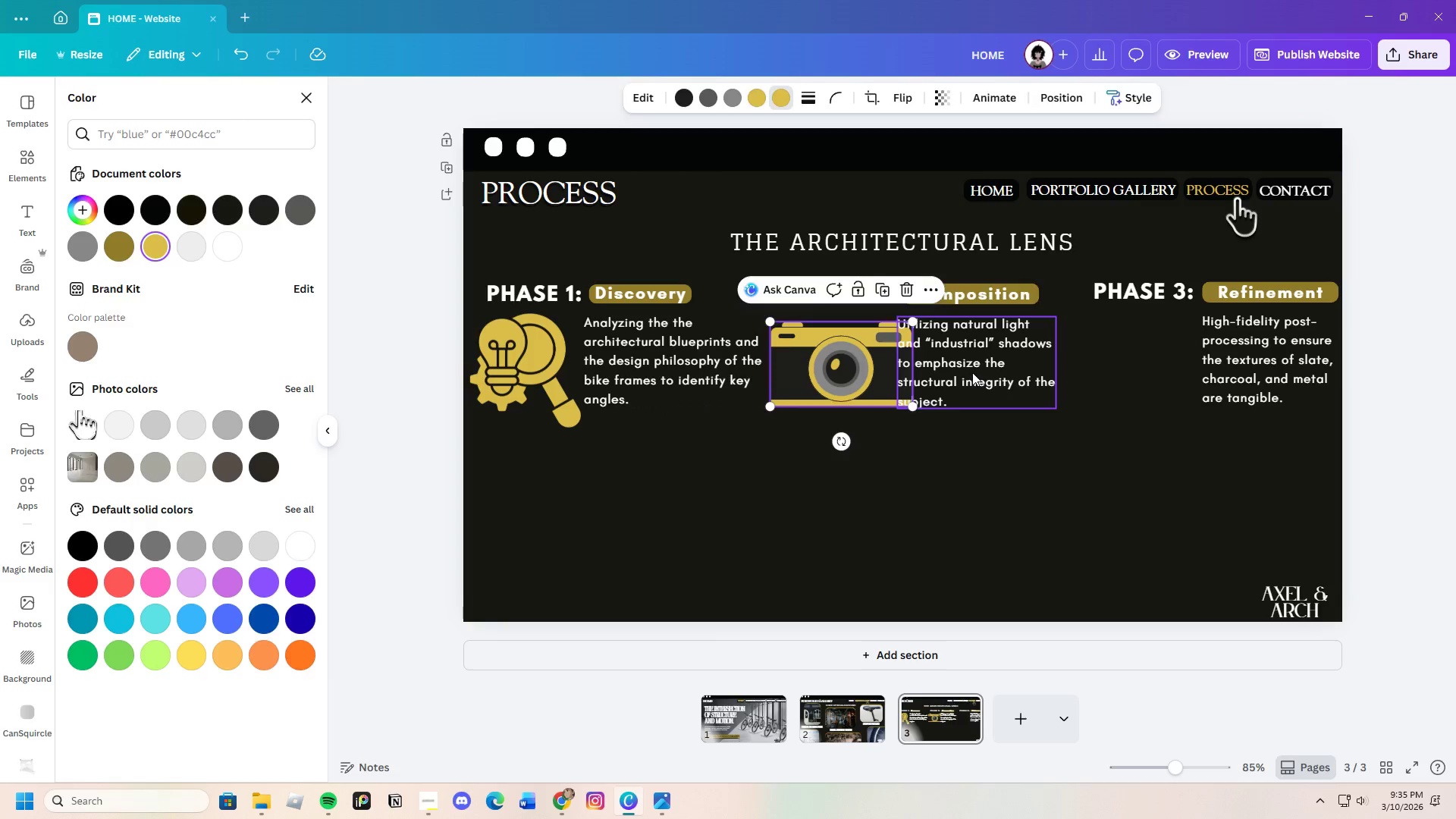 
left_click([972, 372])
 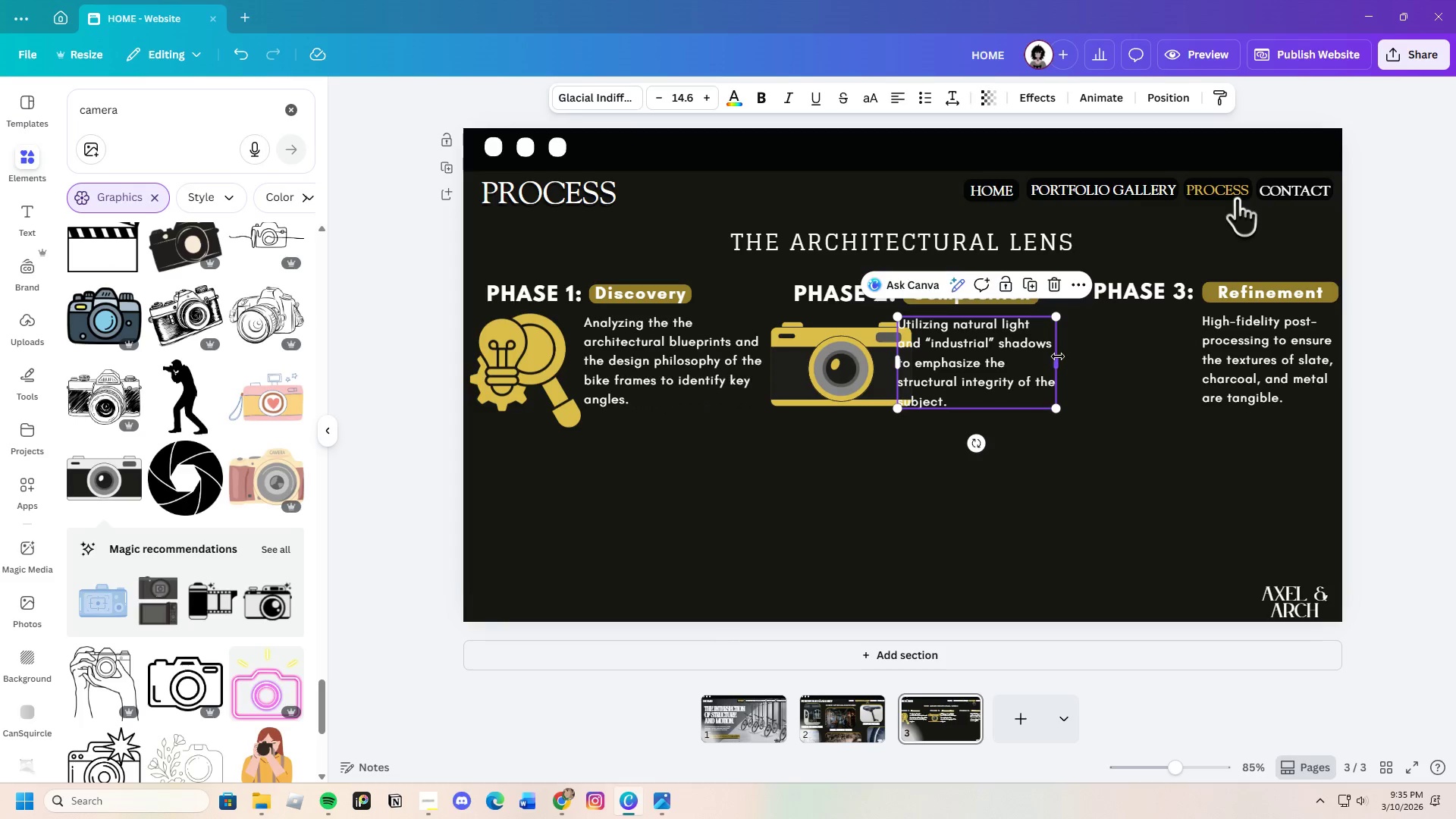 
left_click_drag(start_coordinate=[1057, 356], to_coordinate=[1028, 359])
 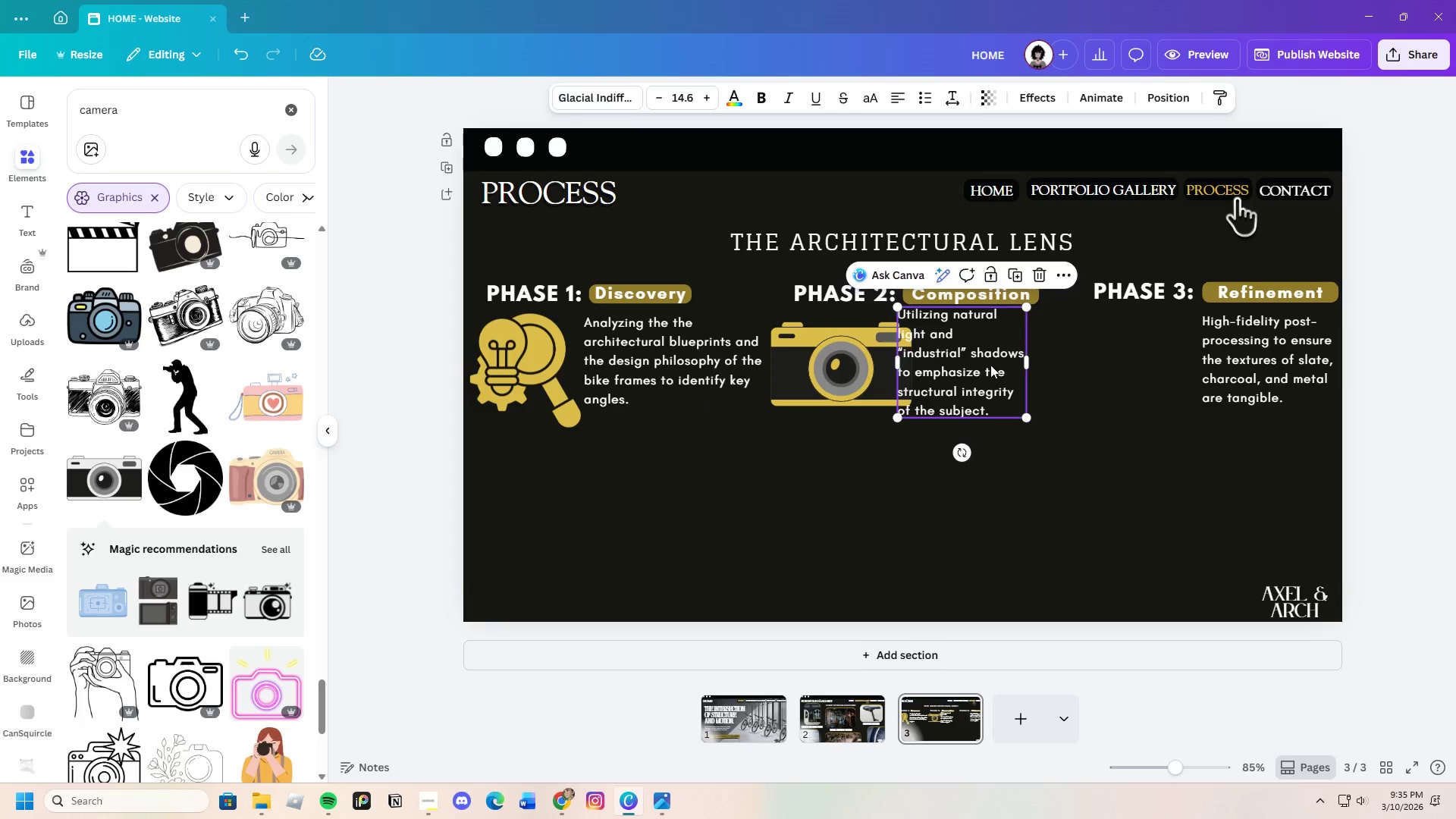 
left_click_drag(start_coordinate=[990, 365], to_coordinate=[1034, 374])
 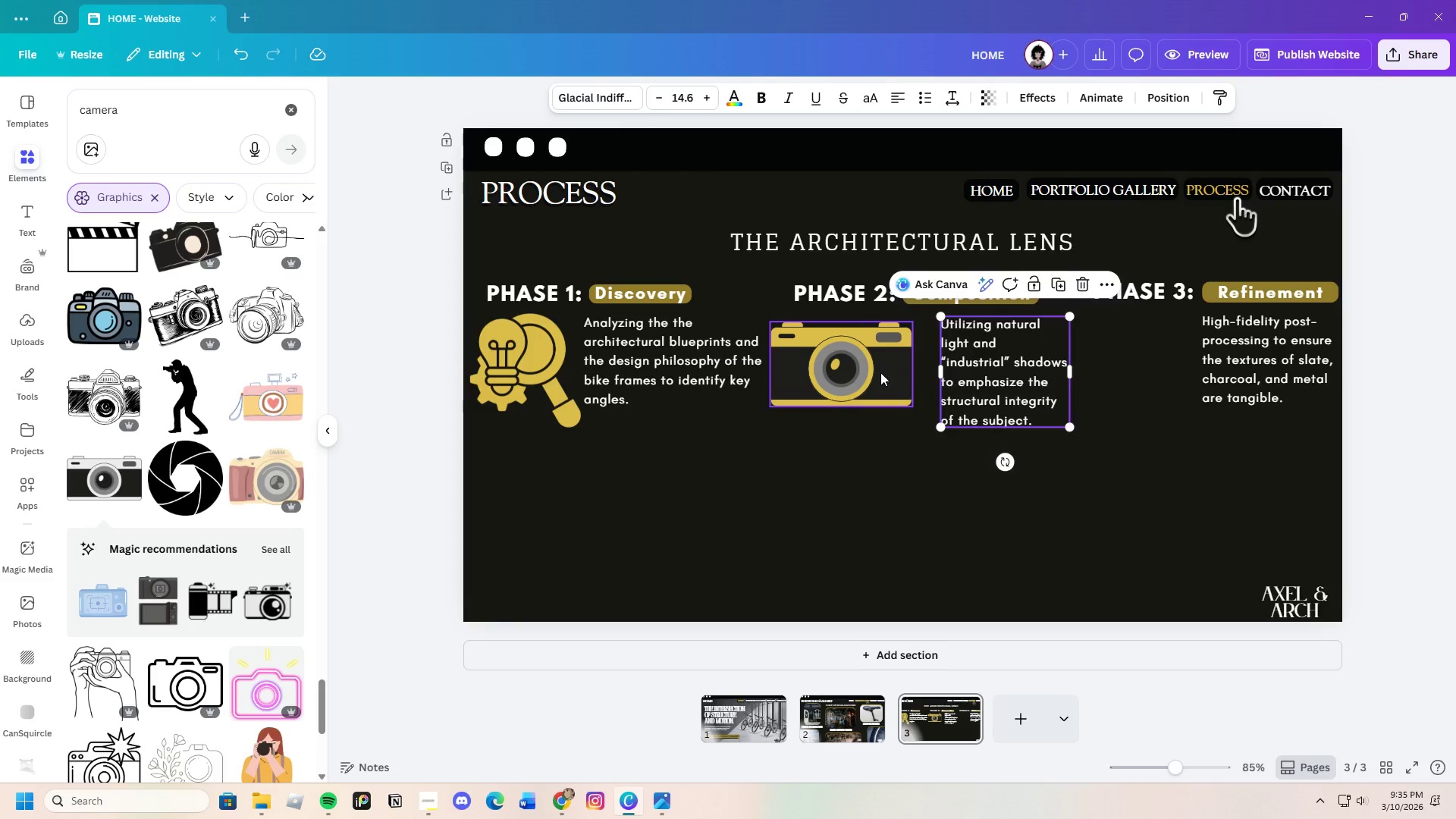 
left_click([880, 372])
 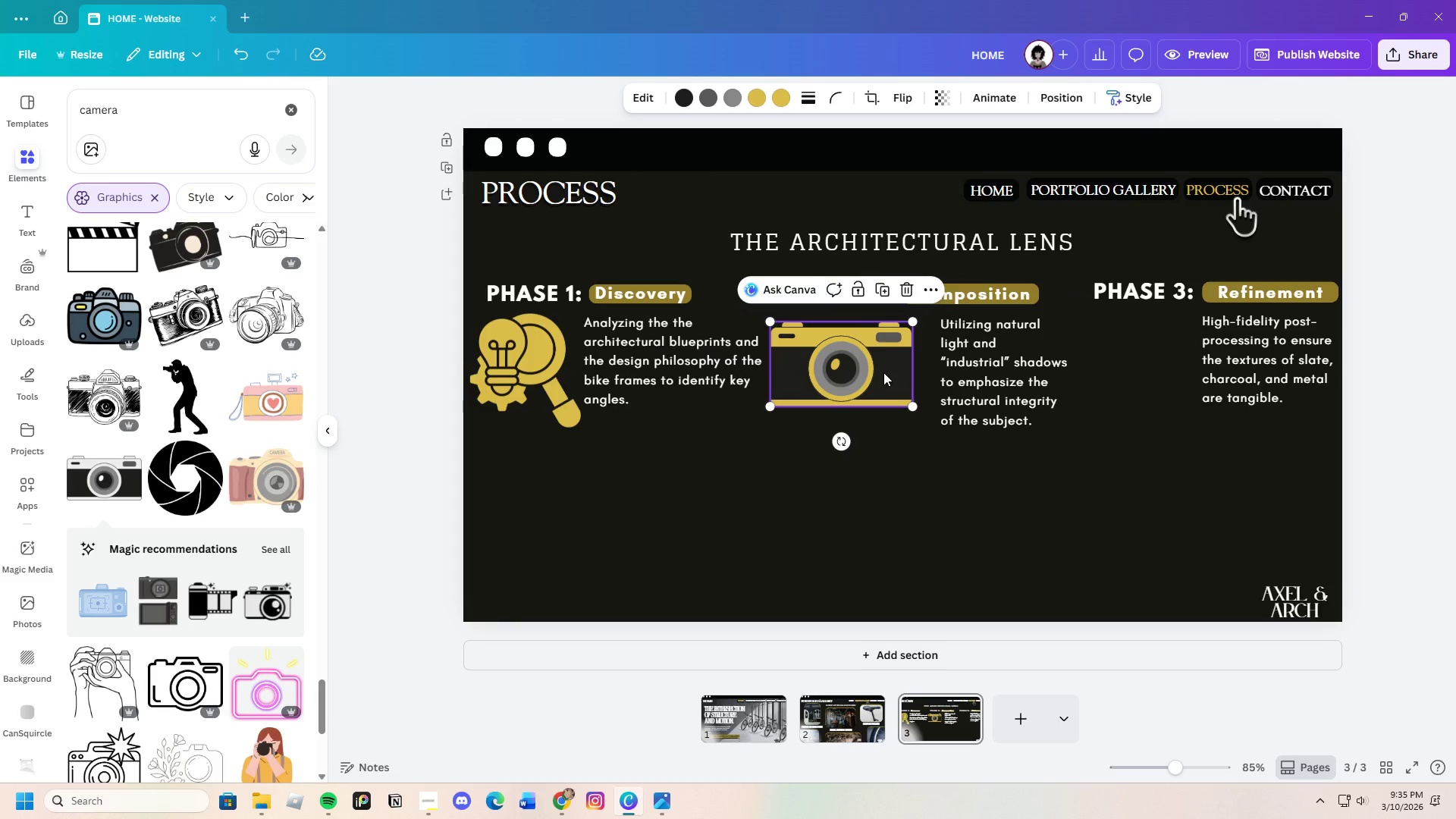 
left_click_drag(start_coordinate=[880, 372], to_coordinate=[890, 373])
 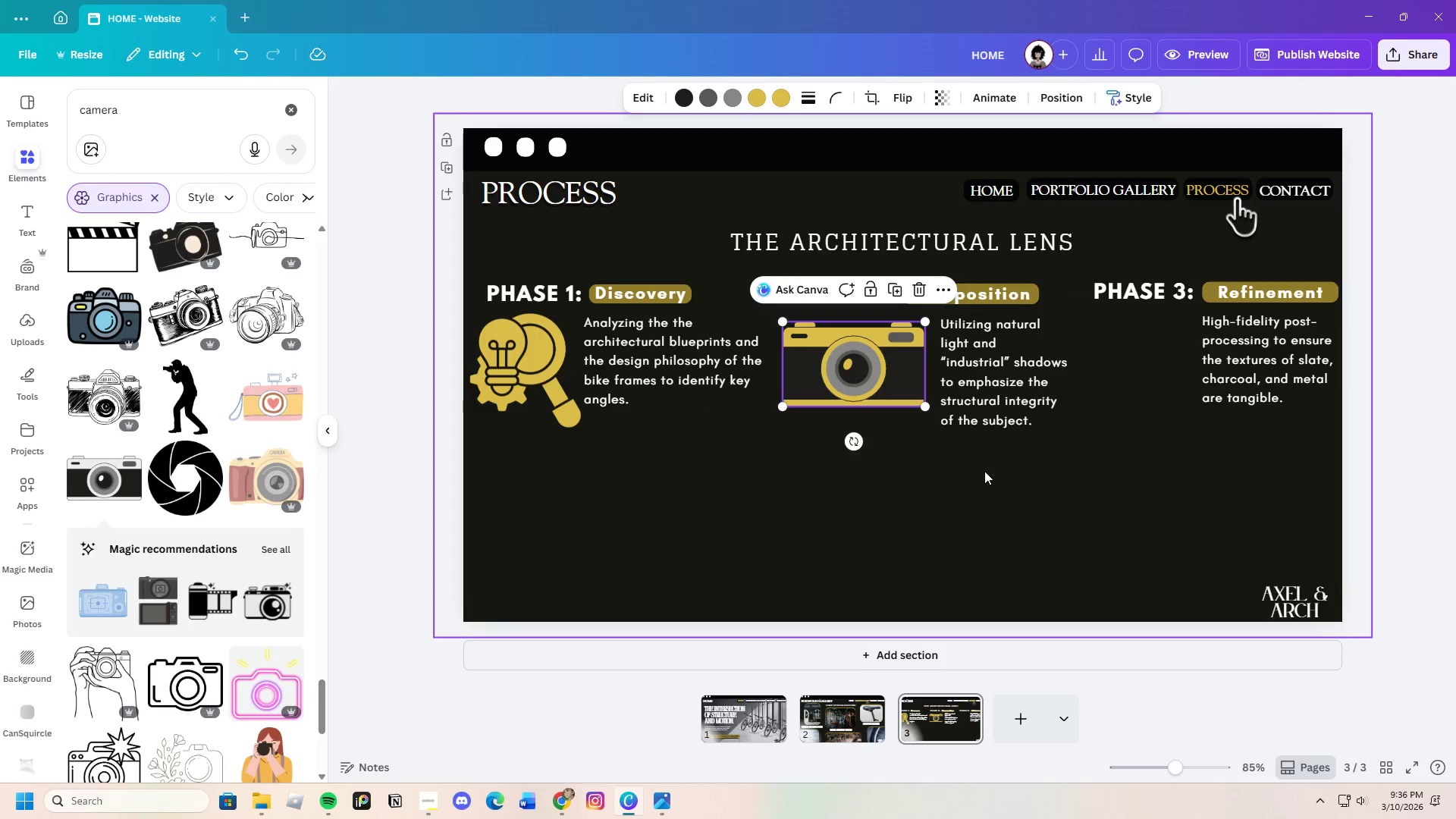 
left_click([984, 471])
 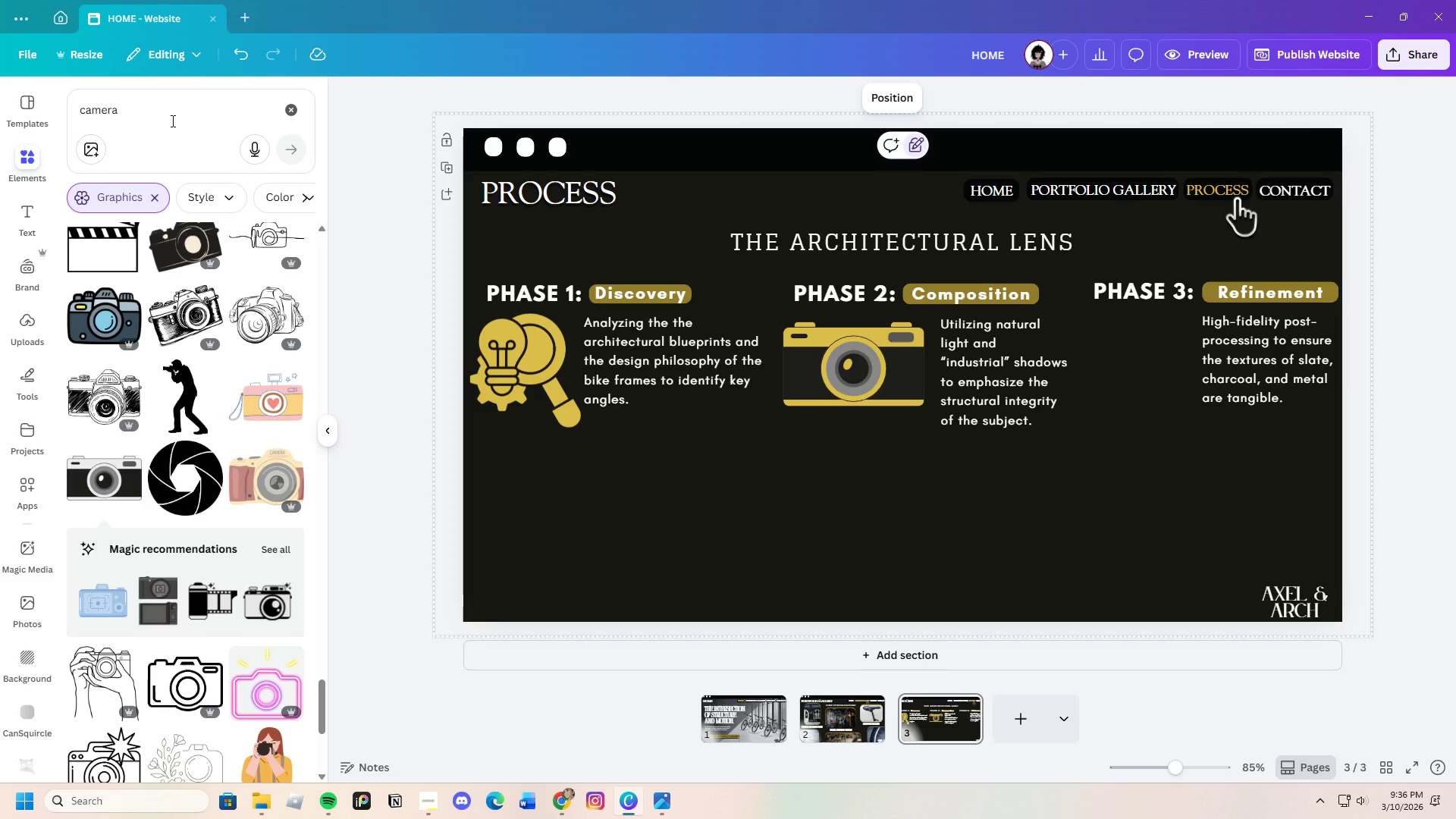 
wait(5.62)
 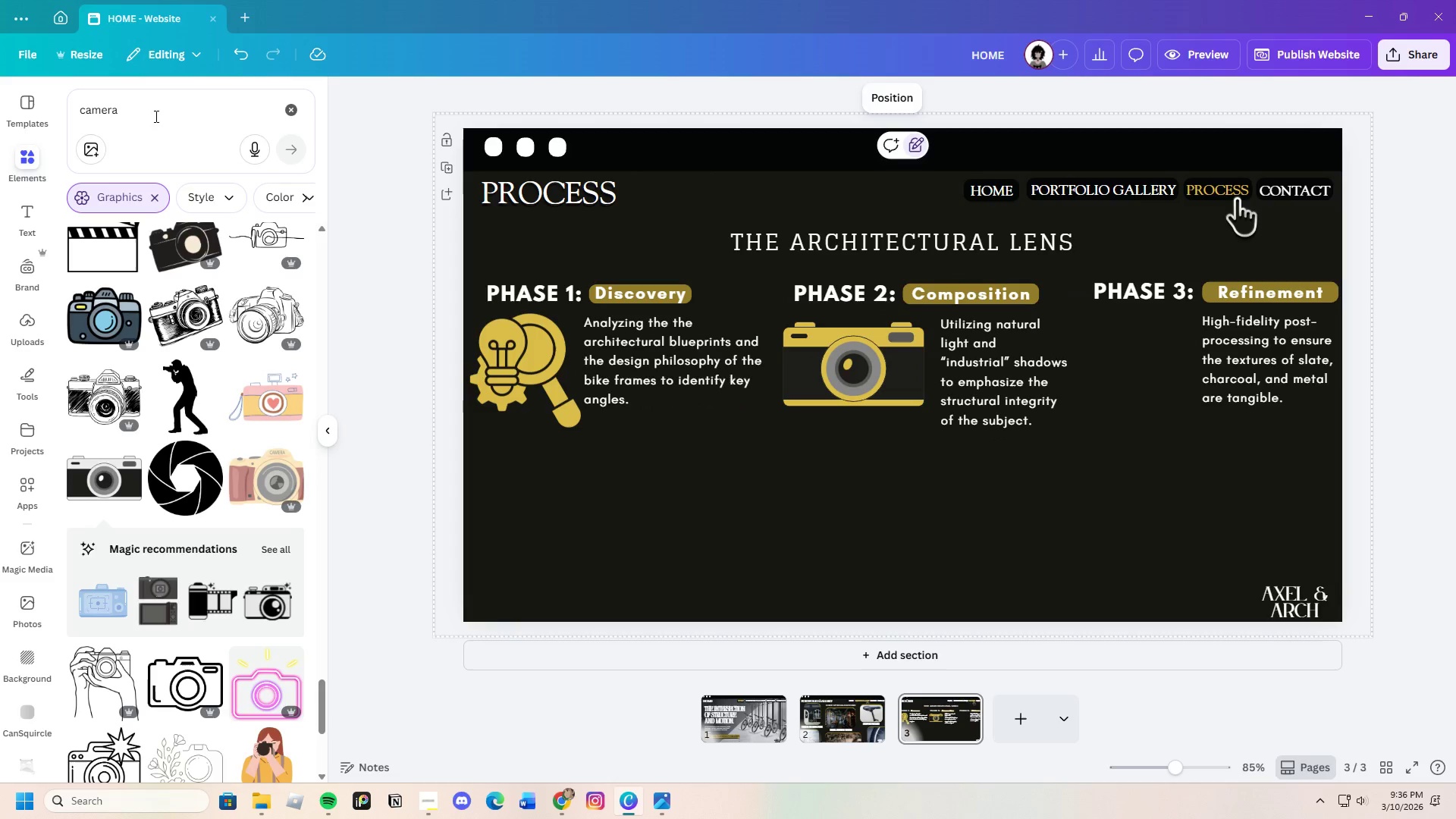 
left_click_drag(start_coordinate=[136, 111], to_coordinate=[24, 127])
 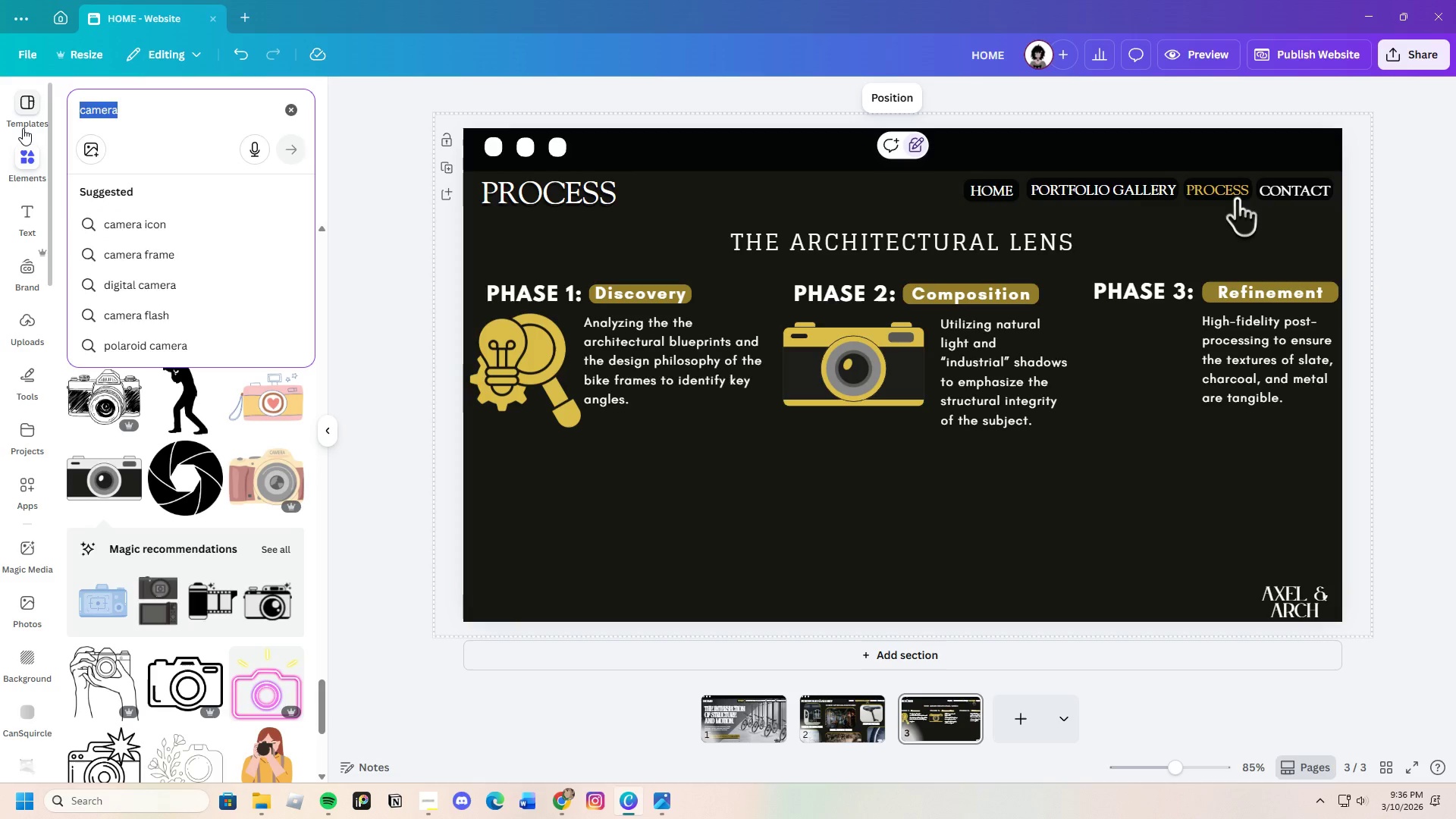 
key(Backspace)
type(composition')
key(Backspace)
 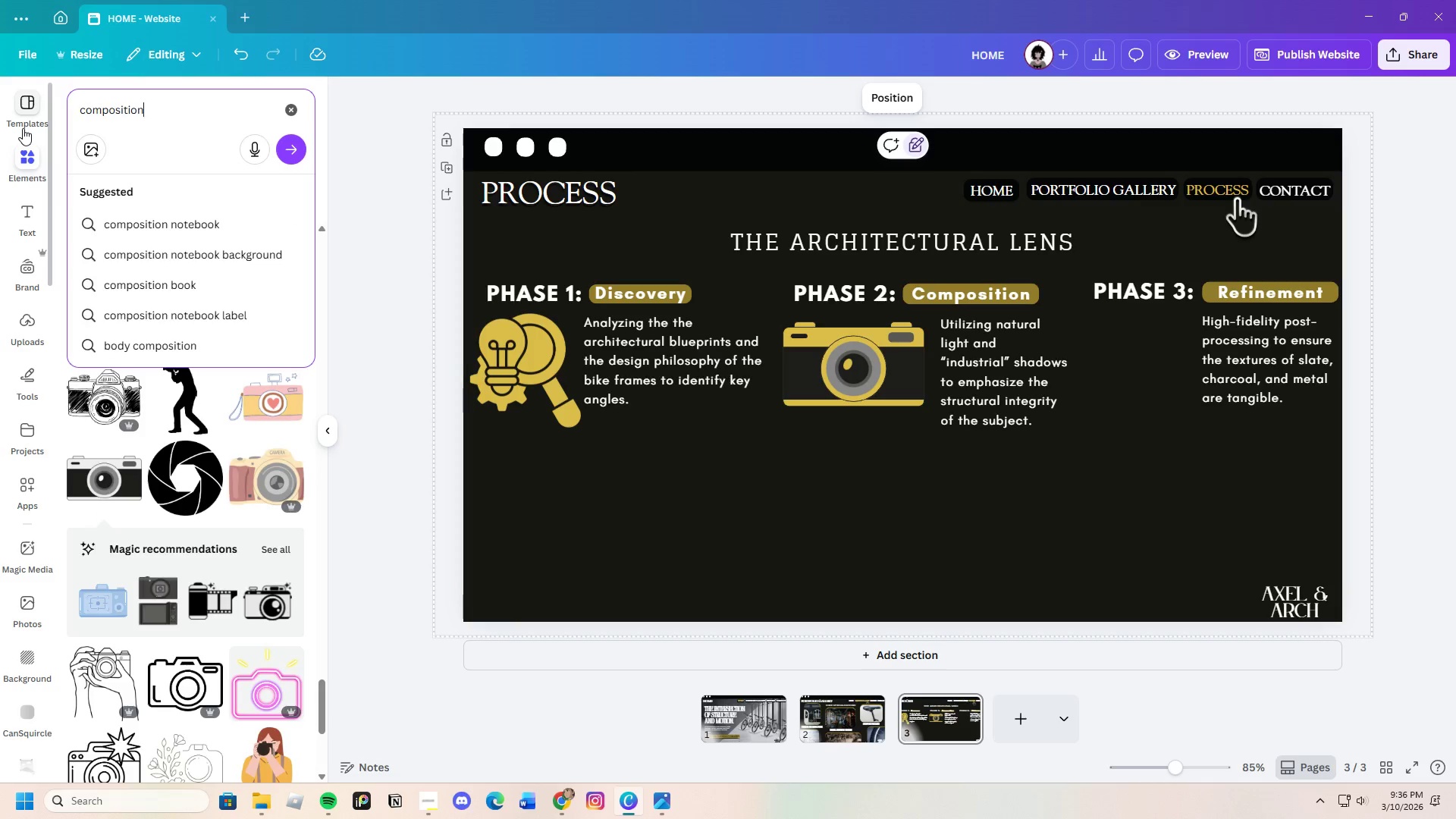 
key(Enter)
 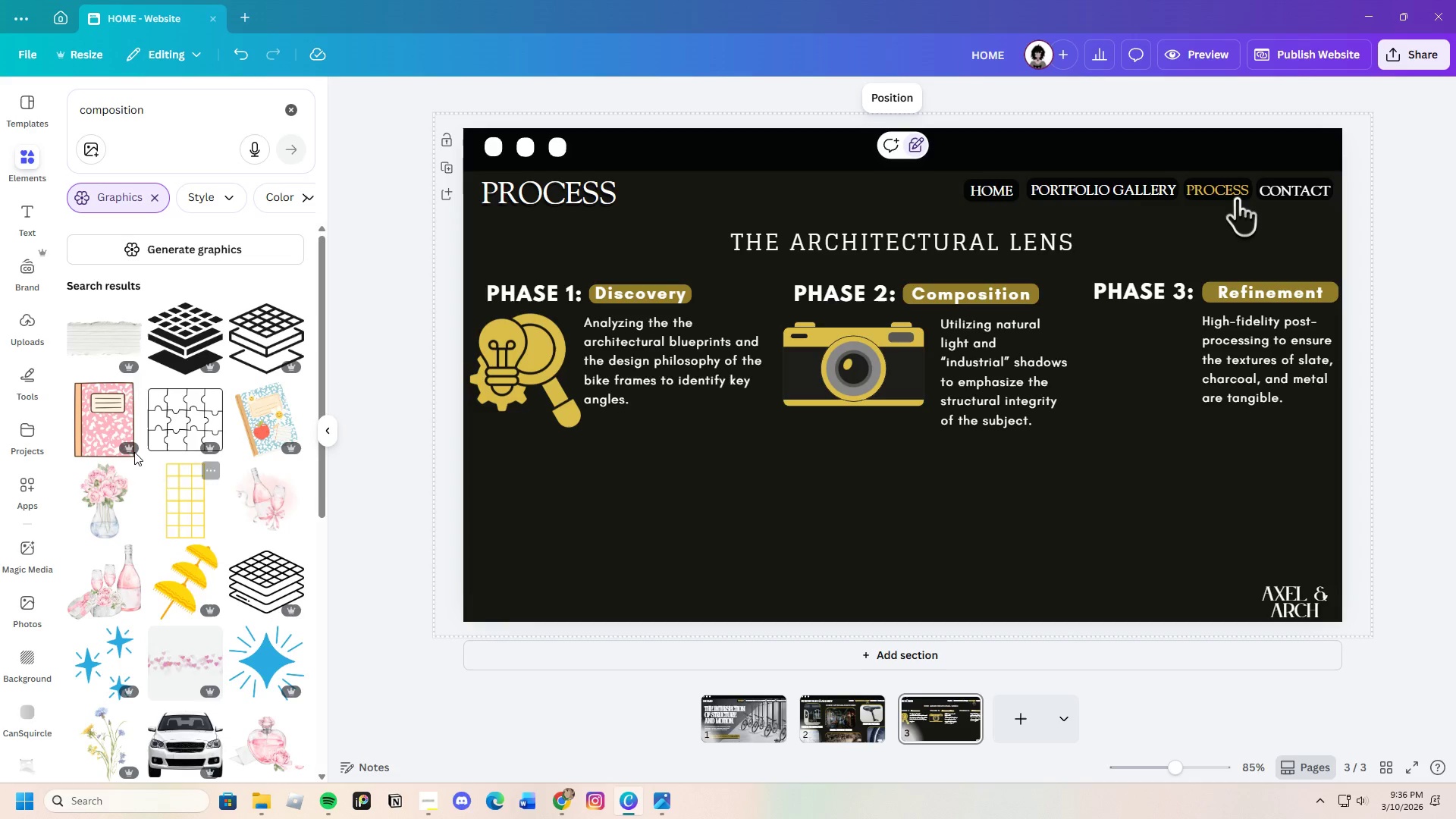 
scroll: coordinate [203, 539], scroll_direction: down, amount: 4.0
 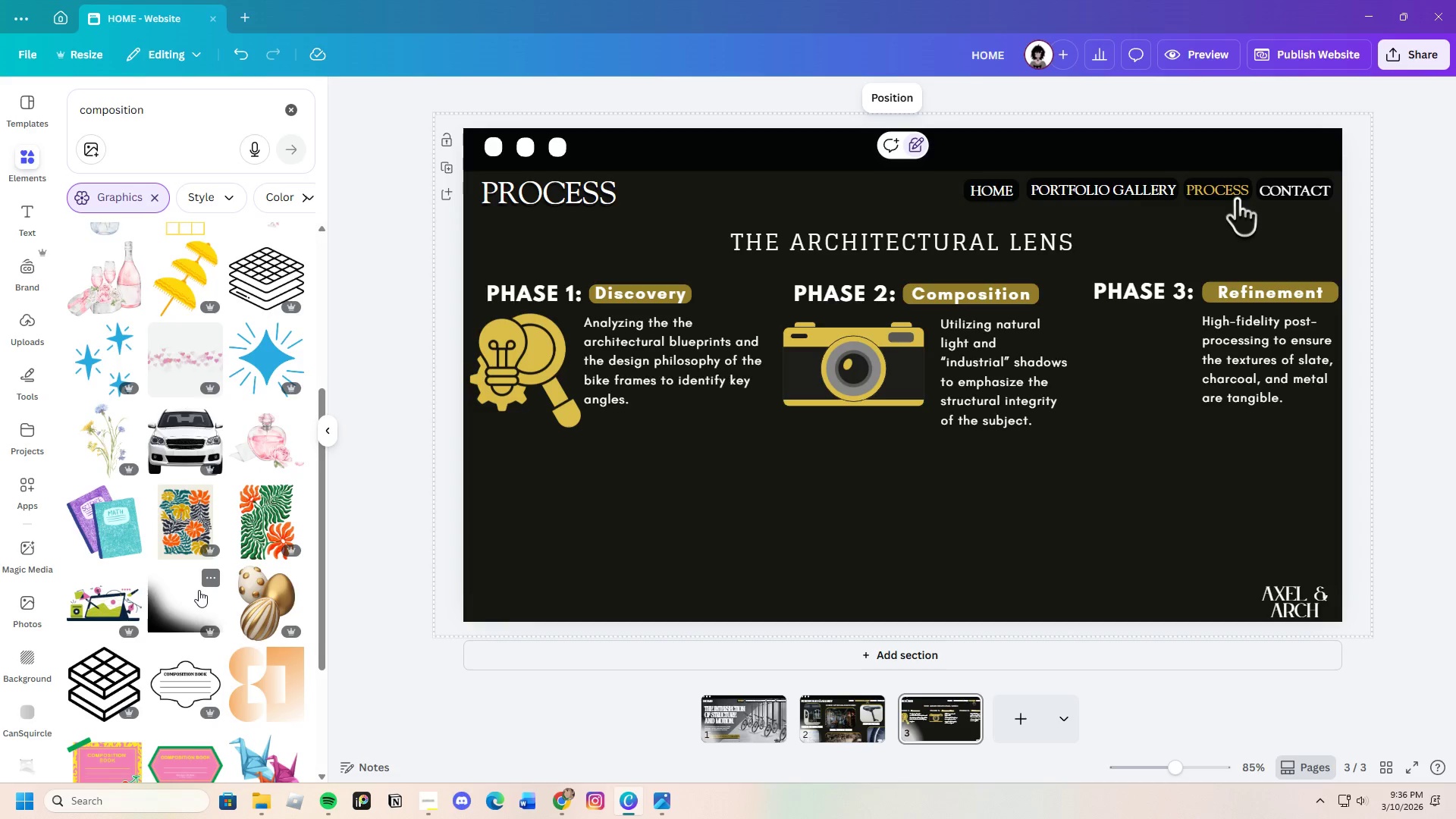 
scroll: coordinate [199, 590], scroll_direction: up, amount: 2.0
 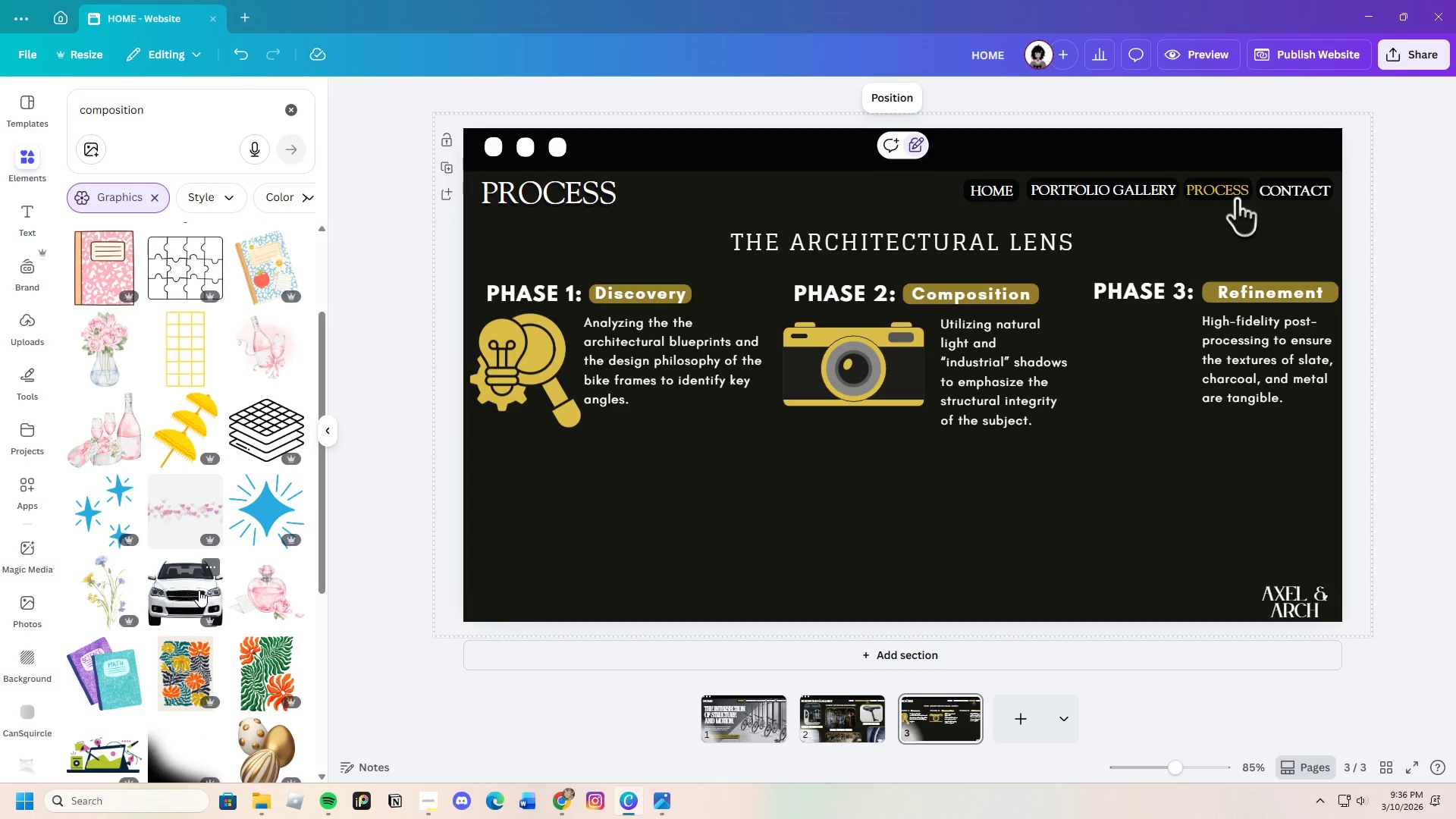 
scroll: coordinate [198, 591], scroll_direction: down, amount: 22.0
 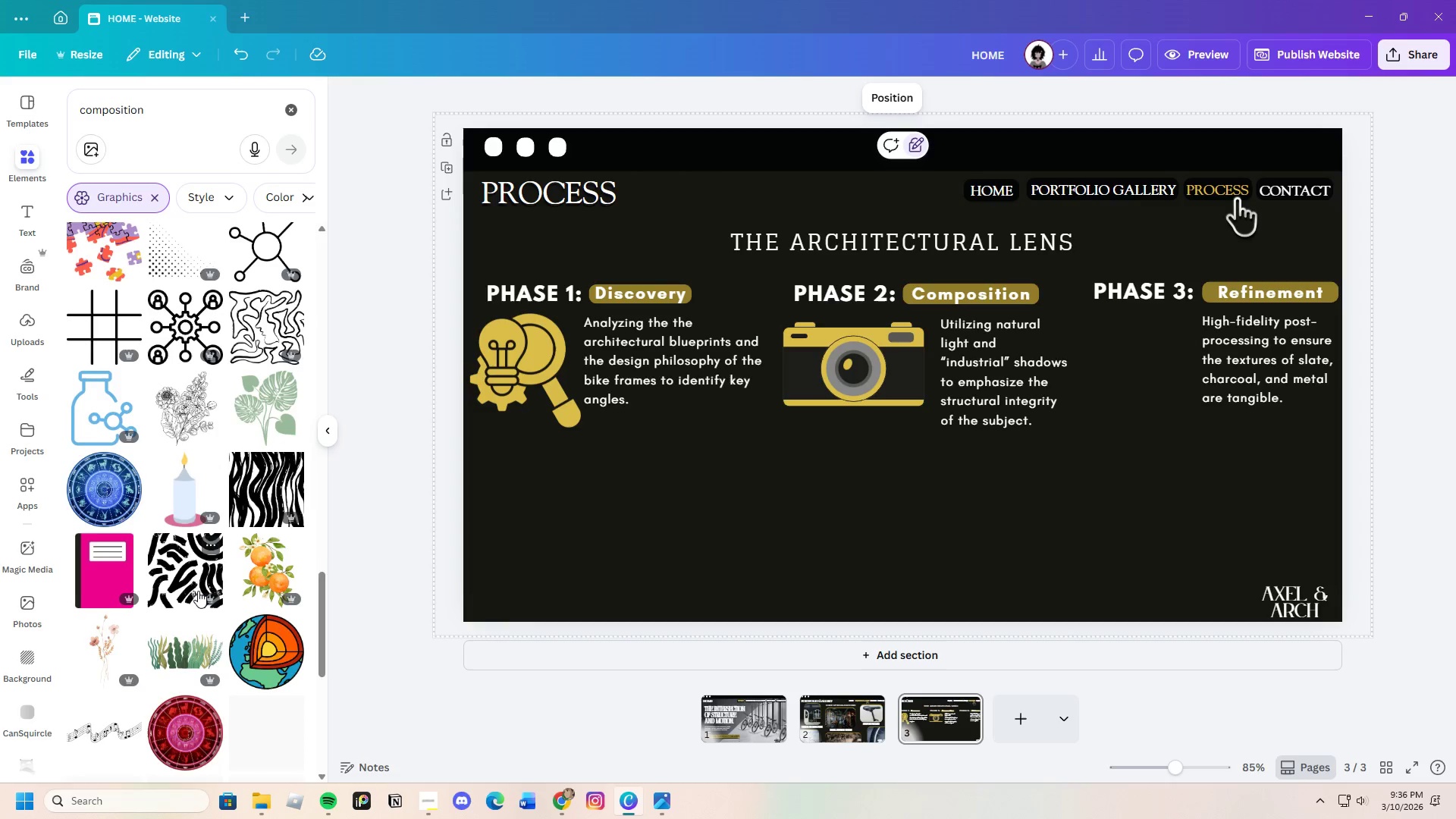 
scroll: coordinate [198, 591], scroll_direction: up, amount: 1.0
 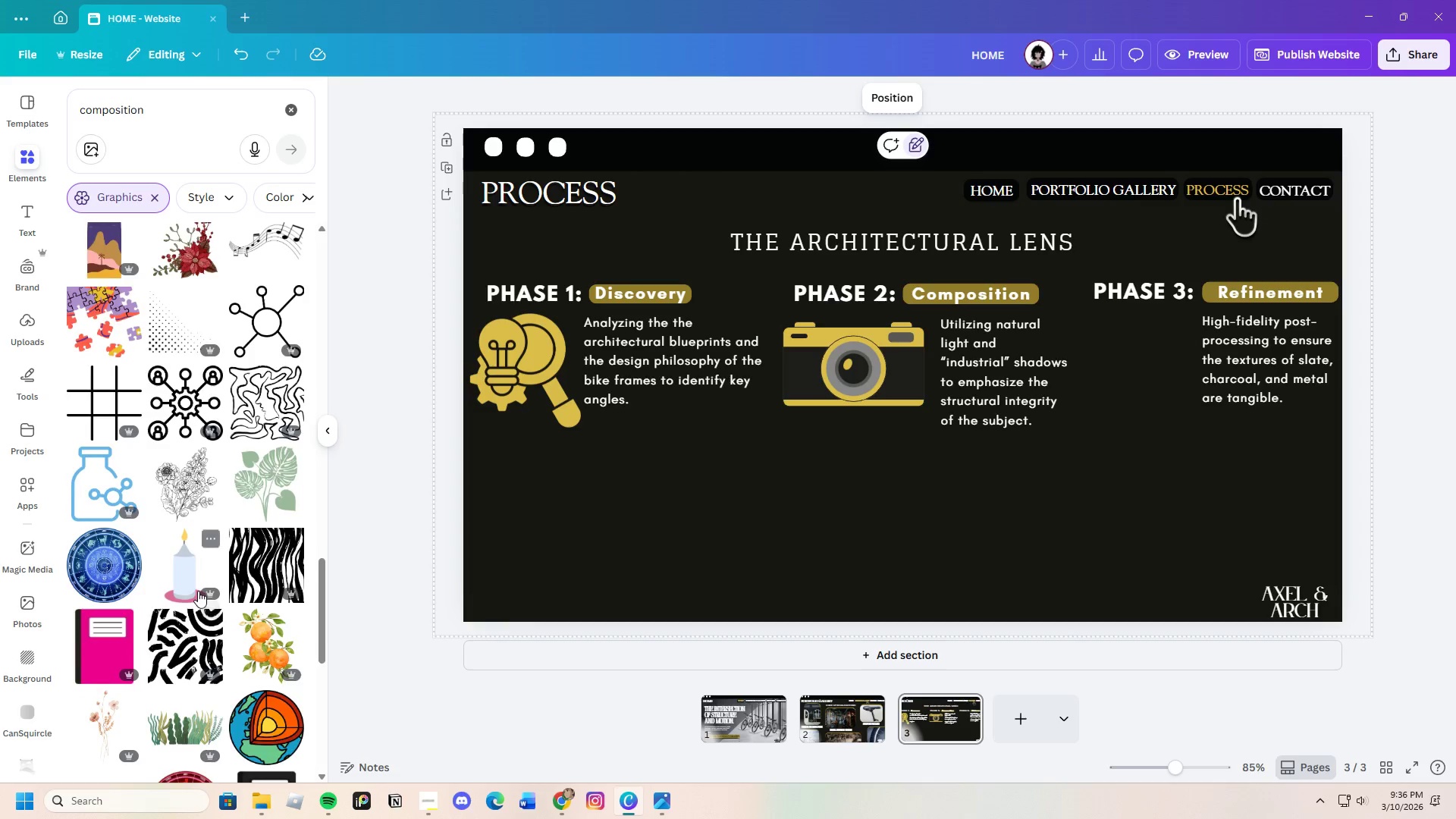 
scroll: coordinate [198, 591], scroll_direction: down, amount: 18.0
 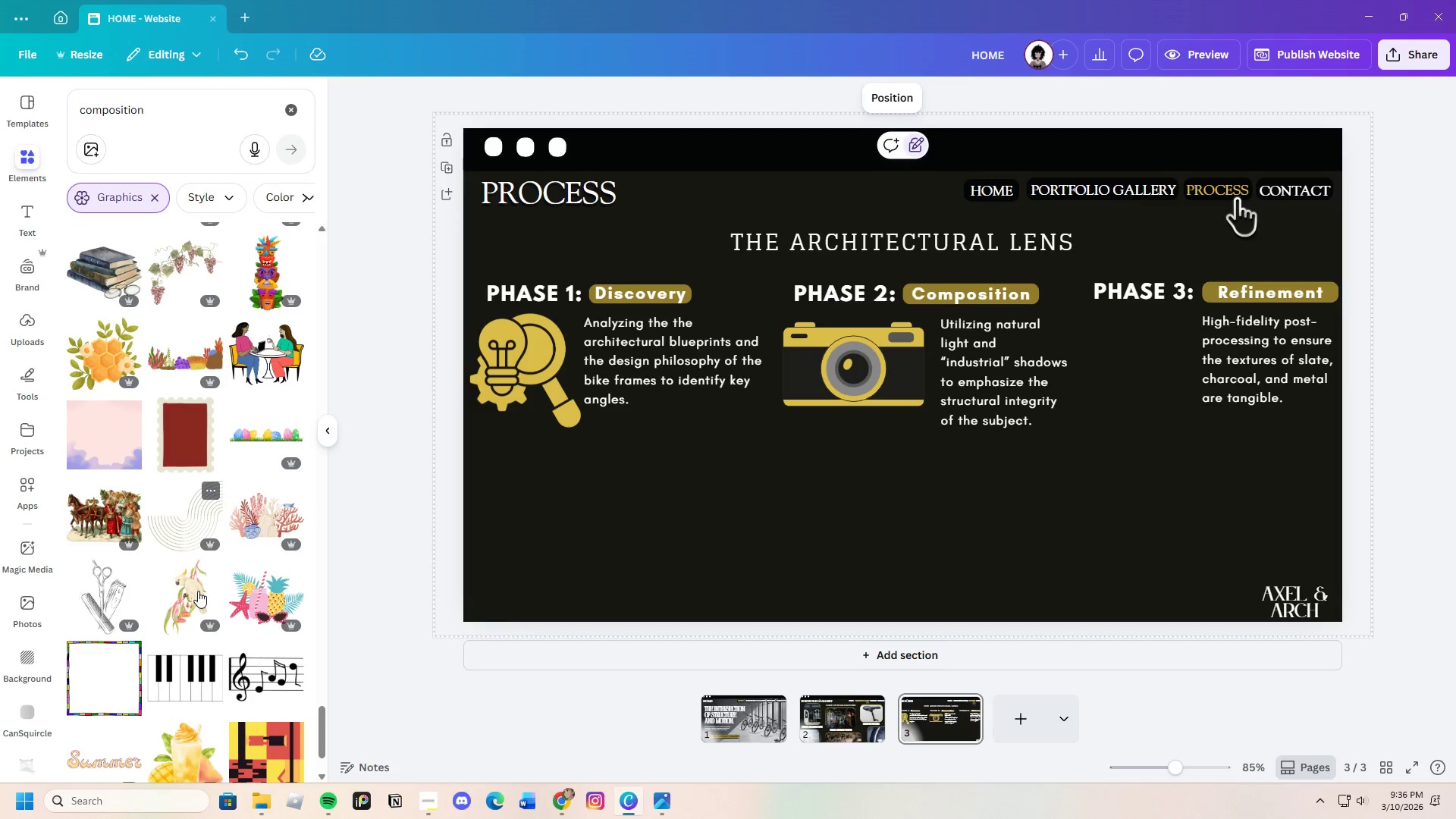 
scroll: coordinate [198, 591], scroll_direction: up, amount: 2.0
 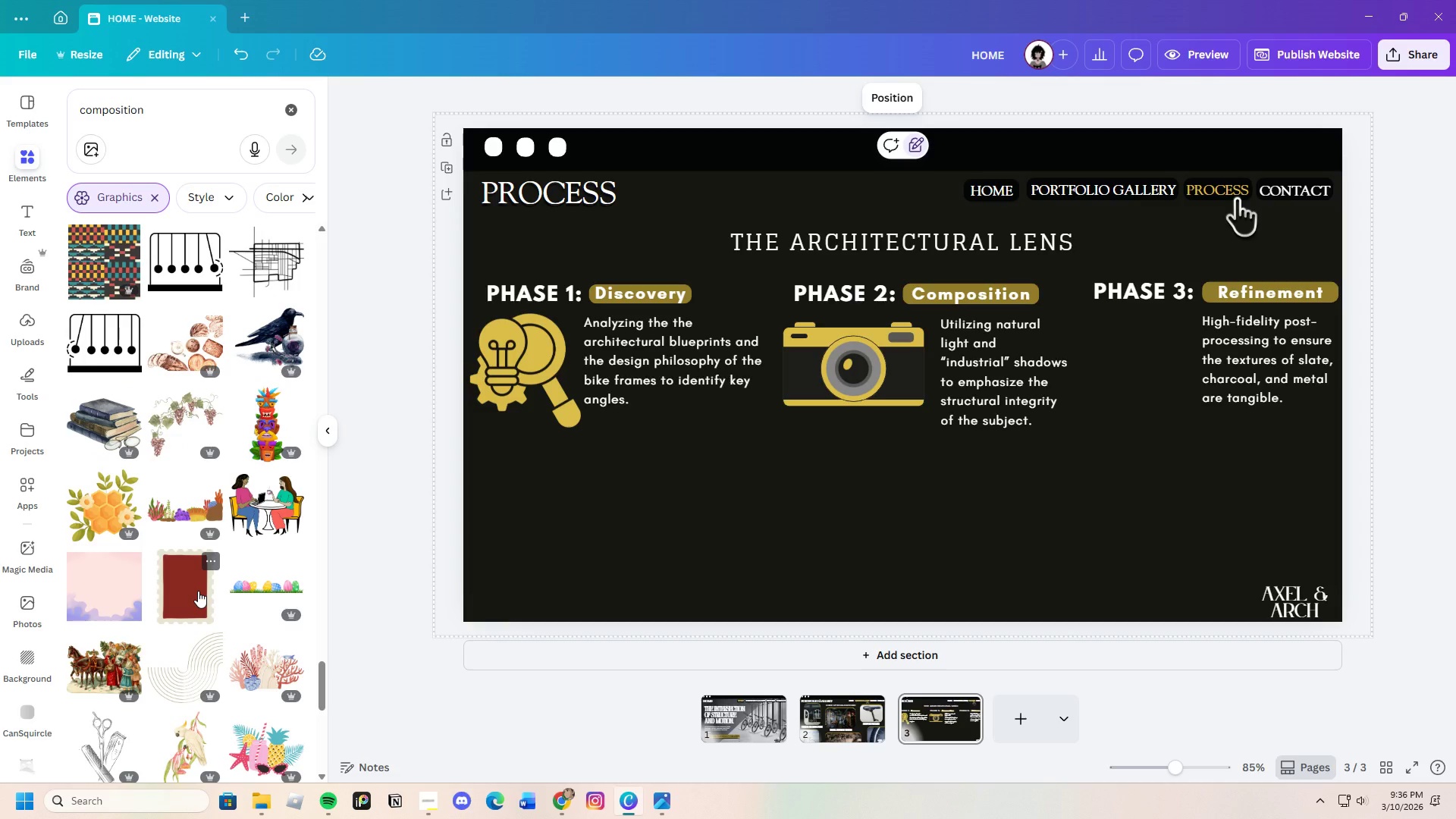 
scroll: coordinate [175, 571], scroll_direction: down, amount: 15.0
 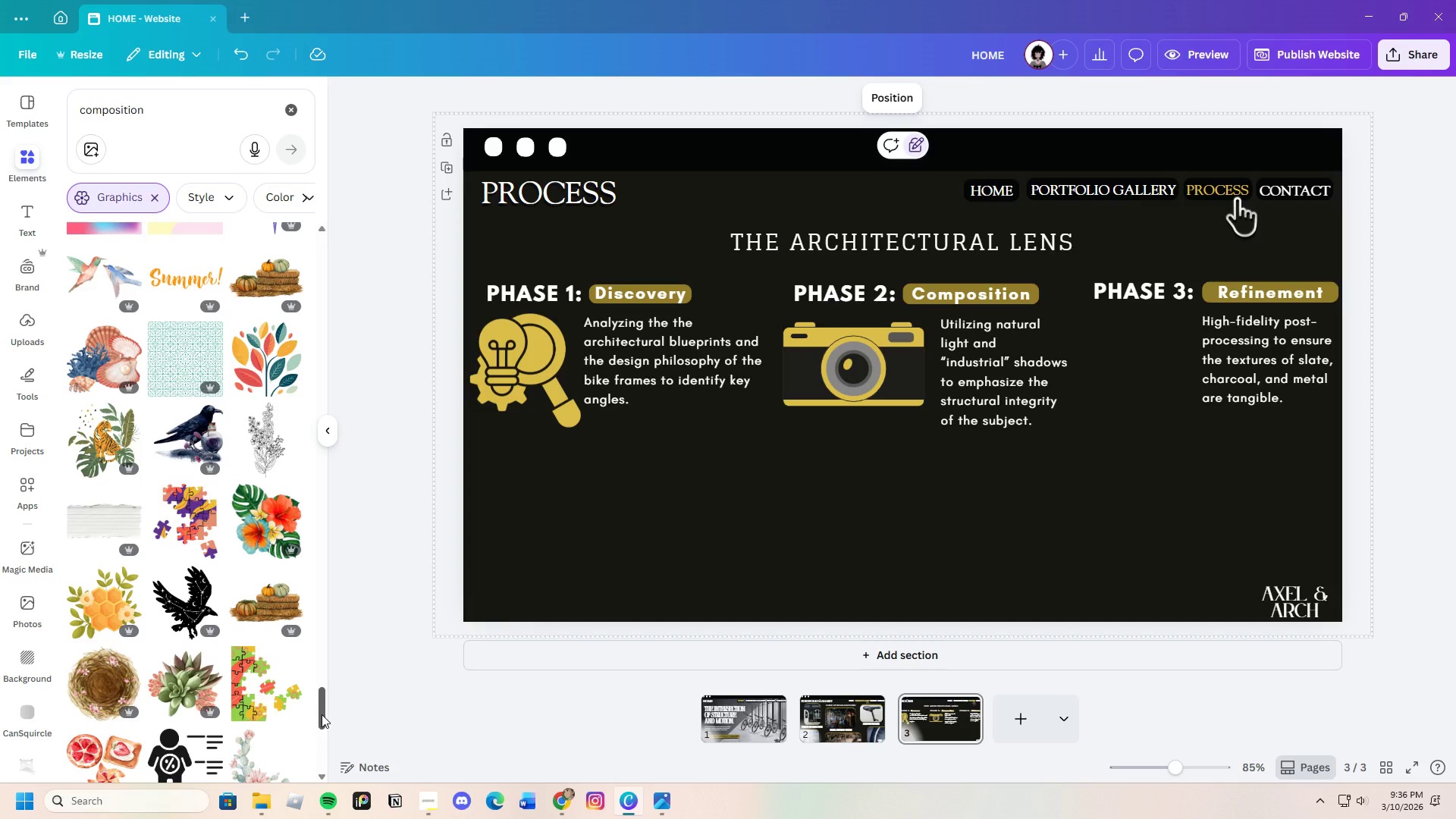 
left_click_drag(start_coordinate=[325, 714], to_coordinate=[340, 227])
 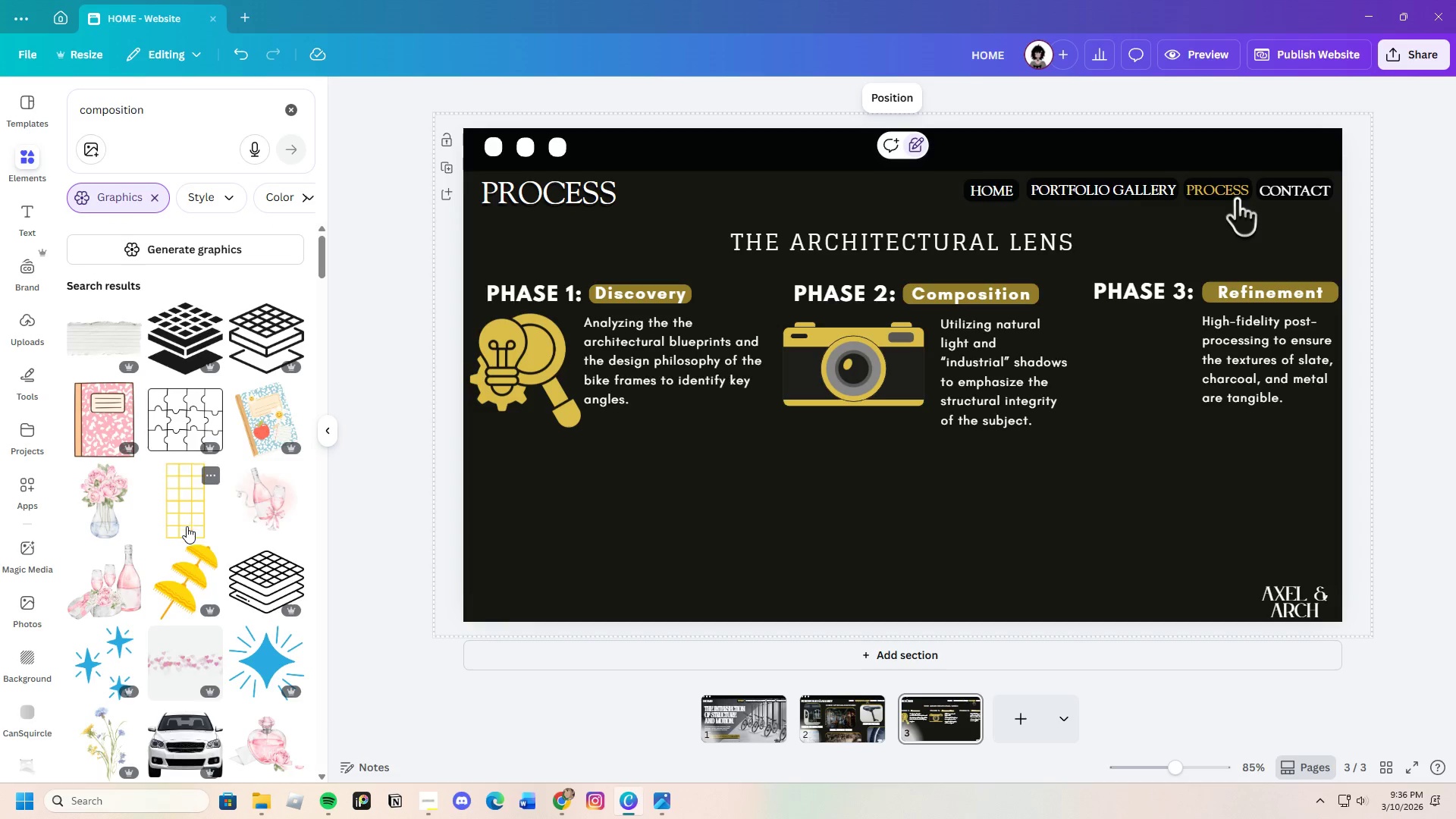 
scroll: coordinate [186, 524], scroll_direction: down, amount: 9.0
 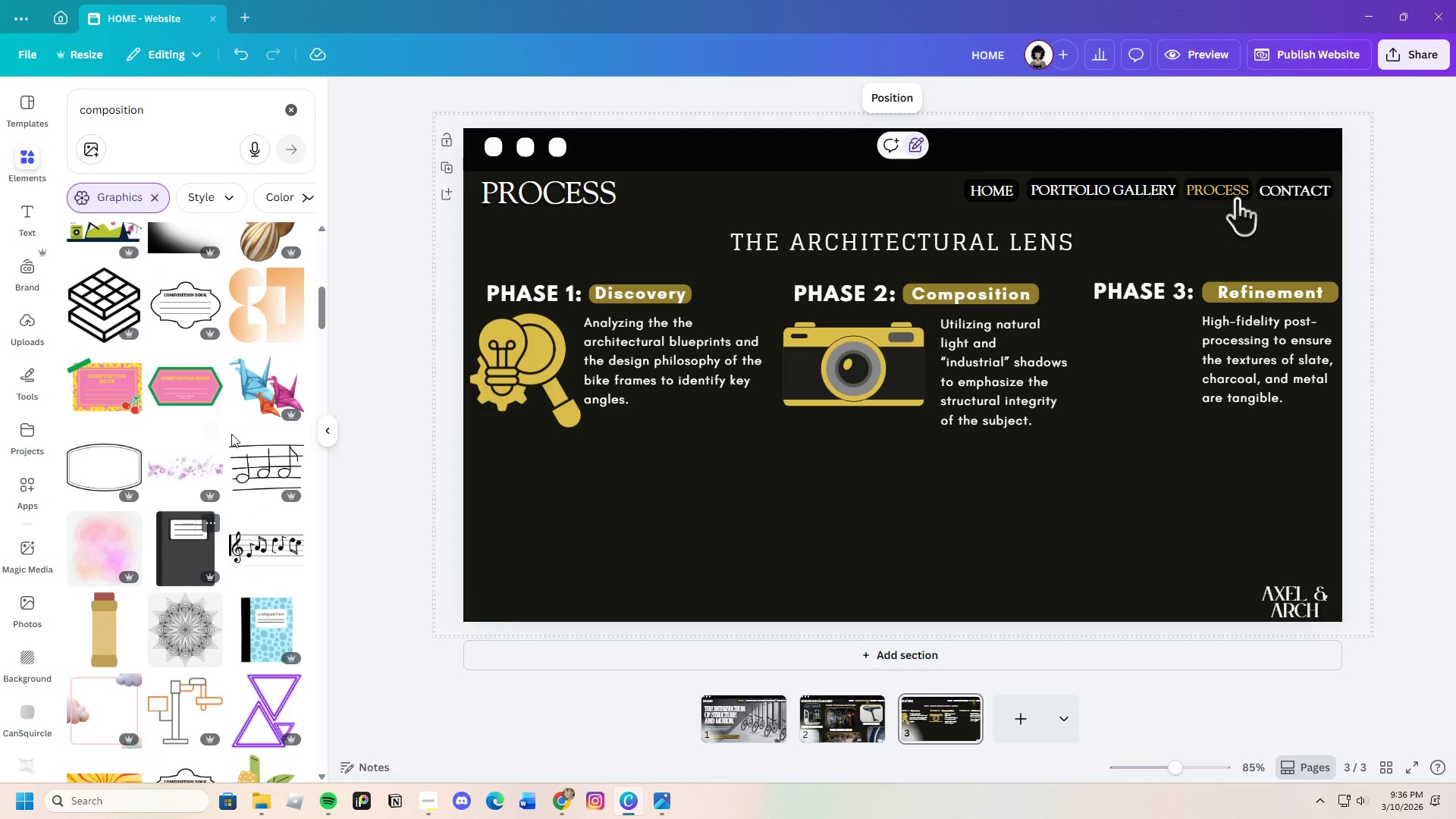 
left_click([256, 315])
 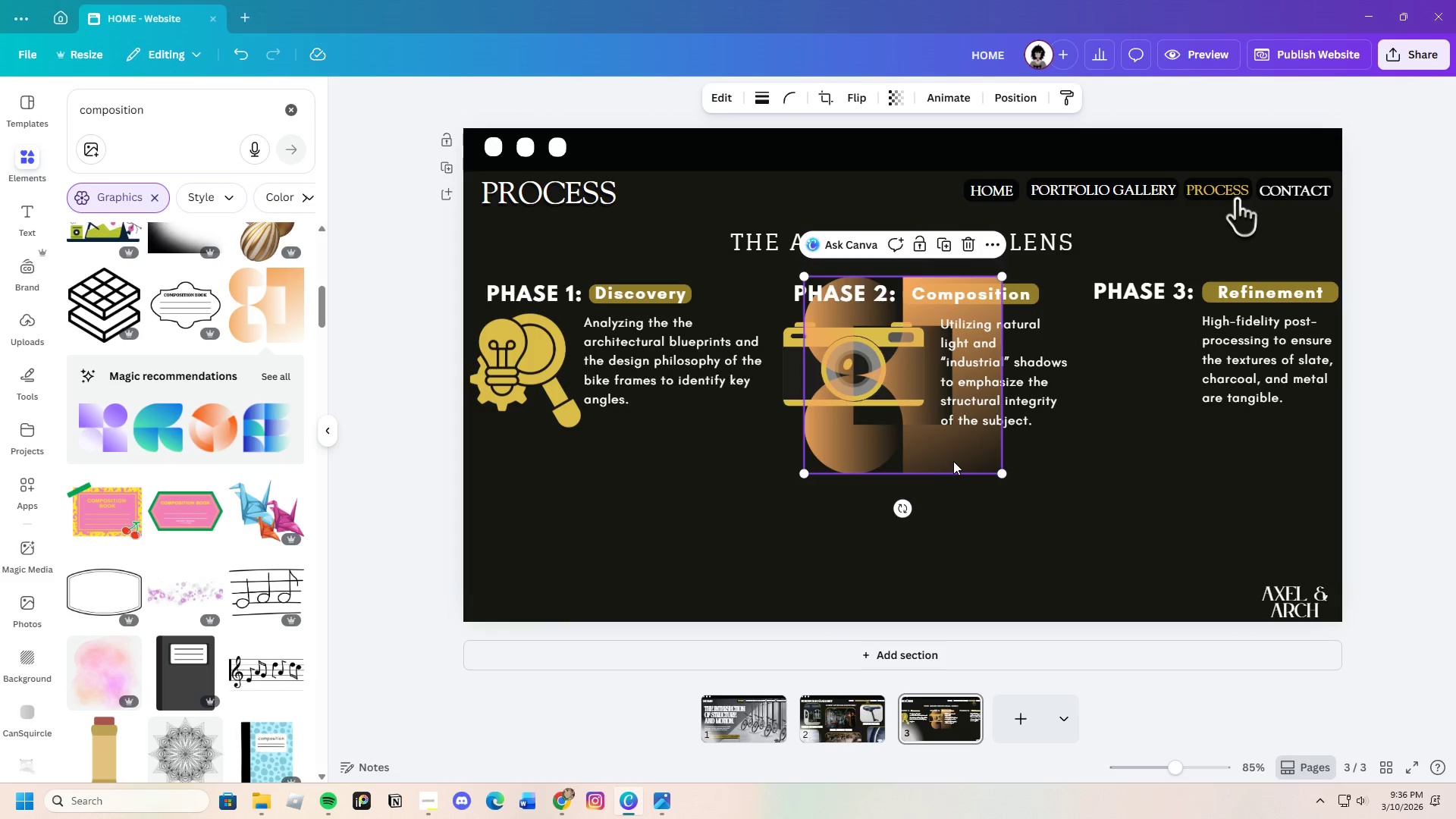 
left_click_drag(start_coordinate=[951, 461], to_coordinate=[875, 512])
 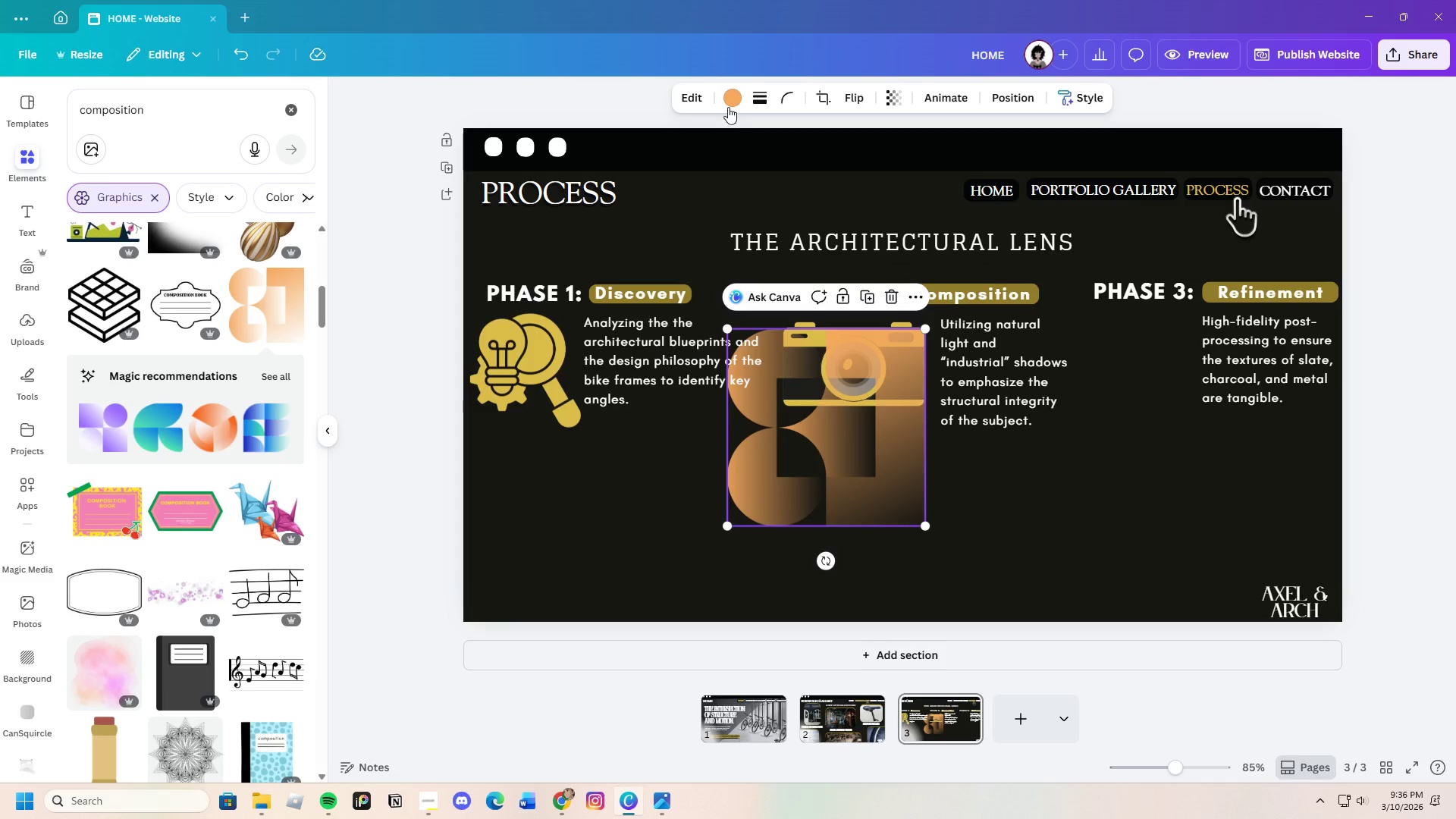 
left_click([729, 105])
 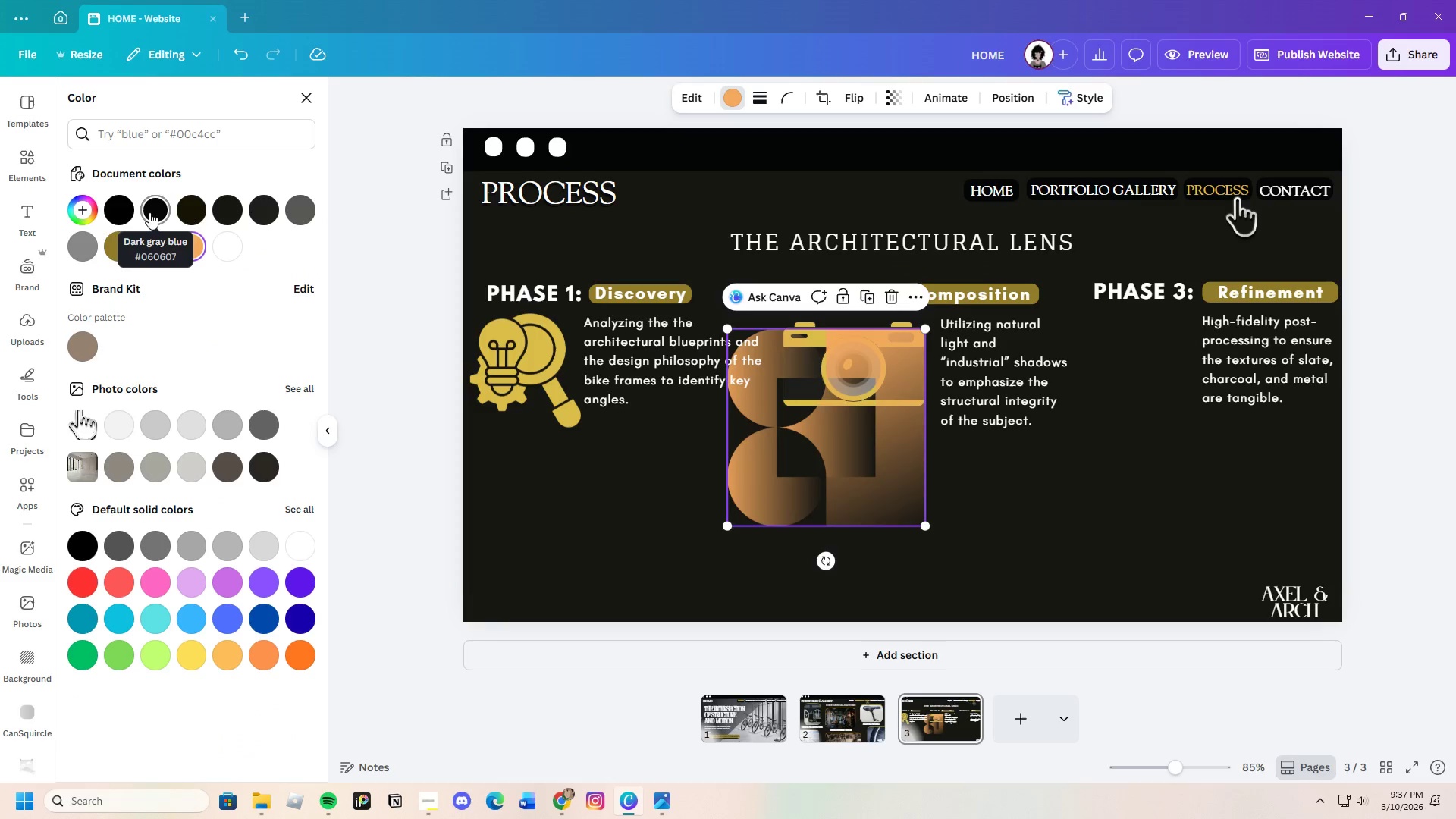 
left_click([80, 243])
 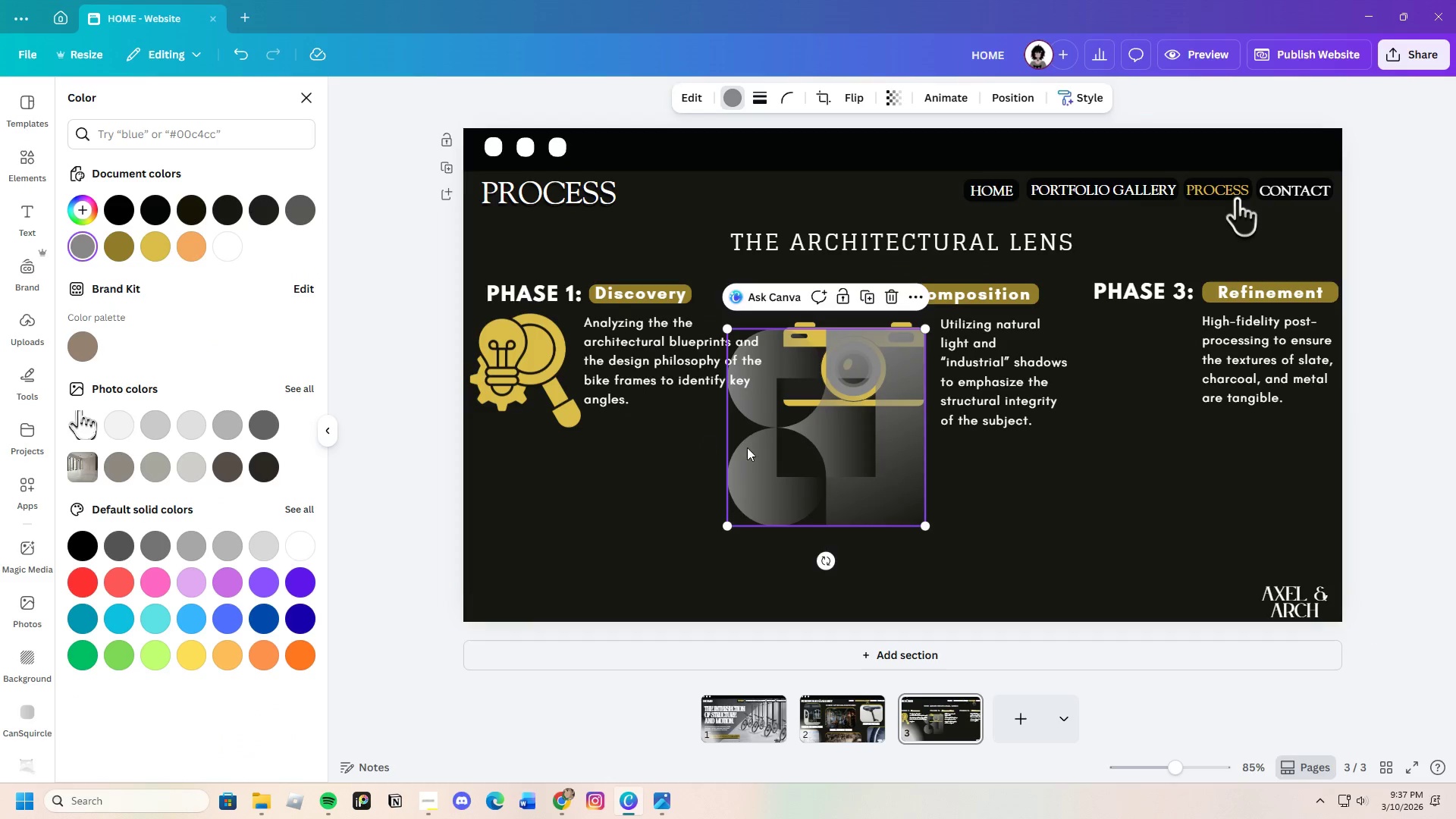 
left_click_drag(start_coordinate=[871, 484], to_coordinate=[843, 492])
 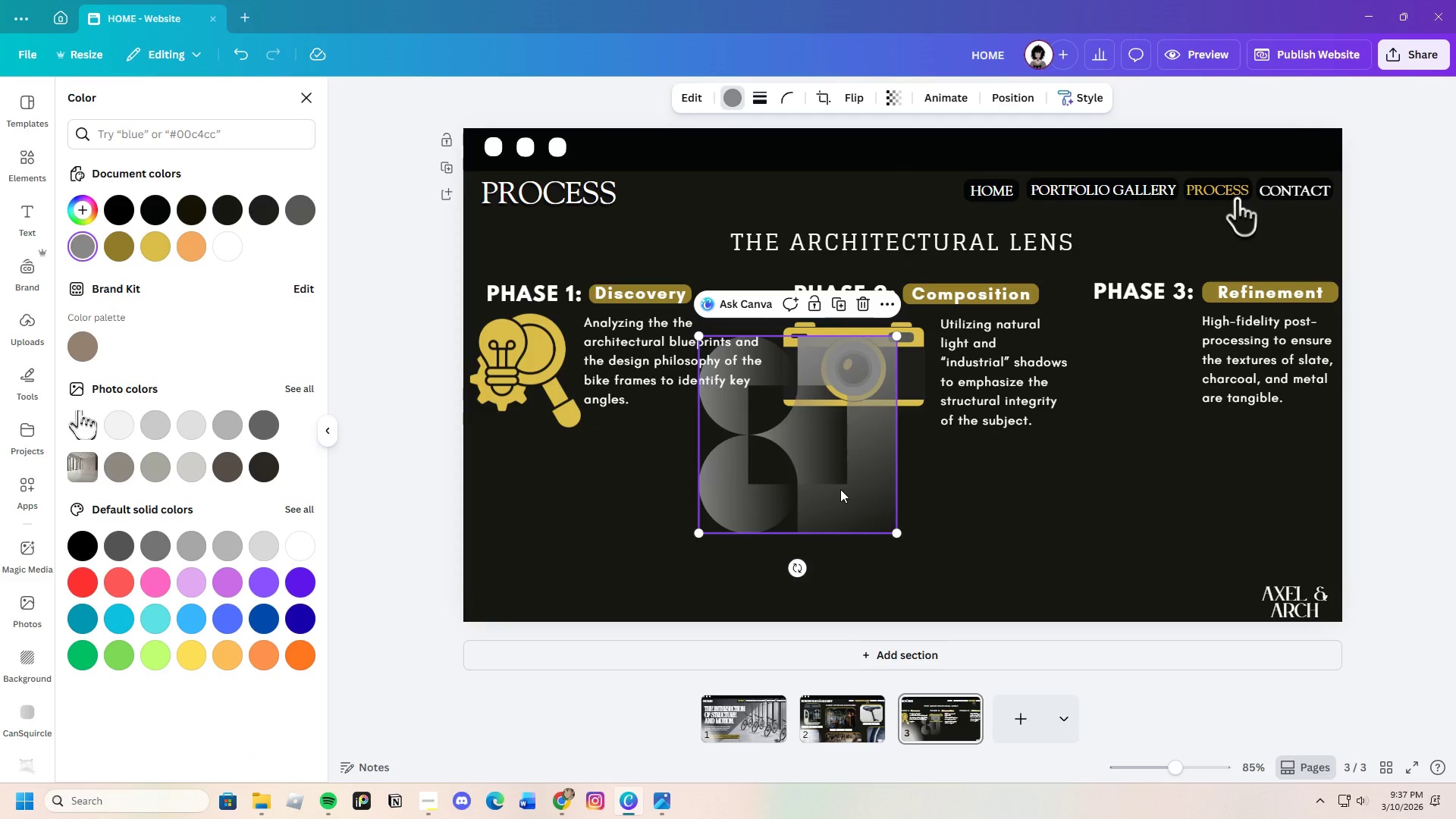 
right_click([840, 489])
 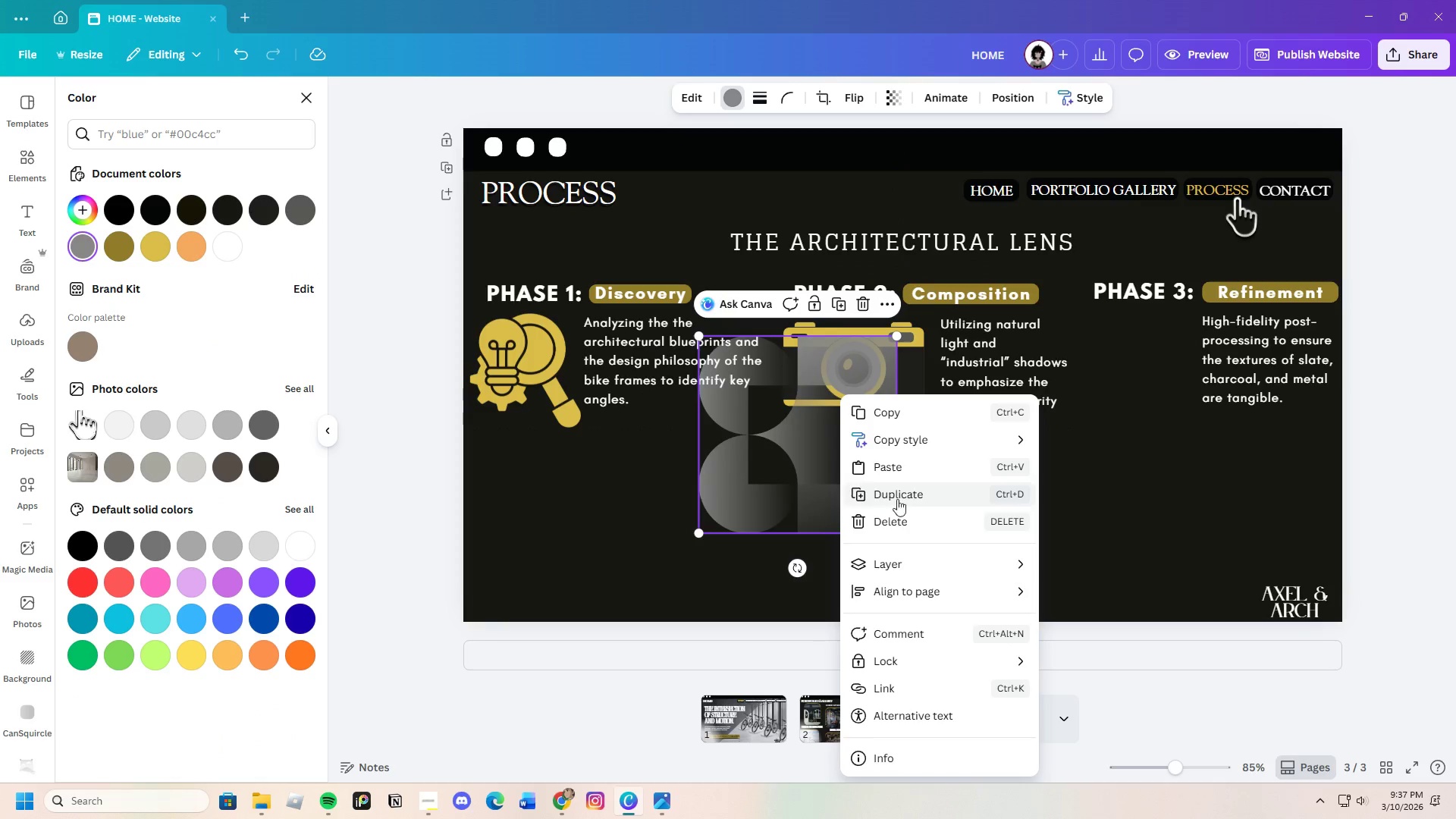 
mouse_move([941, 571])
 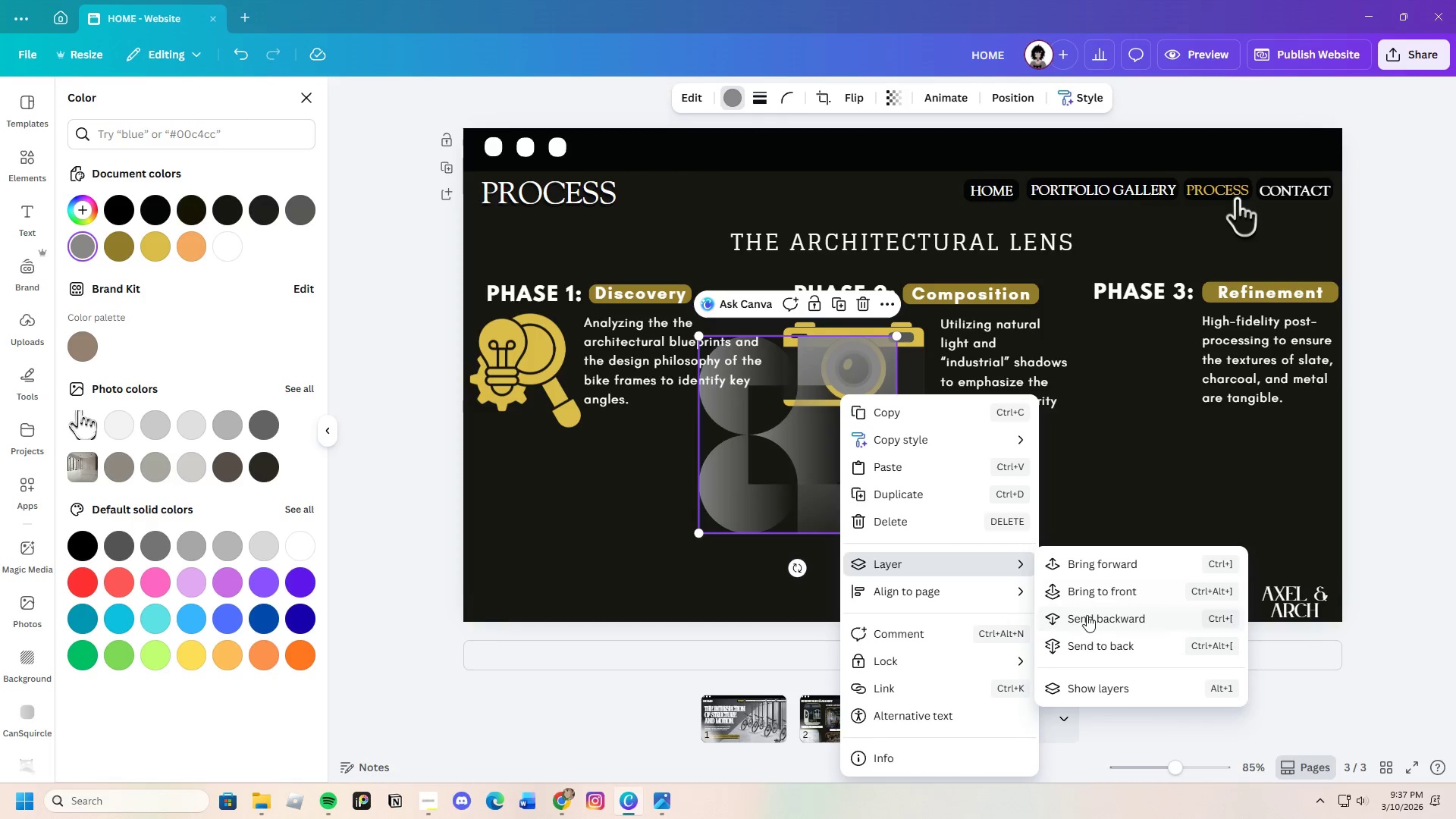 
left_click([1087, 616])
 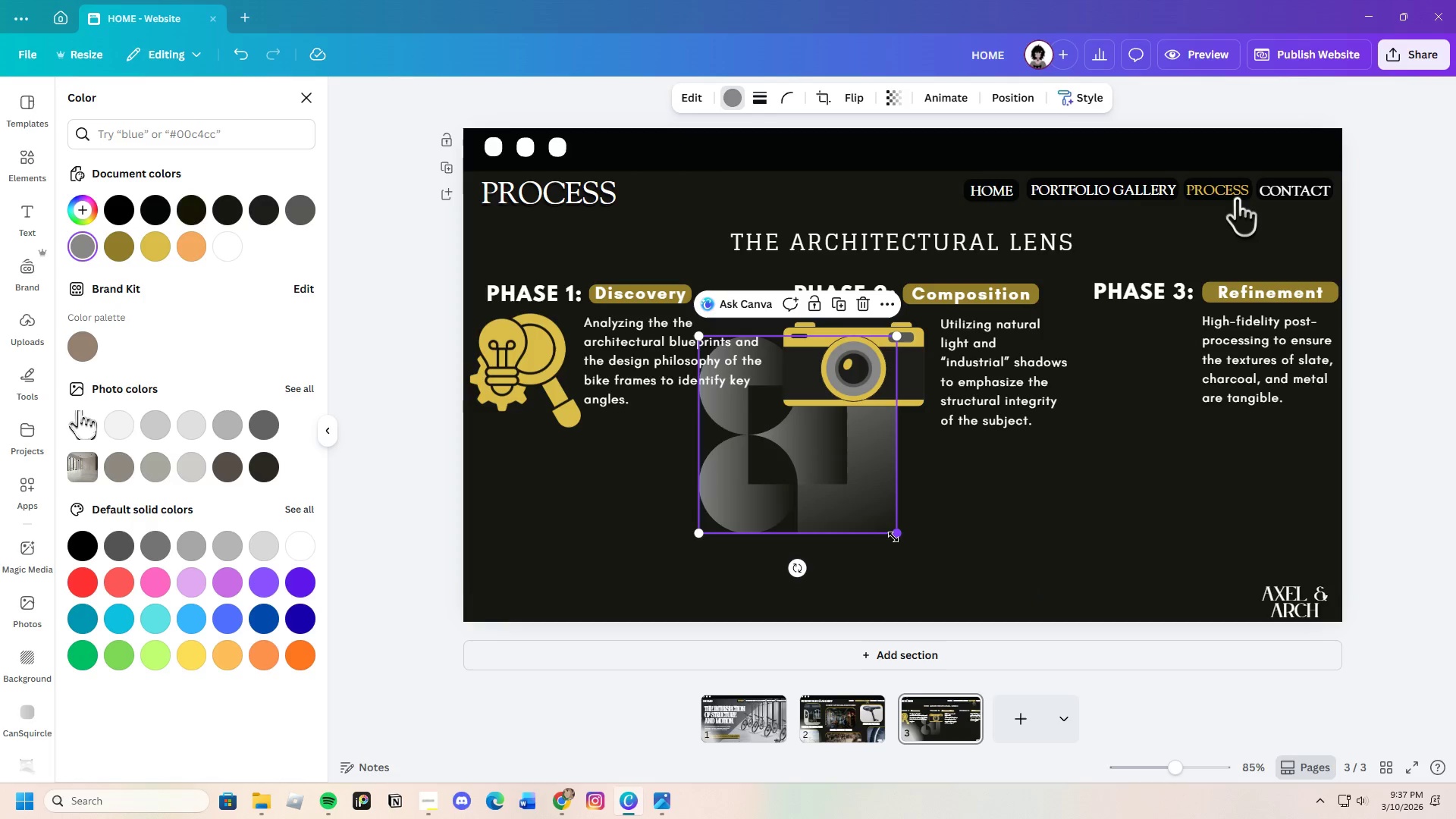 
left_click_drag(start_coordinate=[899, 537], to_coordinate=[829, 448])
 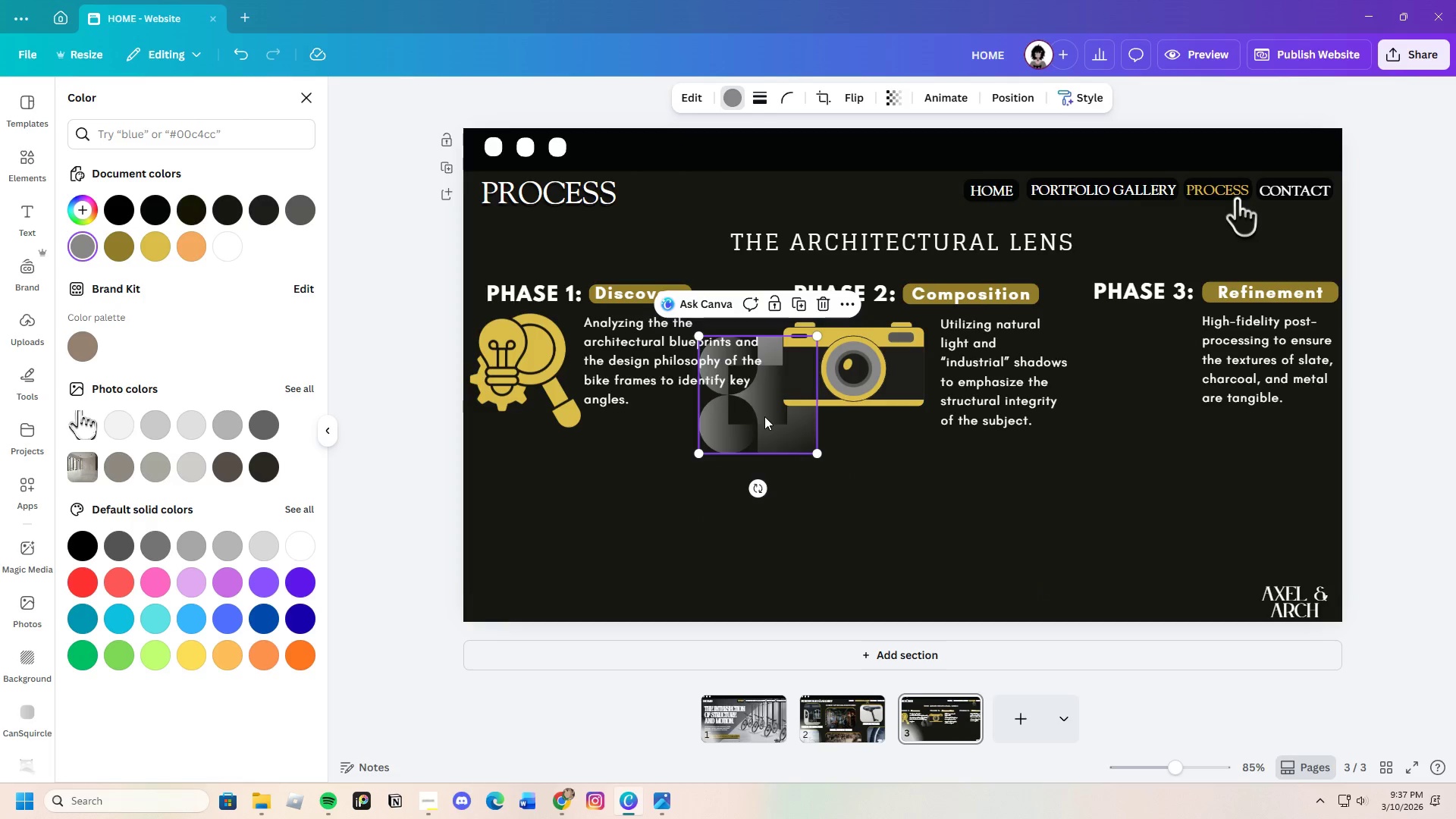 
left_click_drag(start_coordinate=[764, 416], to_coordinate=[856, 390])
 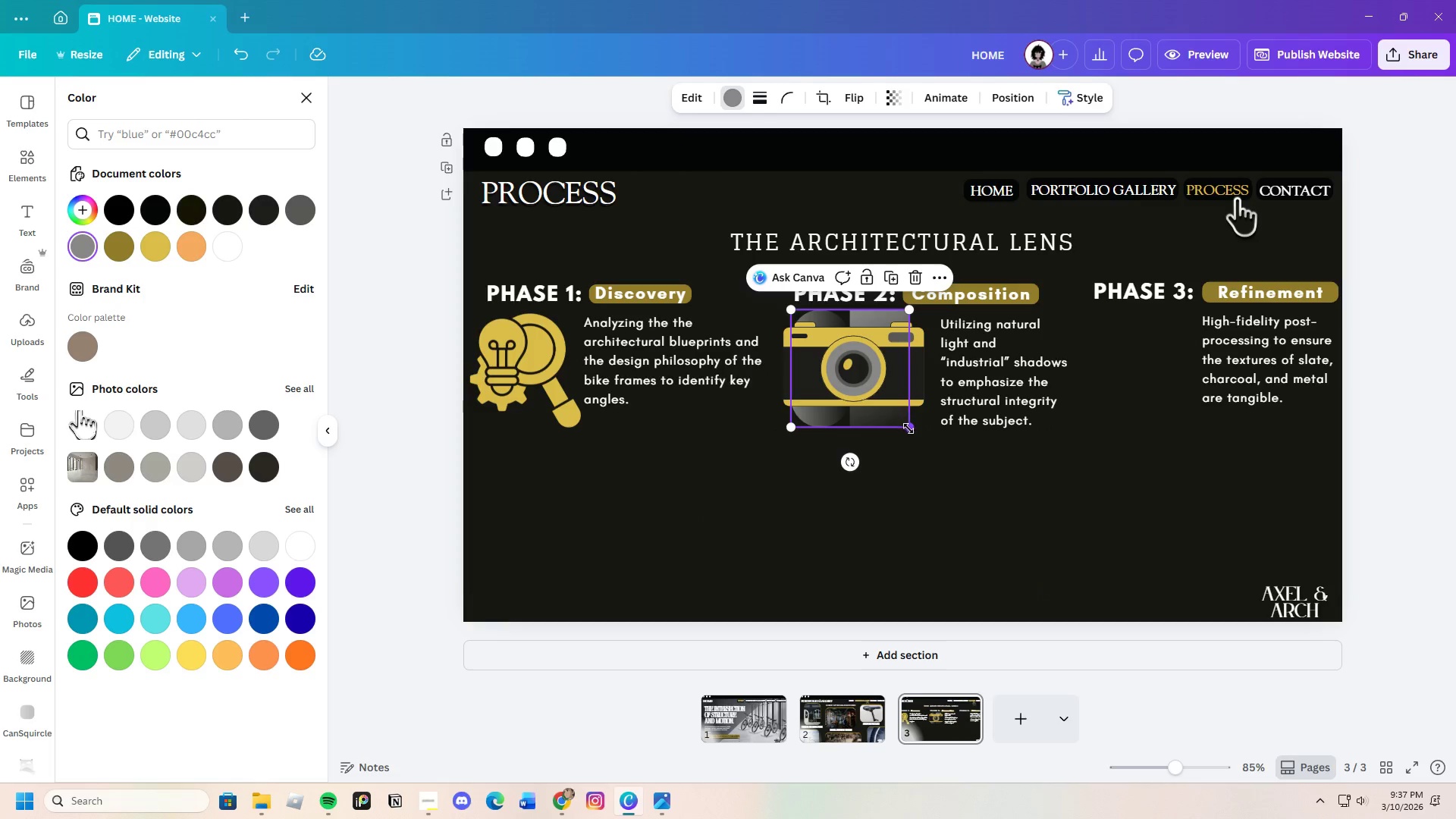 
left_click_drag(start_coordinate=[908, 428], to_coordinate=[927, 465])
 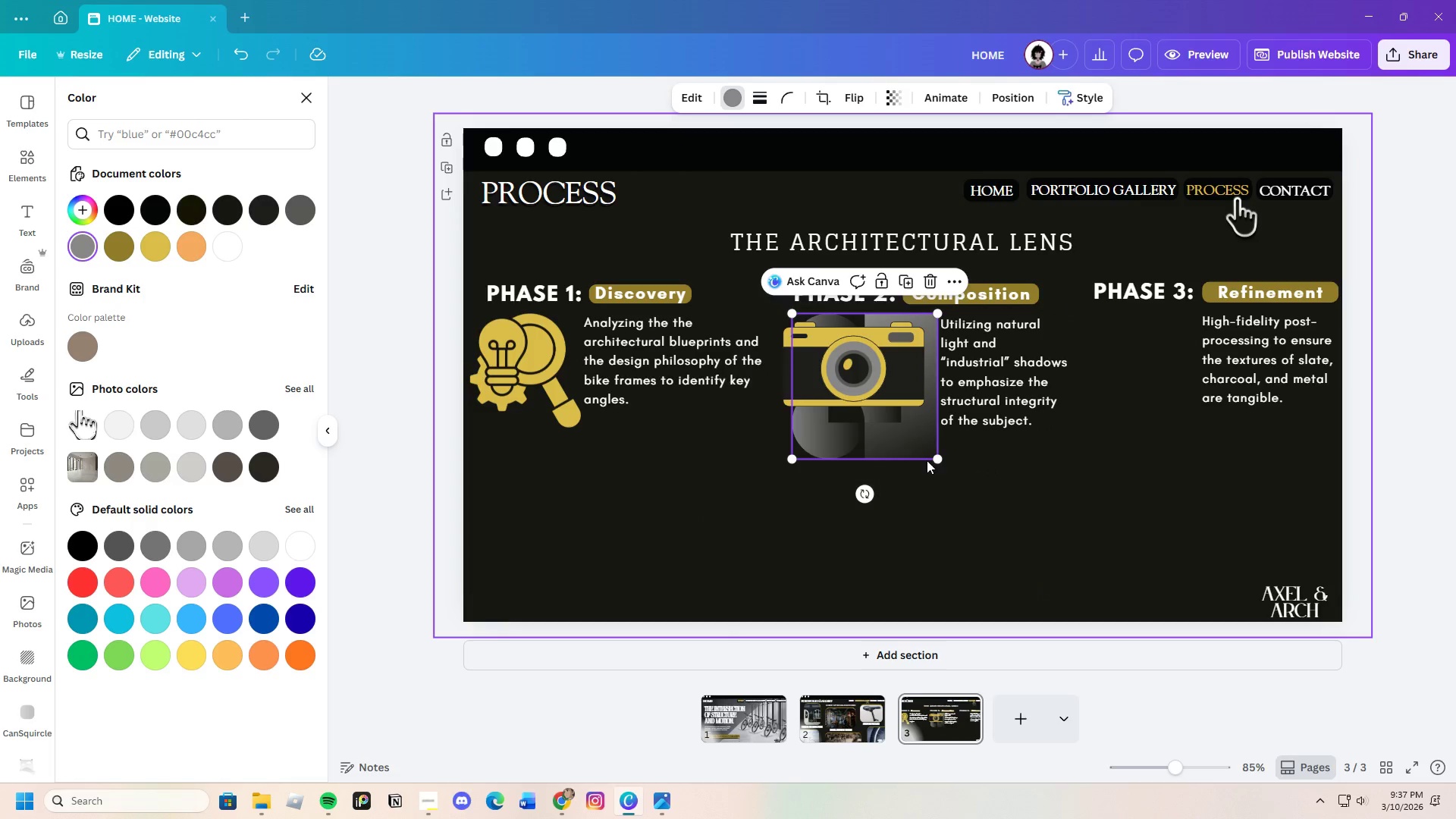 
left_click_drag(start_coordinate=[940, 460], to_coordinate=[931, 441])
 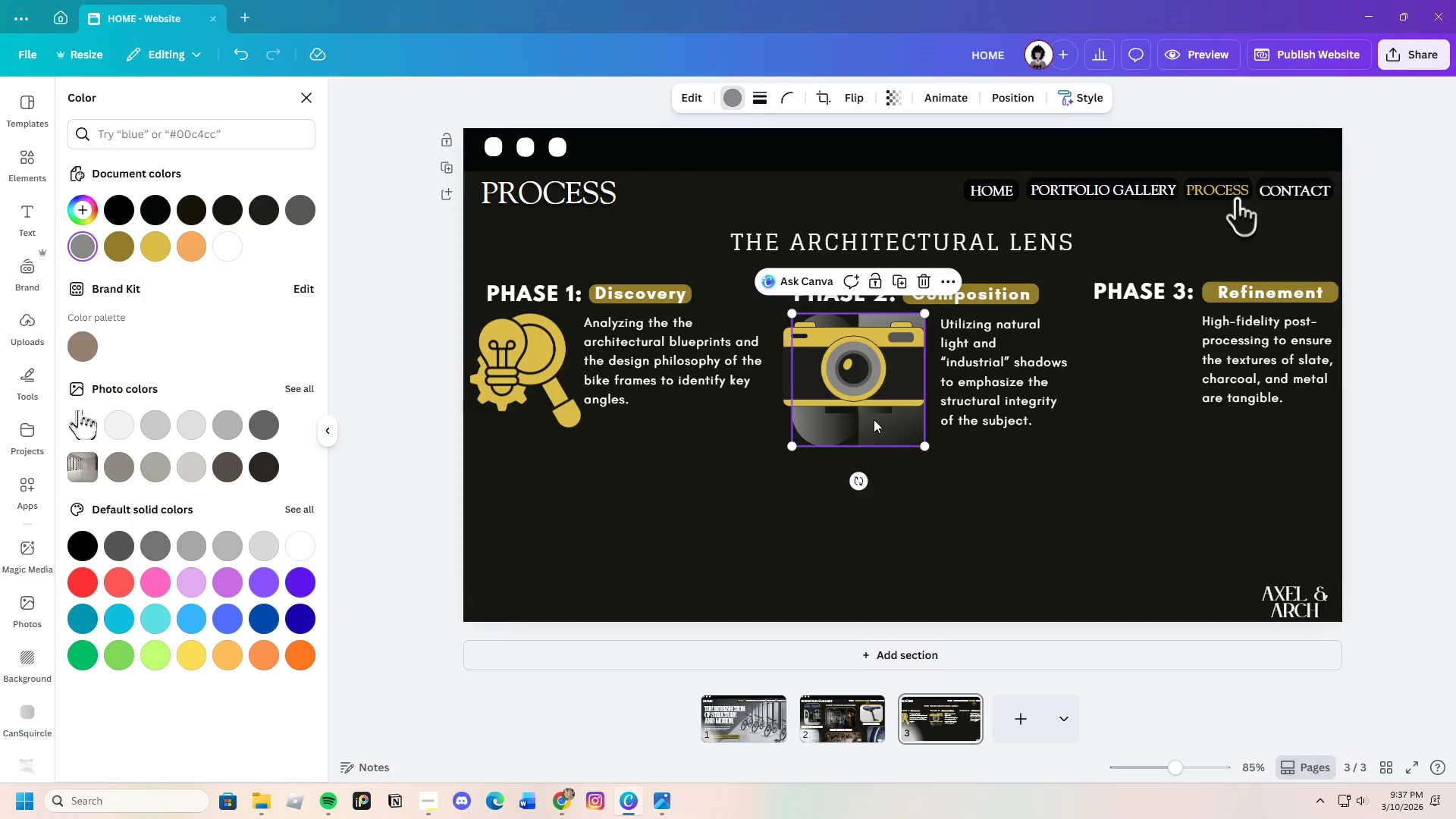 
left_click_drag(start_coordinate=[873, 422], to_coordinate=[875, 418])
 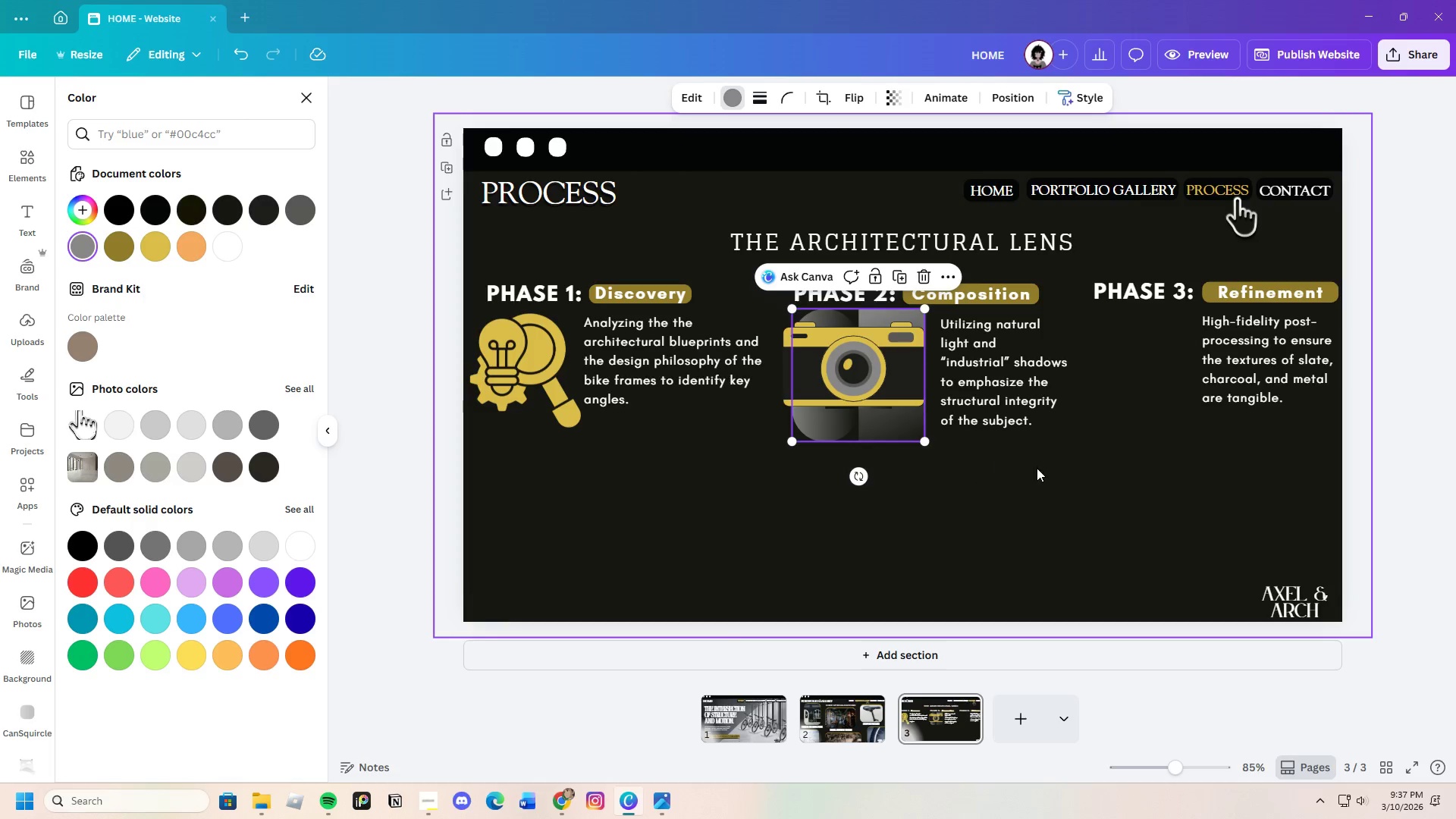 
left_click([1037, 468])
 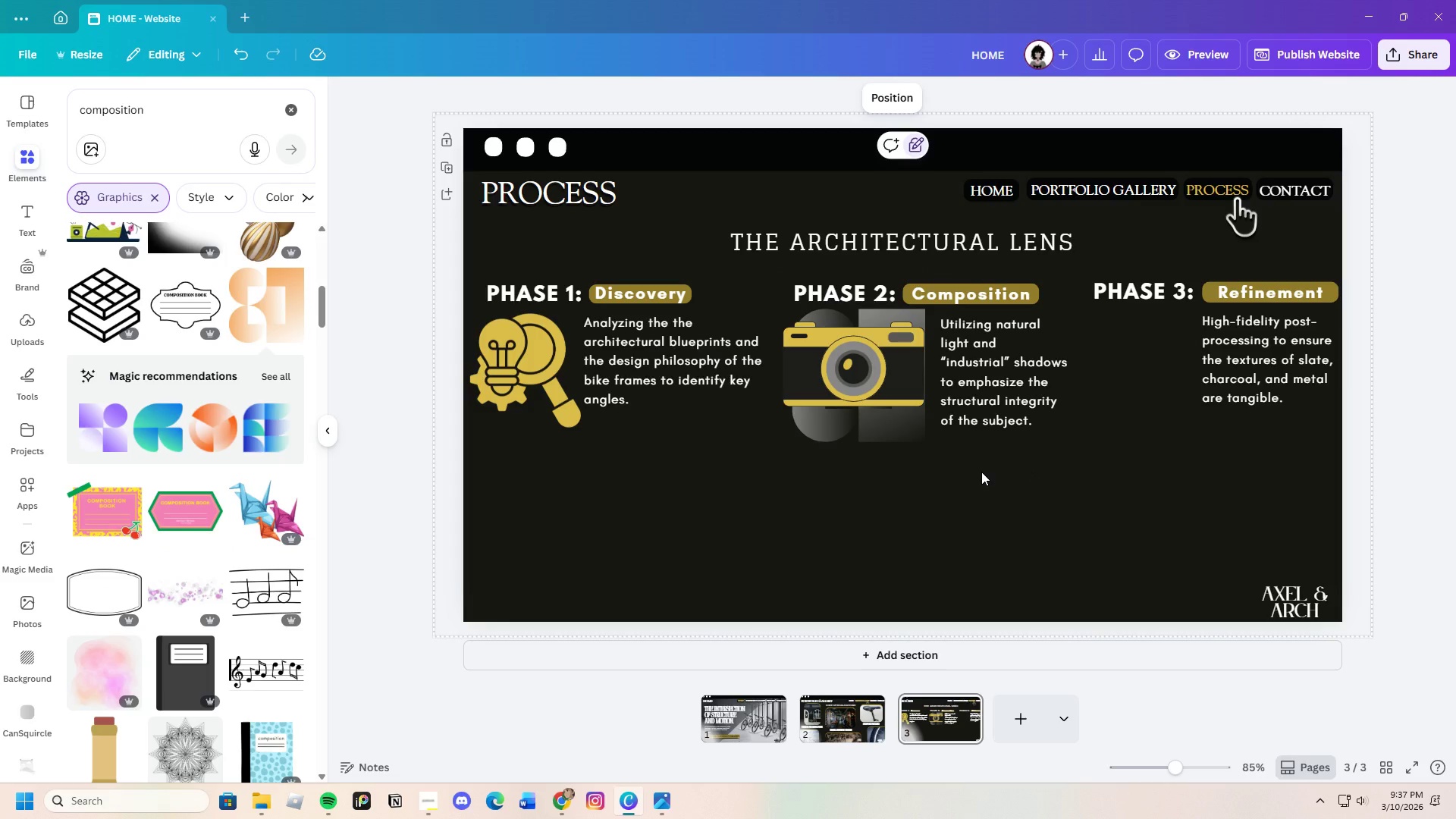 
wait(45.69)
 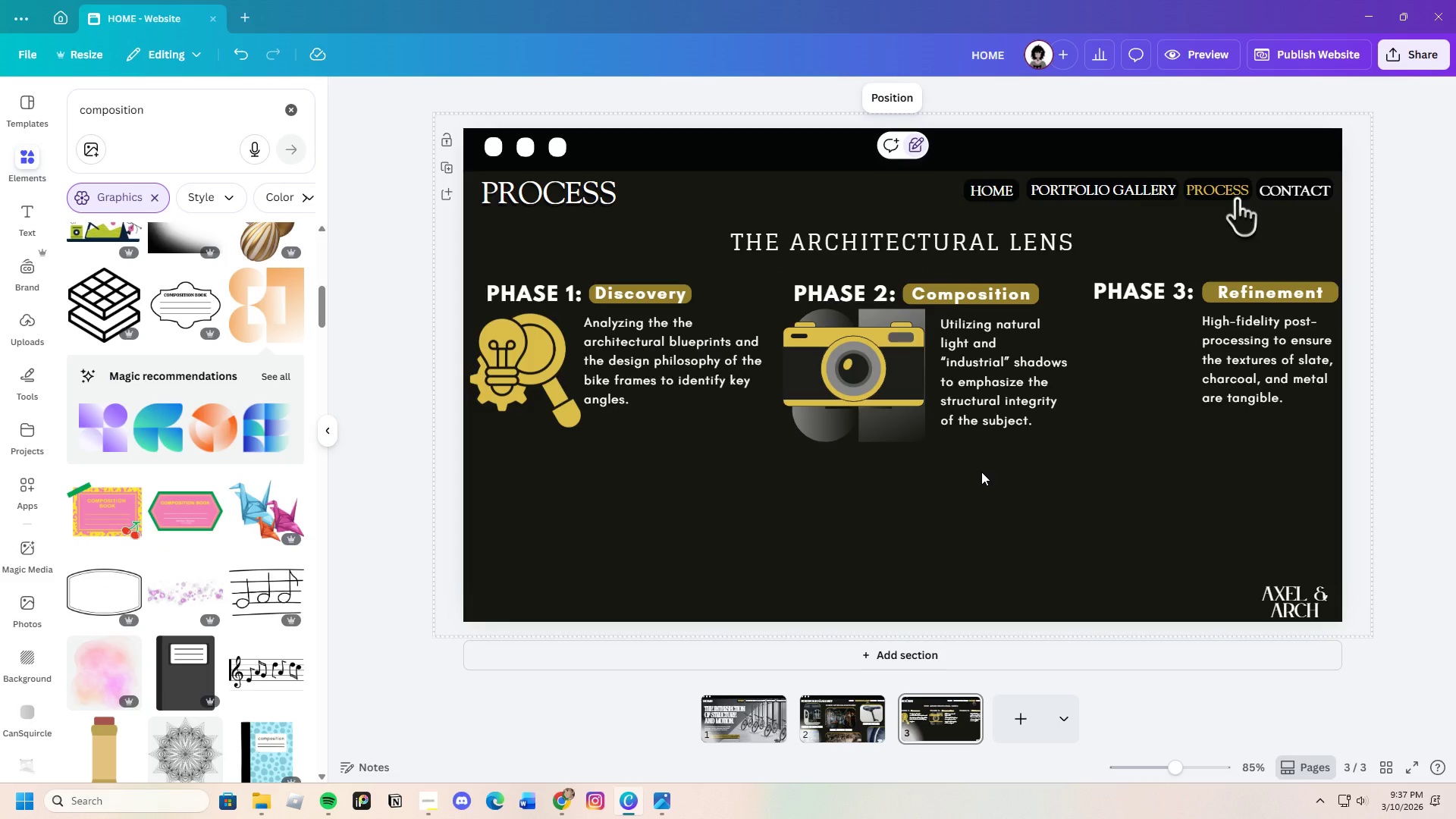 
scroll: coordinate [160, 551], scroll_direction: down, amount: 3.0
 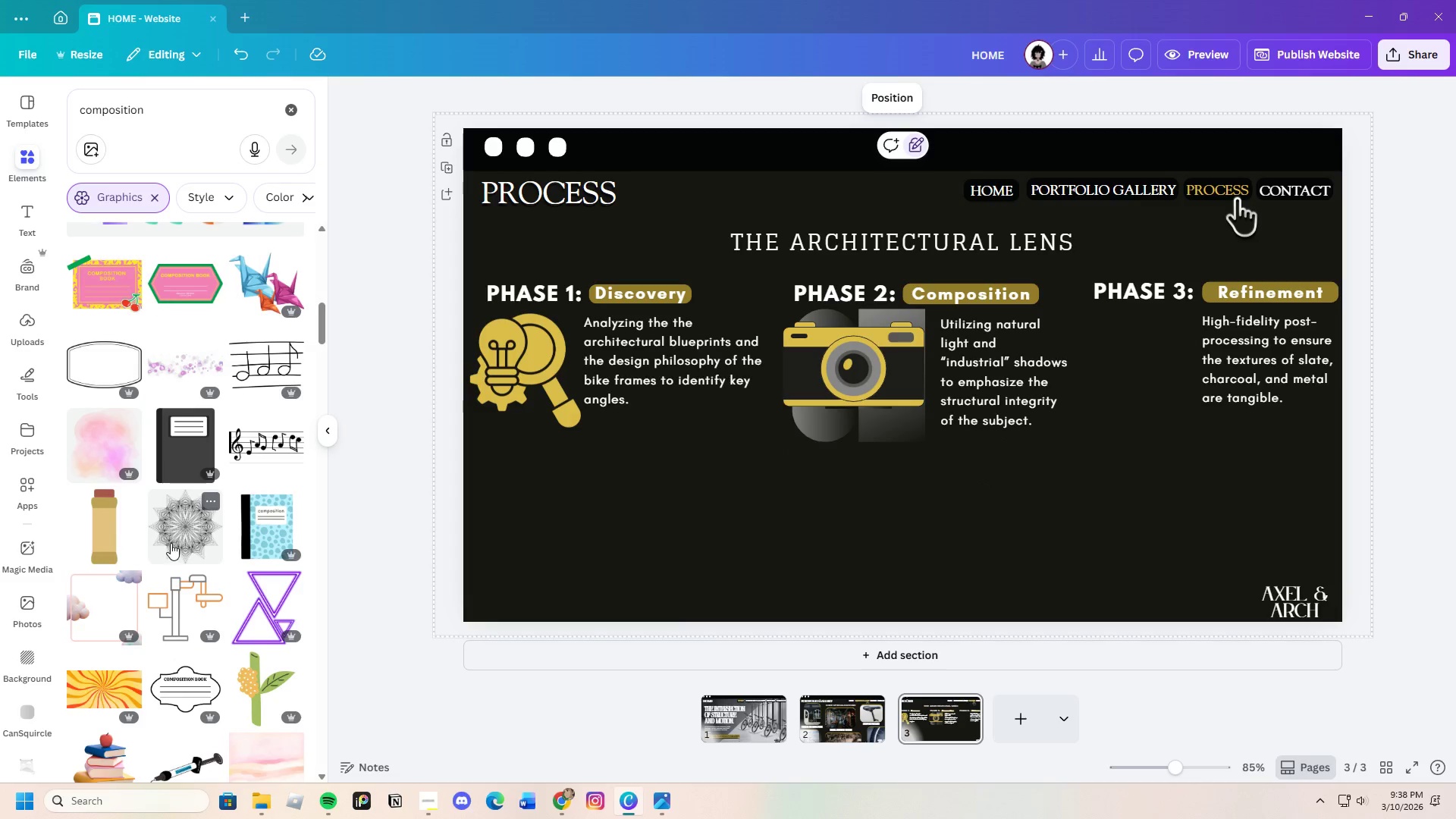 
scroll: coordinate [195, 543], scroll_direction: up, amount: 2.0
 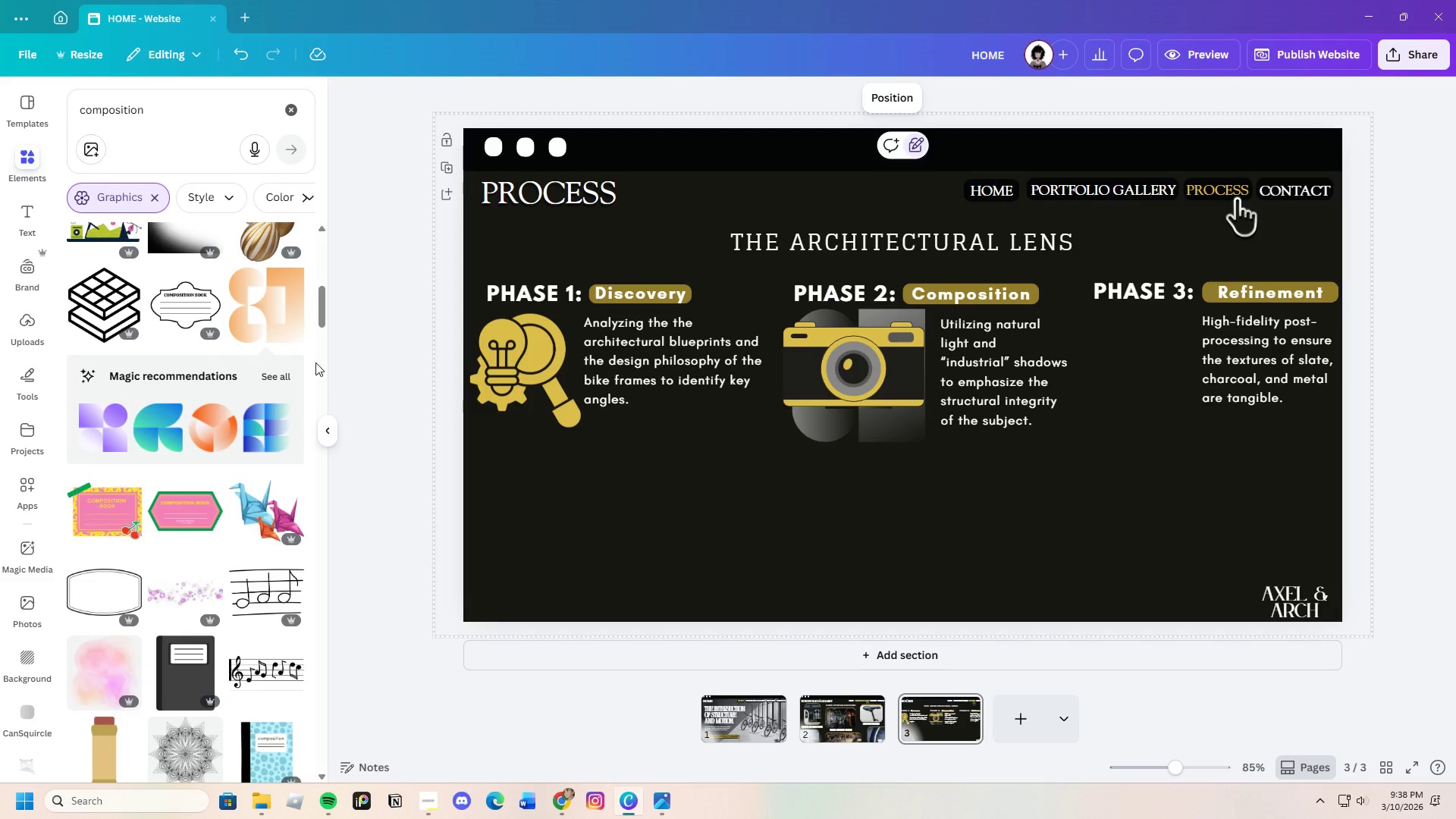 
left_click([292, 375])
 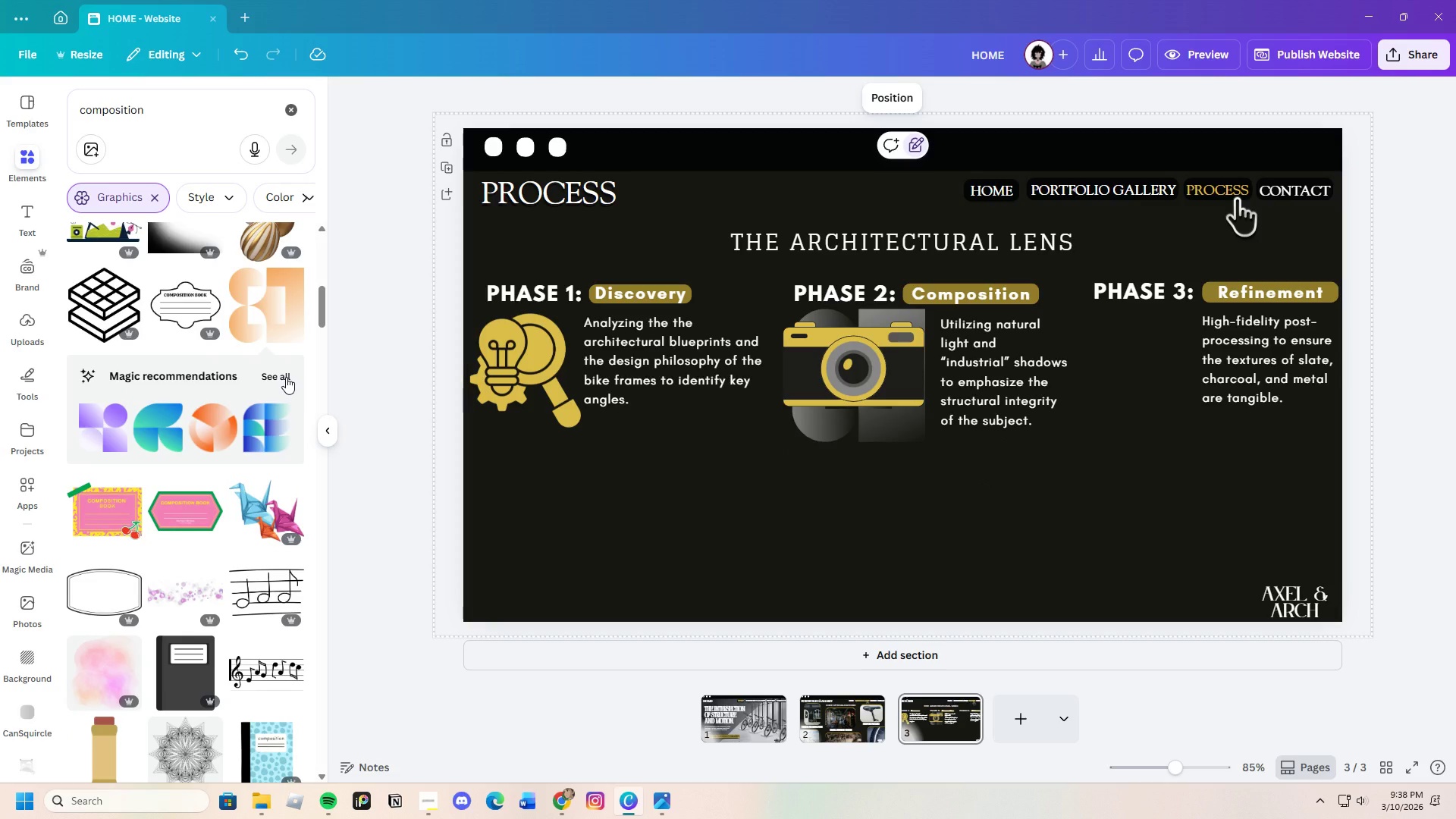 
left_click([286, 377])
 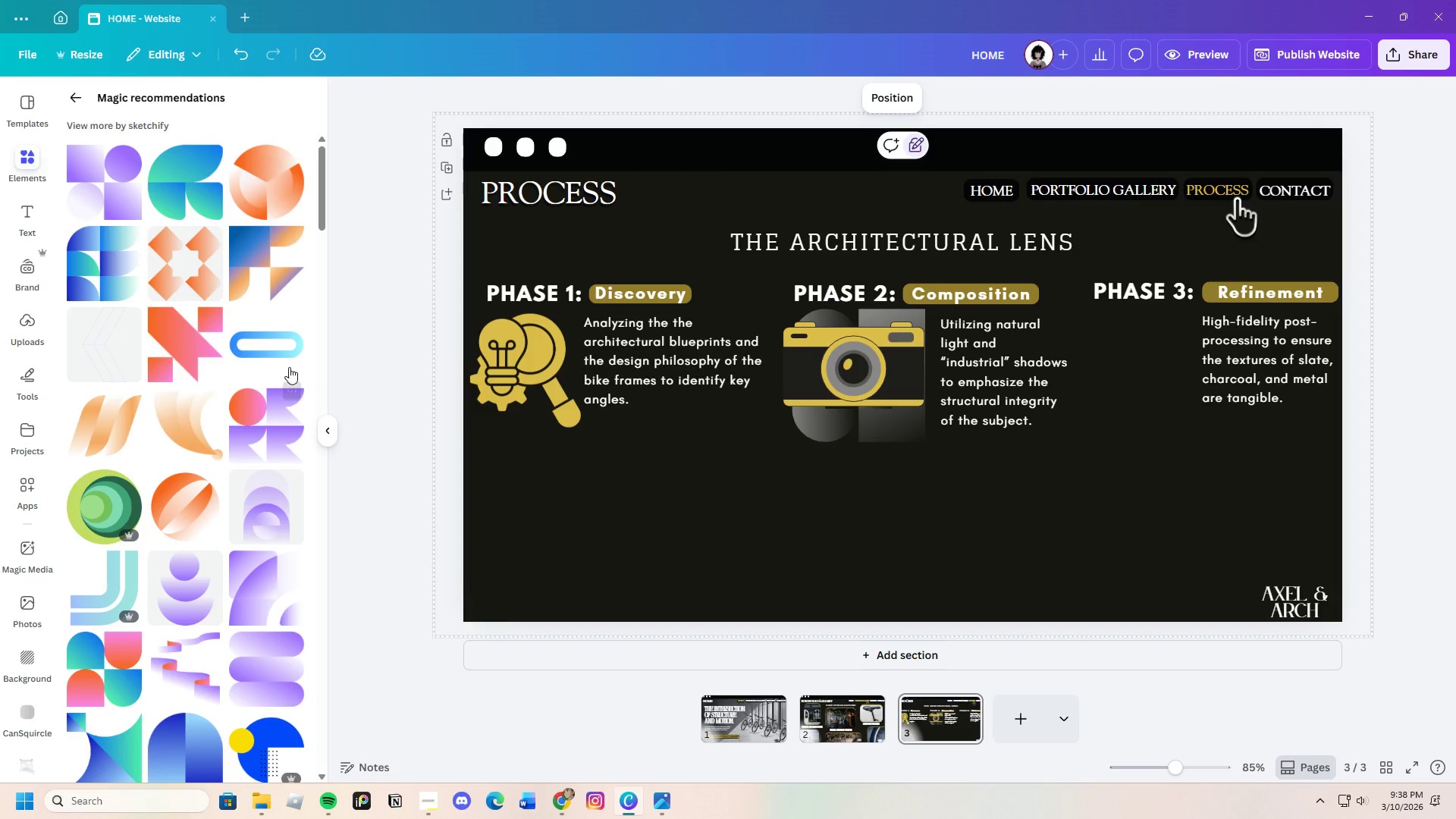 
left_click([121, 212])
 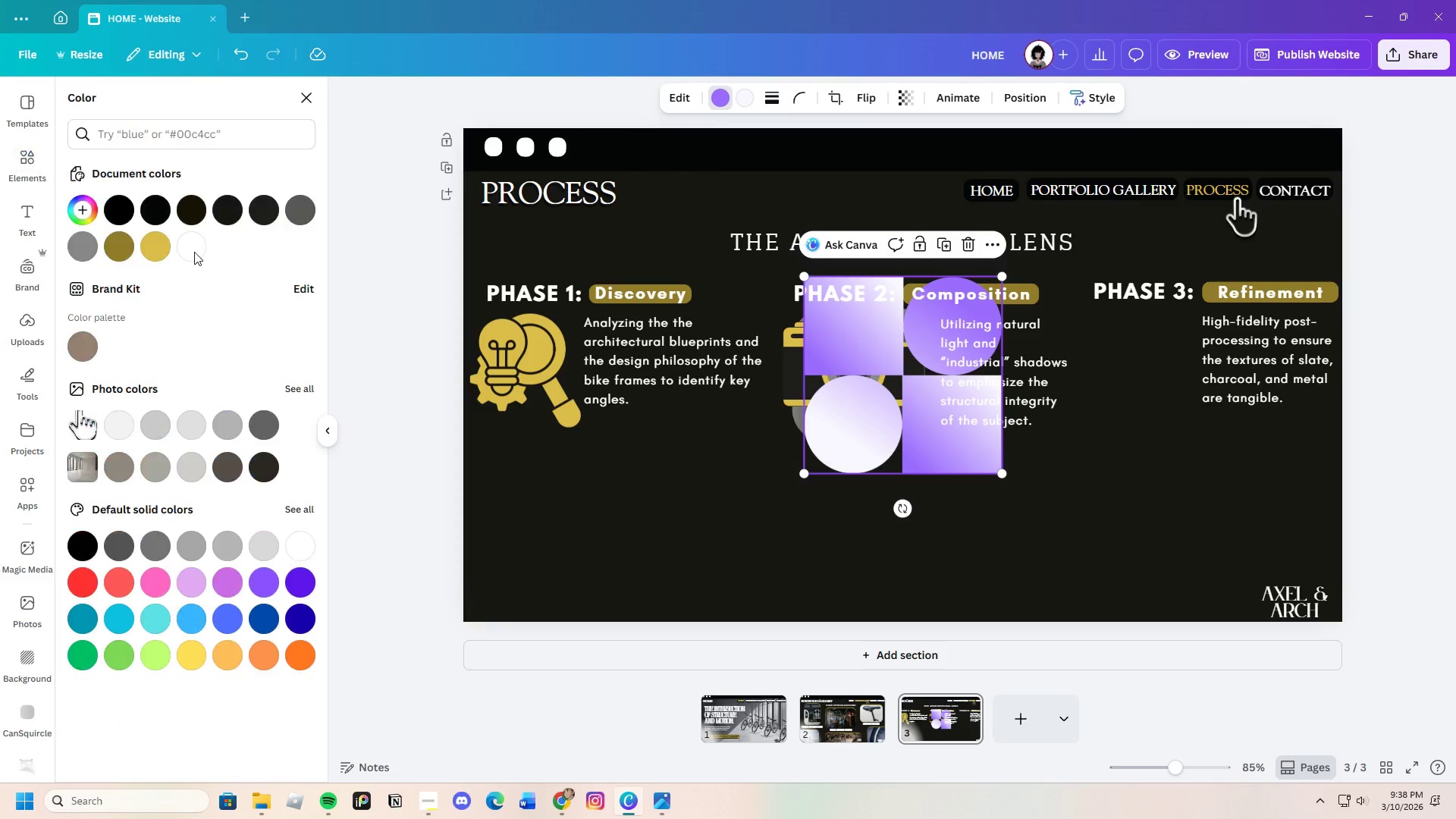 
left_click([83, 249])
 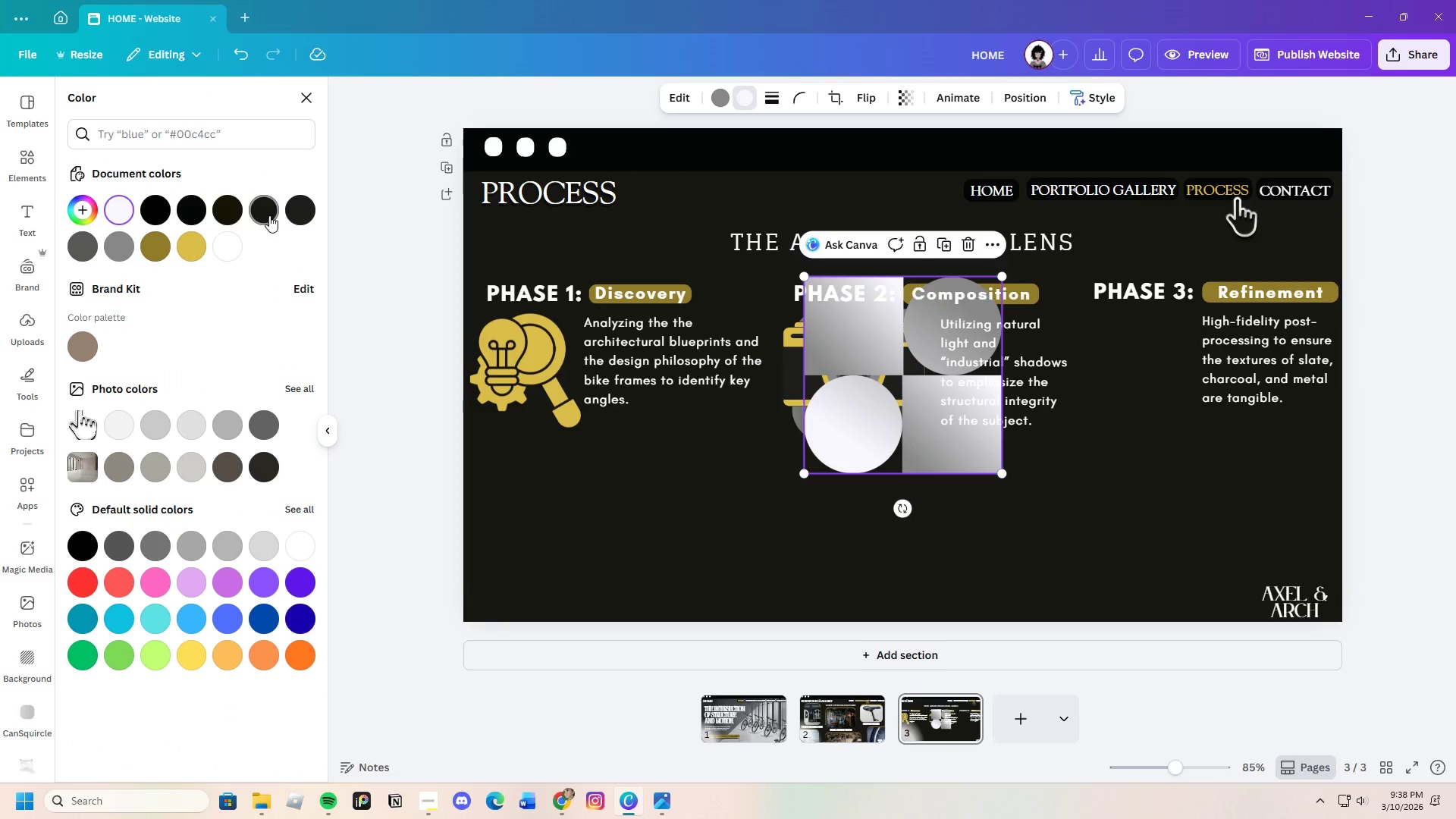 
left_click([233, 208])
 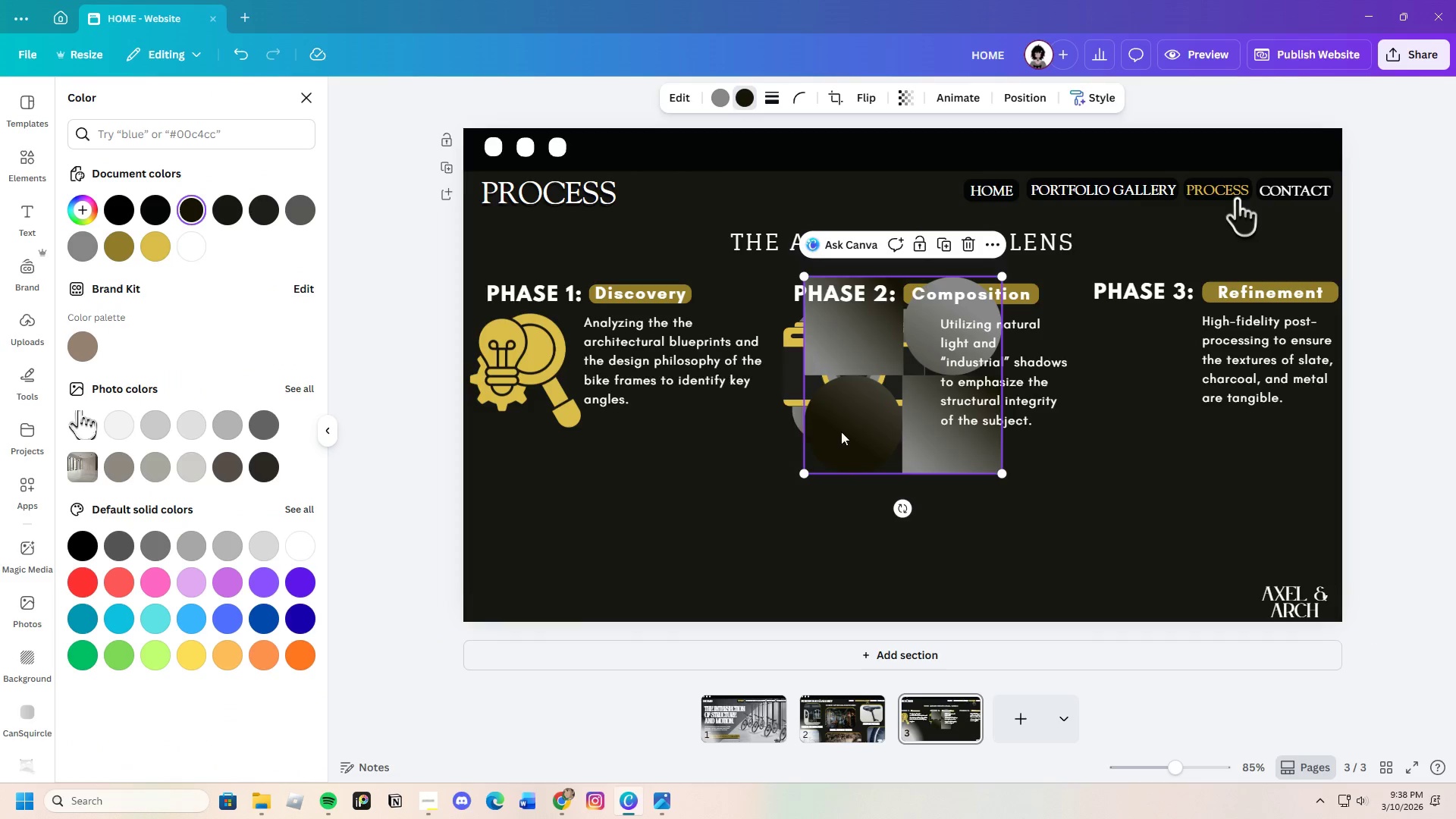 
left_click_drag(start_coordinate=[883, 423], to_coordinate=[522, 444])
 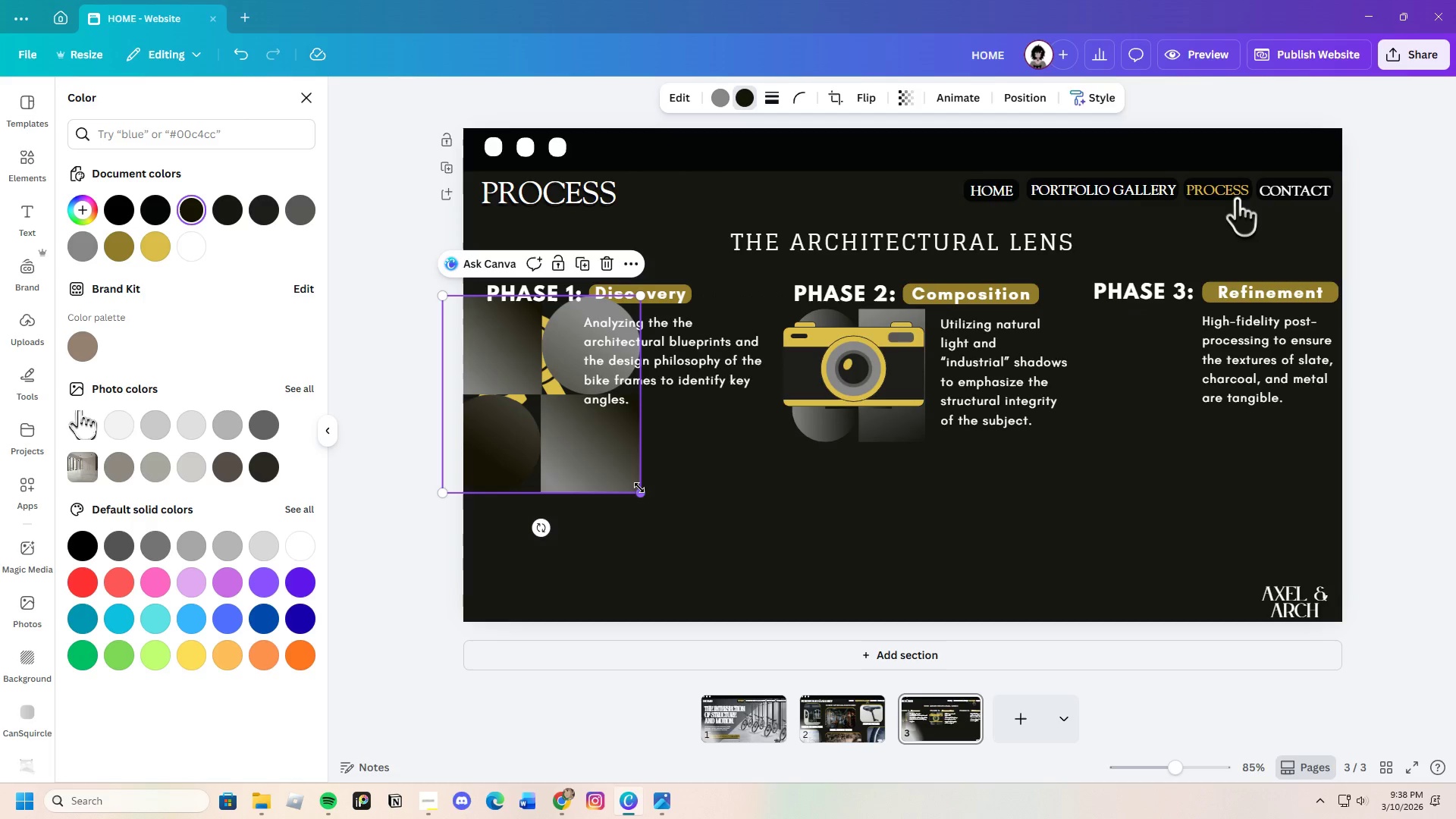 
left_click_drag(start_coordinate=[642, 488], to_coordinate=[551, 425])
 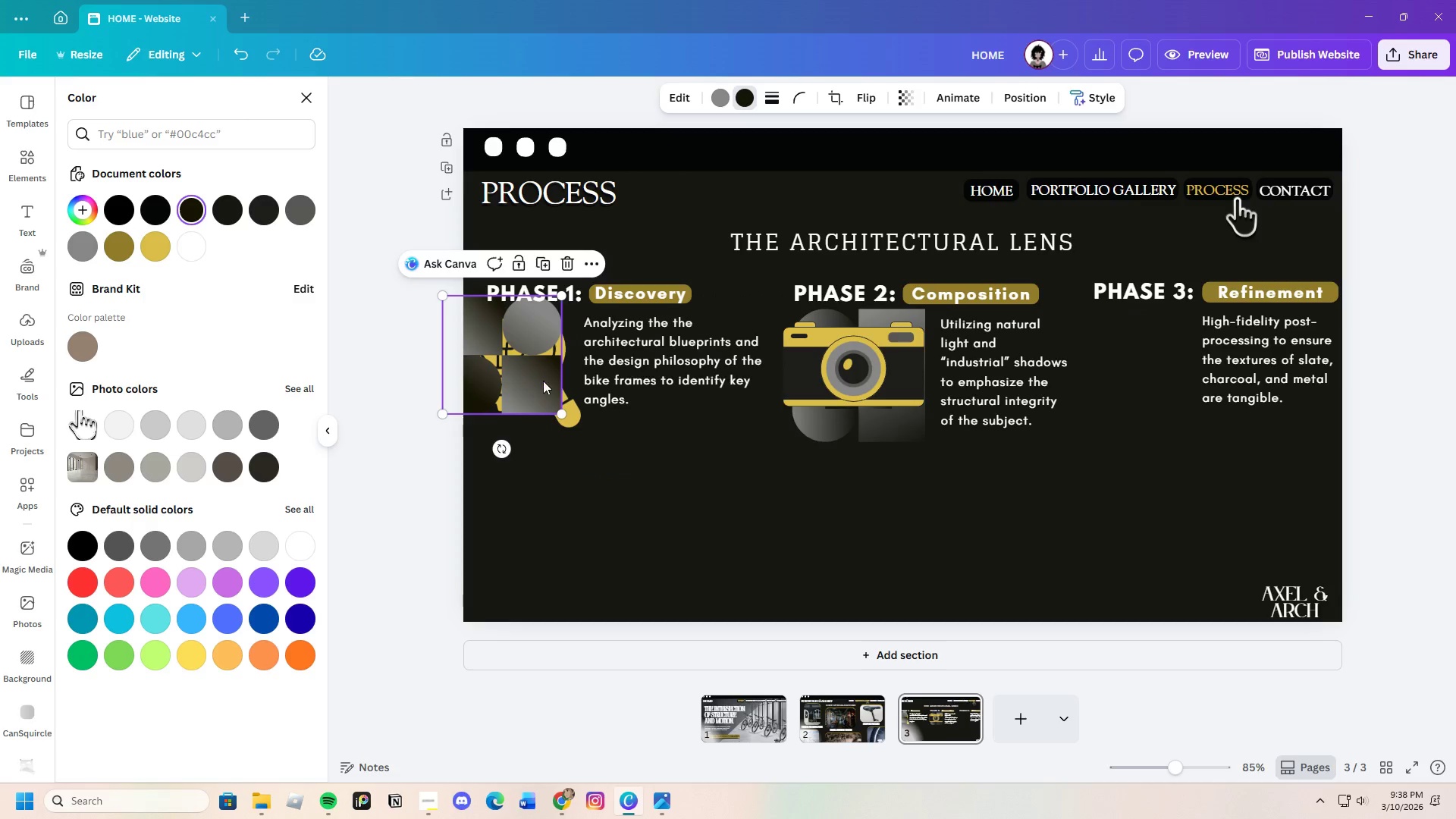 
left_click_drag(start_coordinate=[529, 369], to_coordinate=[556, 391])
 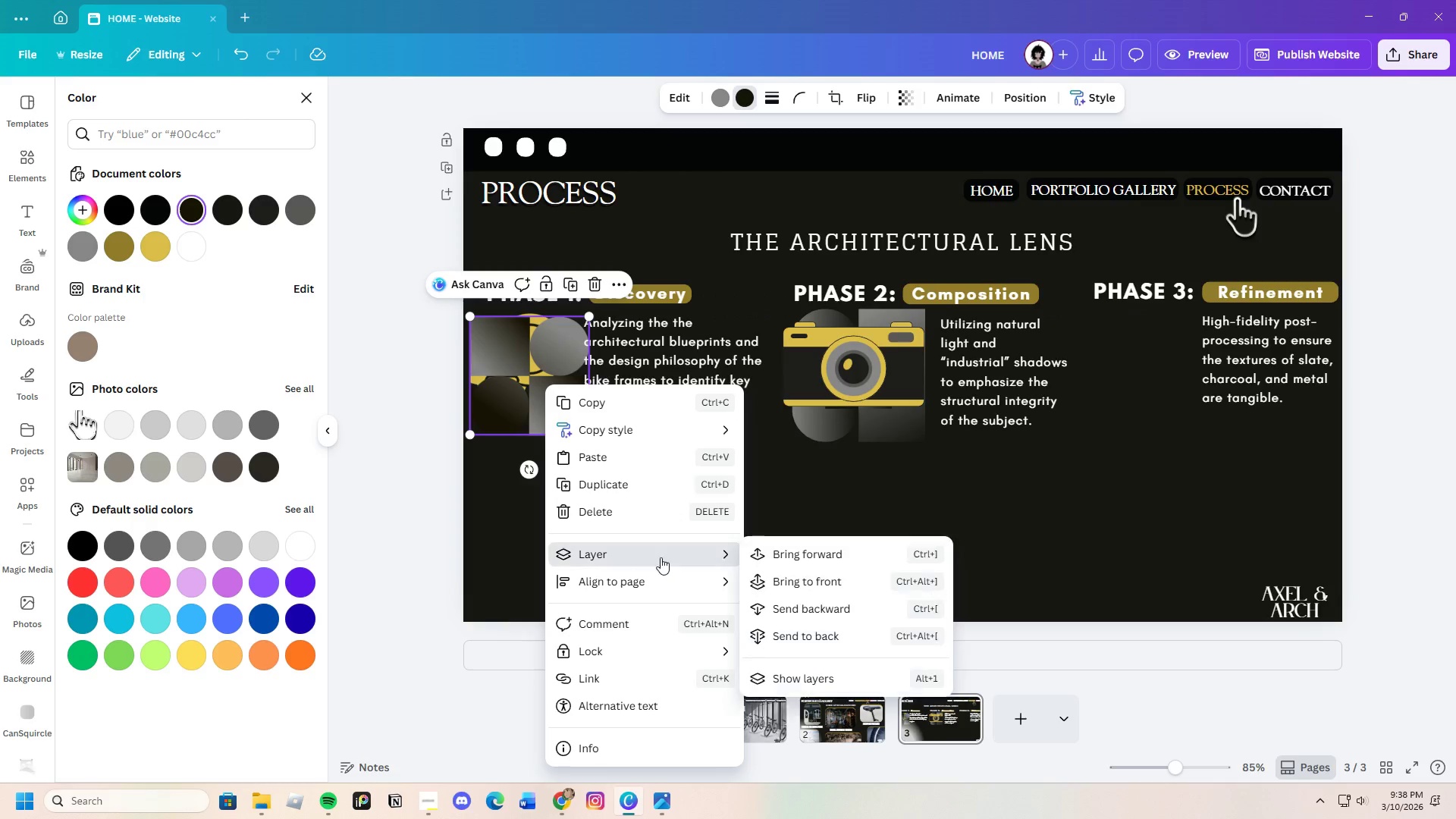 
left_click([815, 607])
 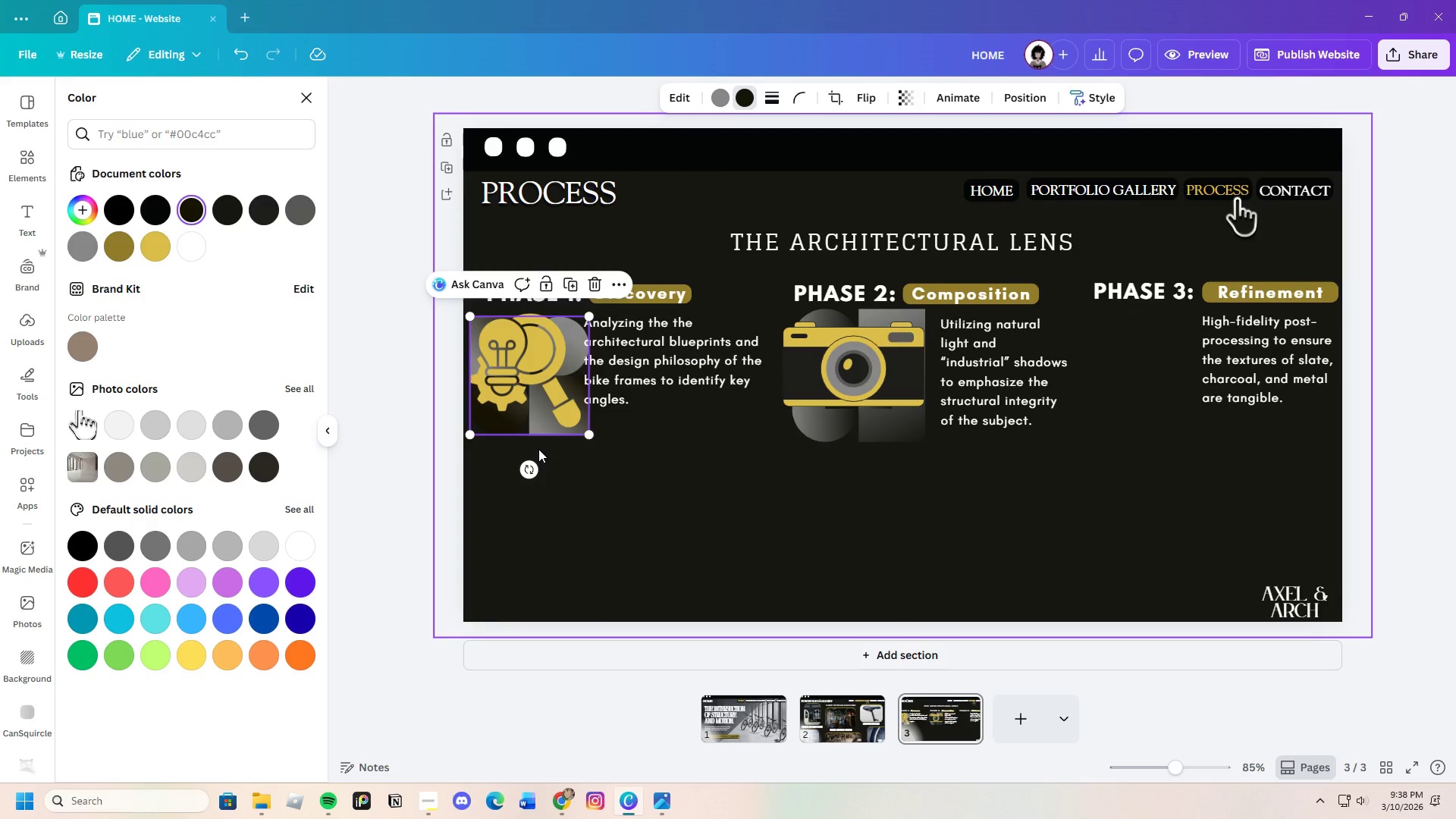 
left_click_drag(start_coordinate=[522, 428], to_coordinate=[517, 419])
 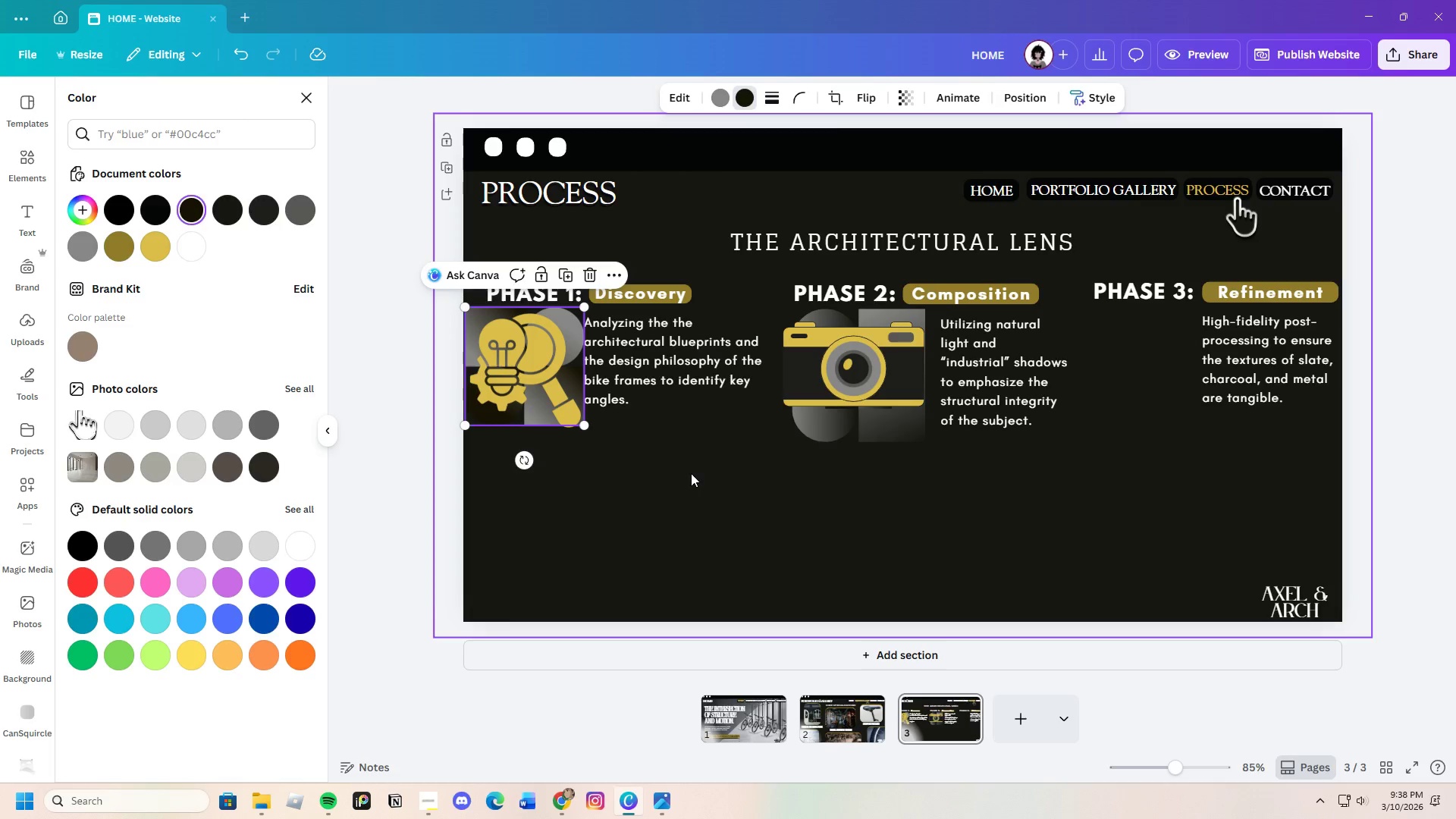 
left_click([691, 473])
 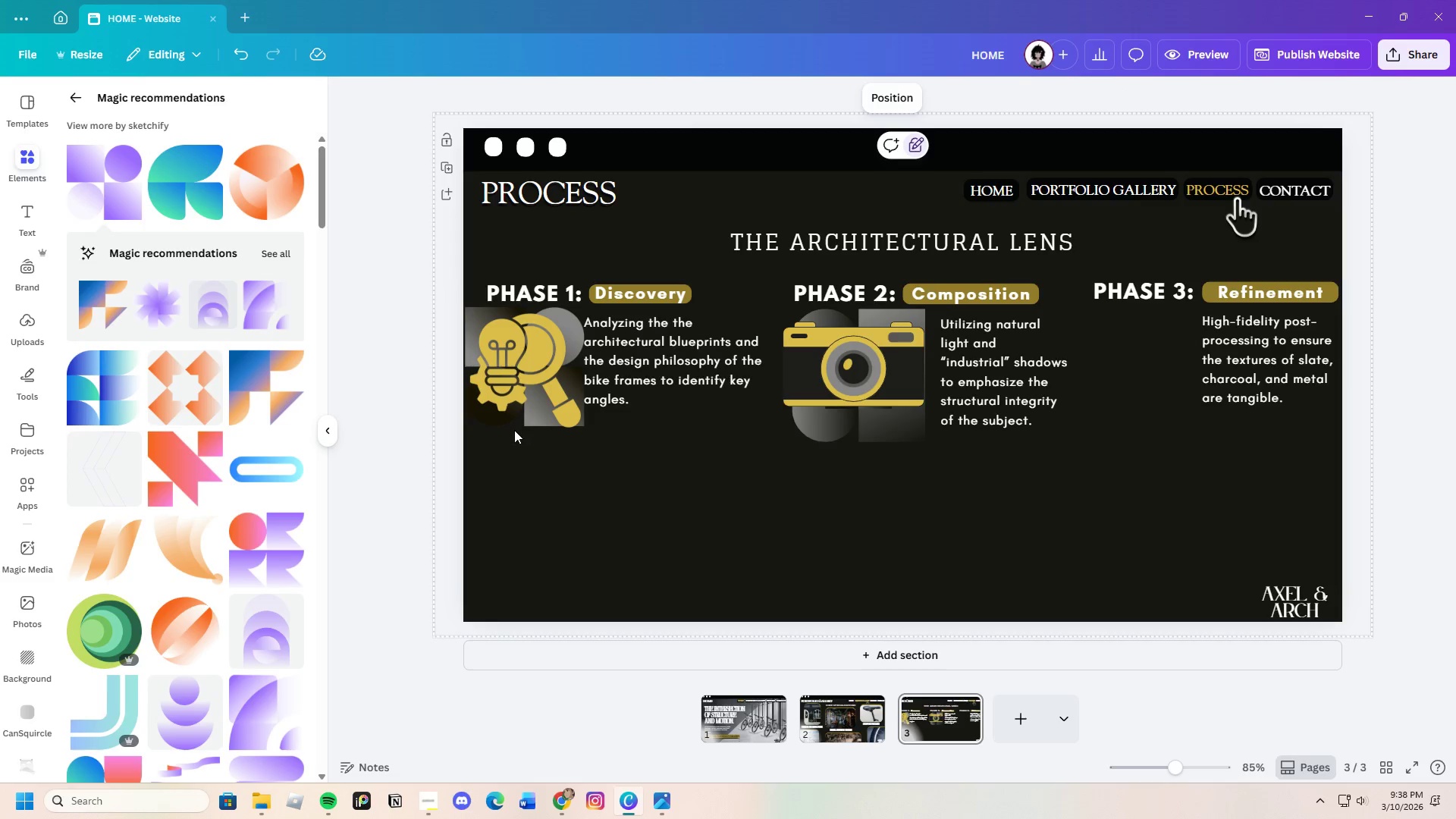 
left_click([519, 424])
 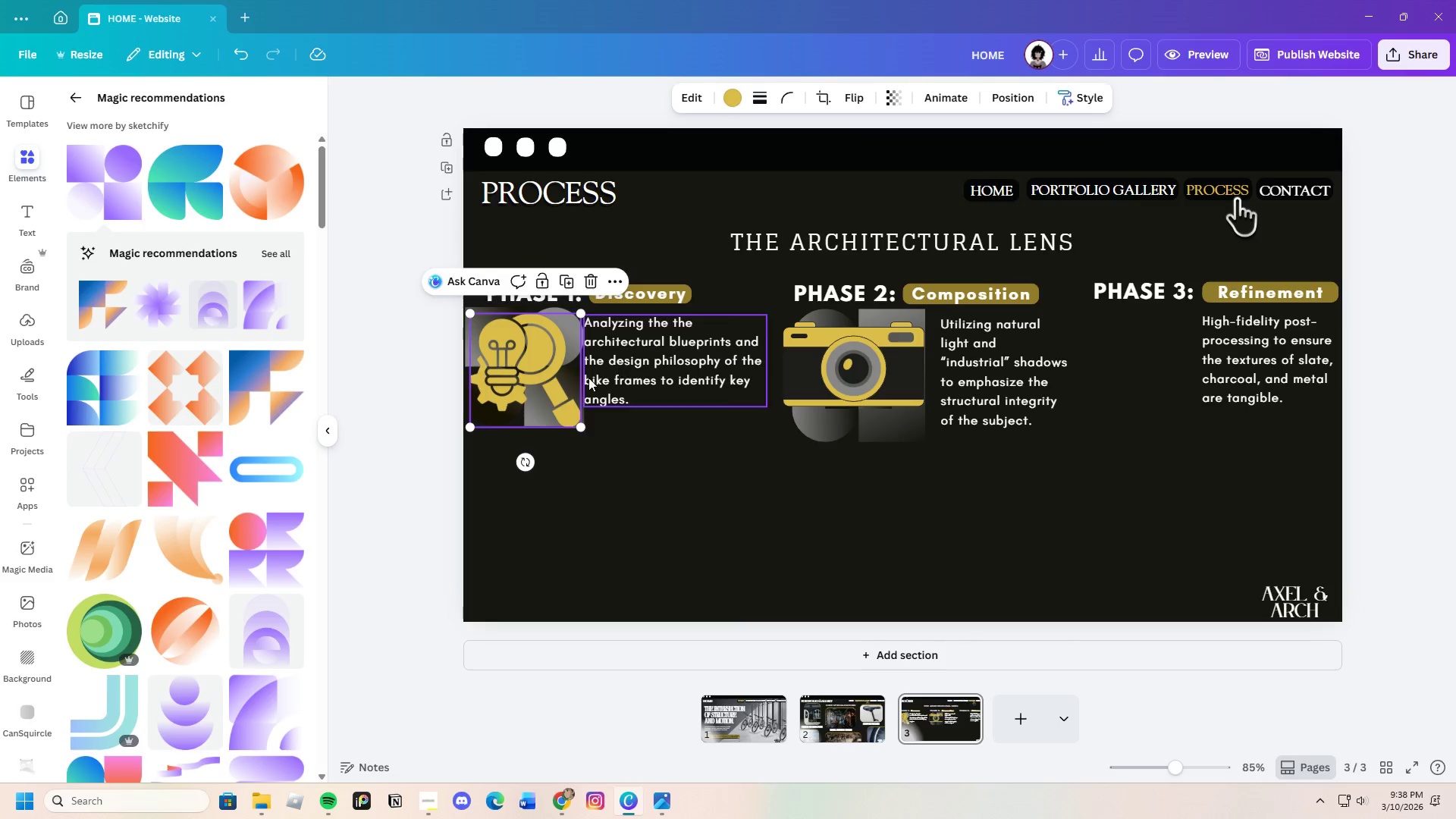 
left_click_drag(start_coordinate=[532, 382], to_coordinate=[611, 497])
 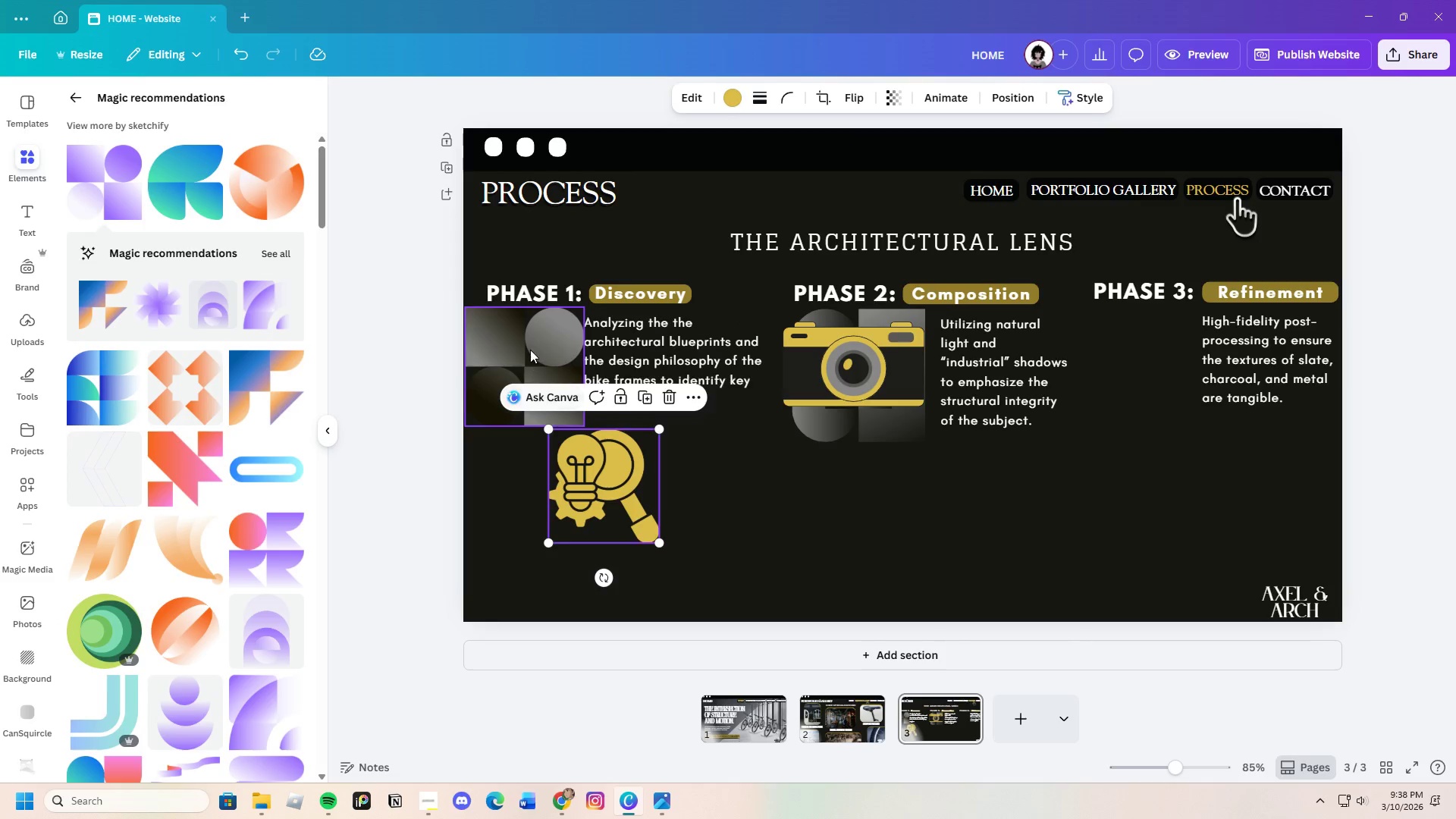 
left_click([529, 346])
 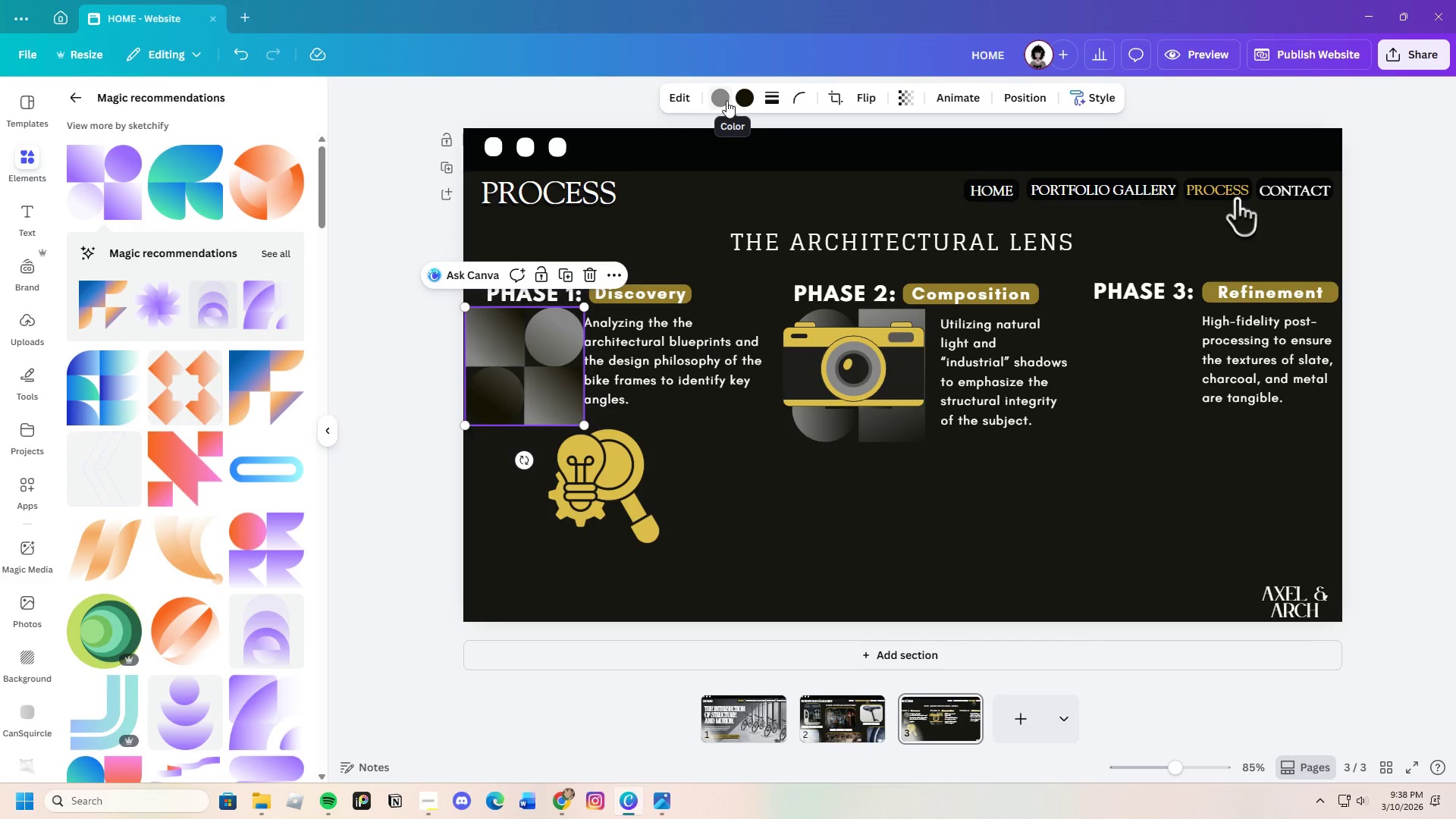 
left_click([742, 100])
 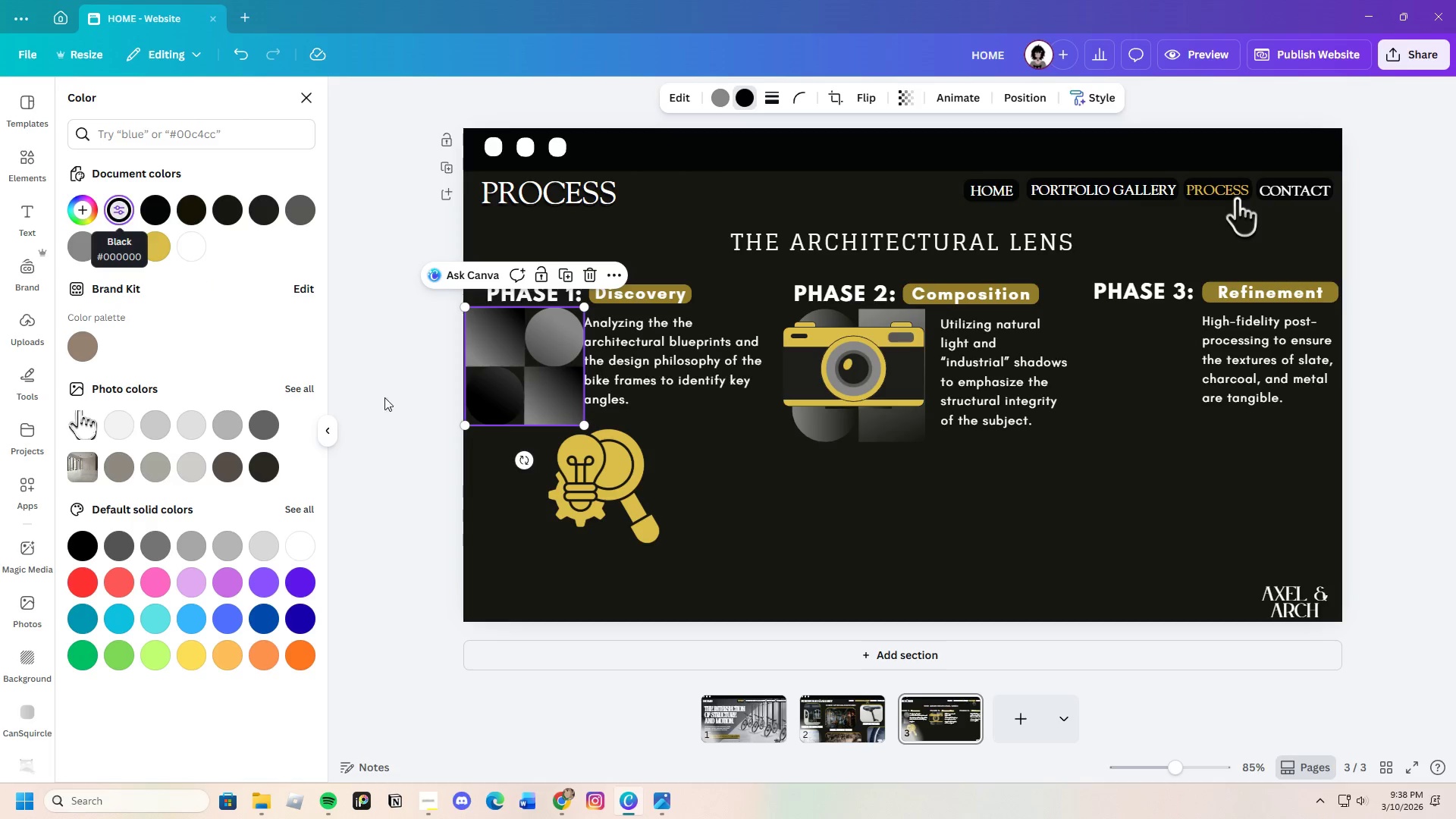 
left_click([612, 494])
 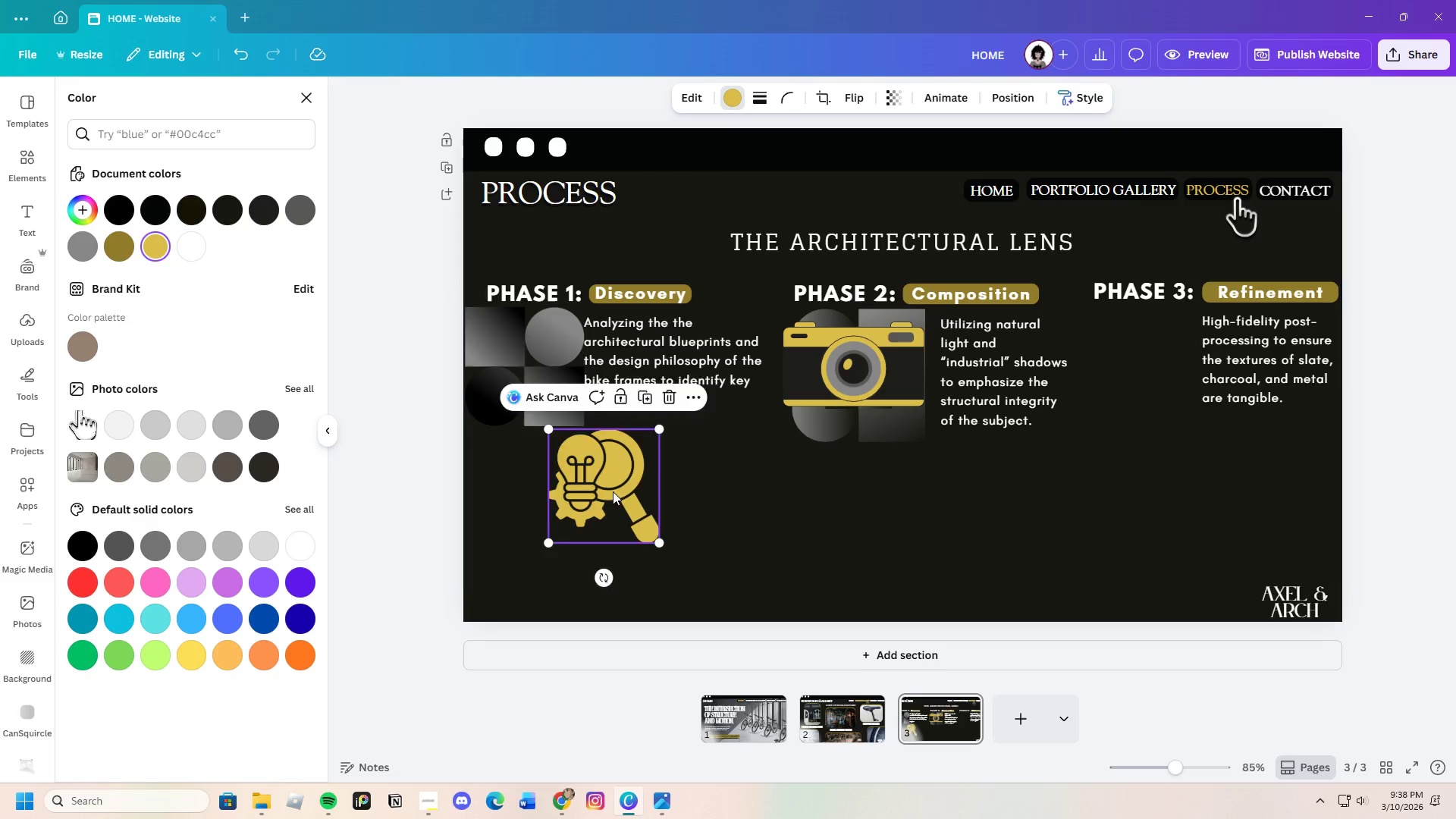 
left_click_drag(start_coordinate=[613, 491], to_coordinate=[535, 377])
 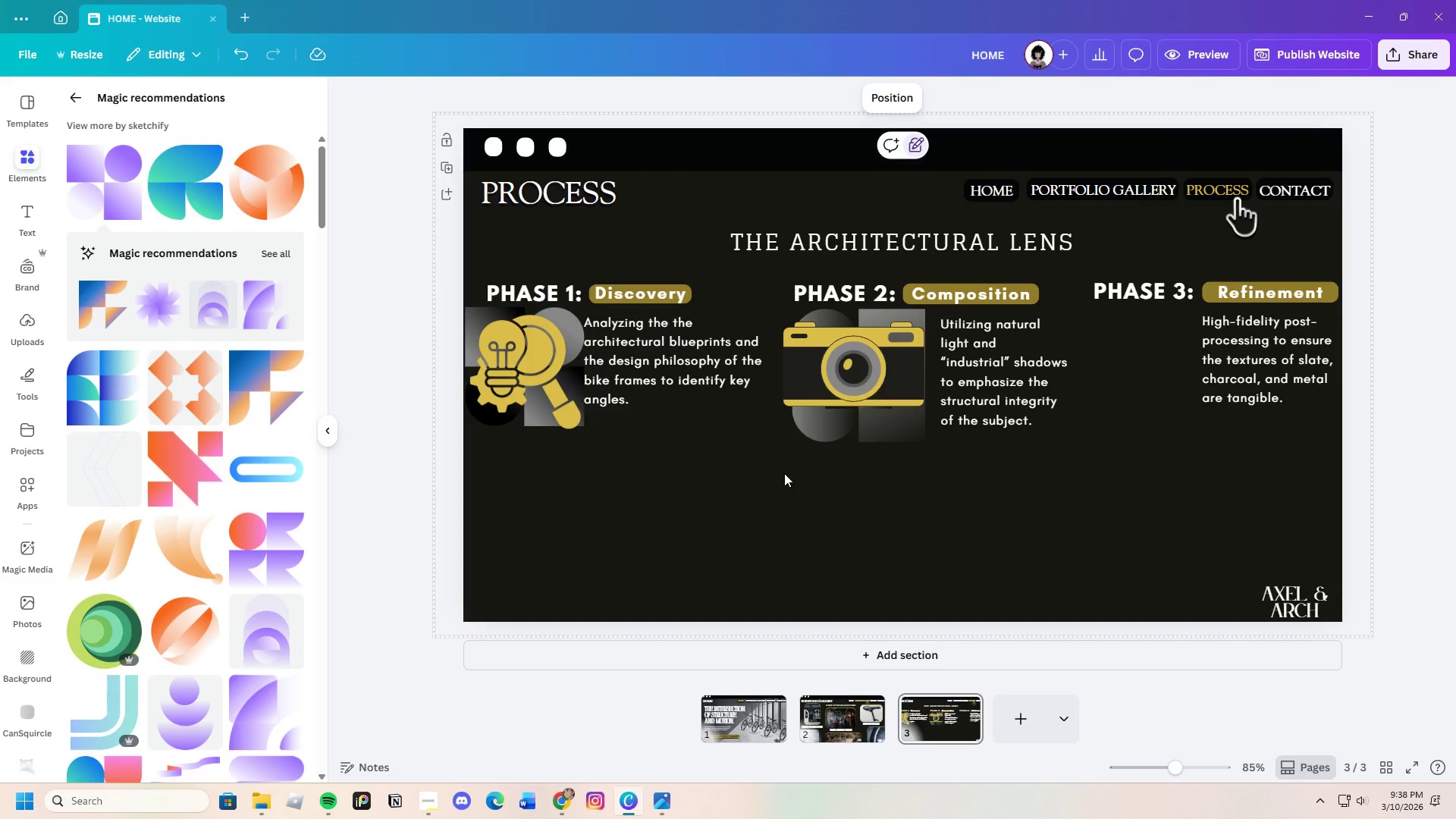 
wait(5.2)
 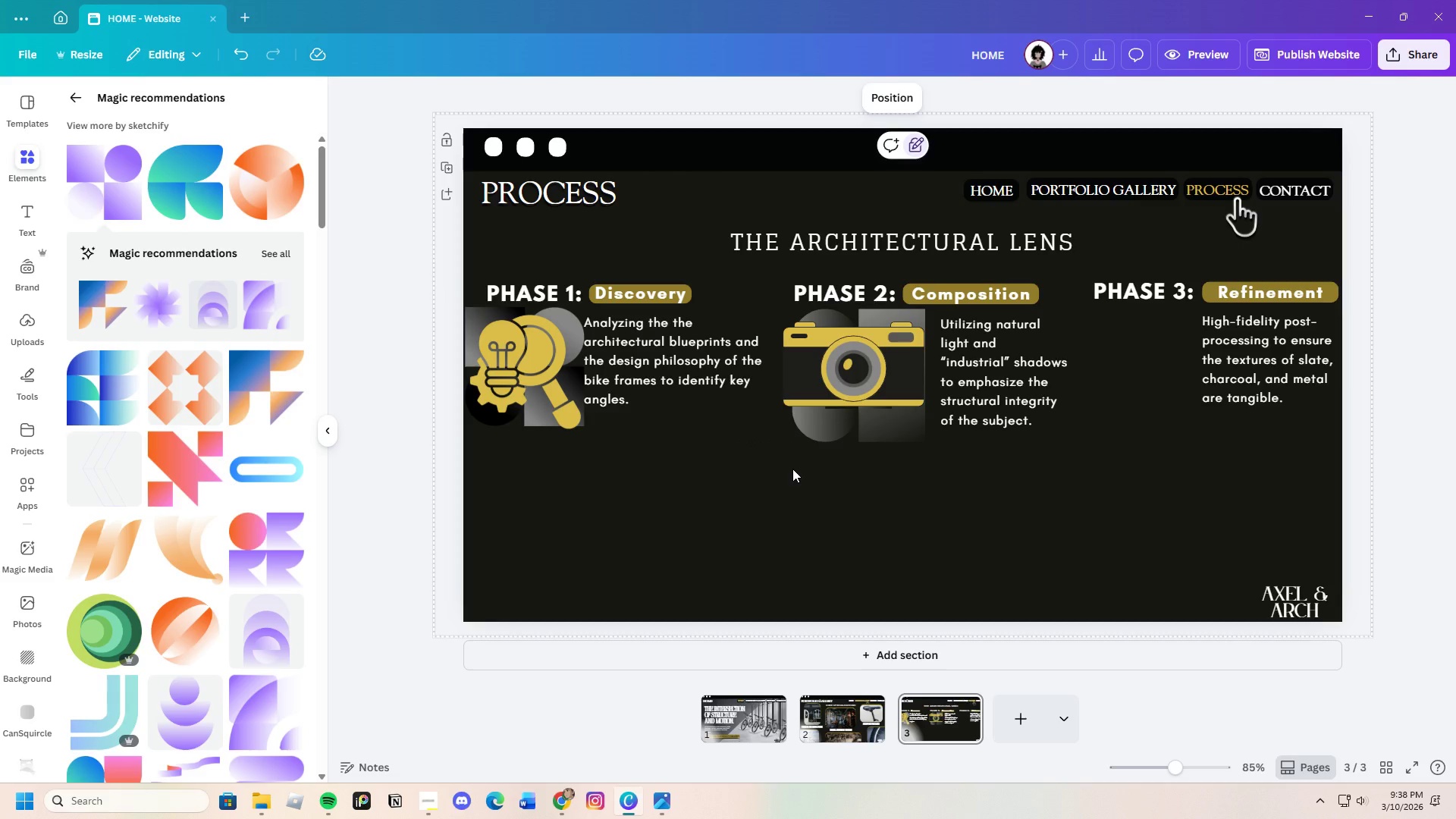 
left_click_drag(start_coordinate=[526, 489], to_coordinate=[648, 374])
 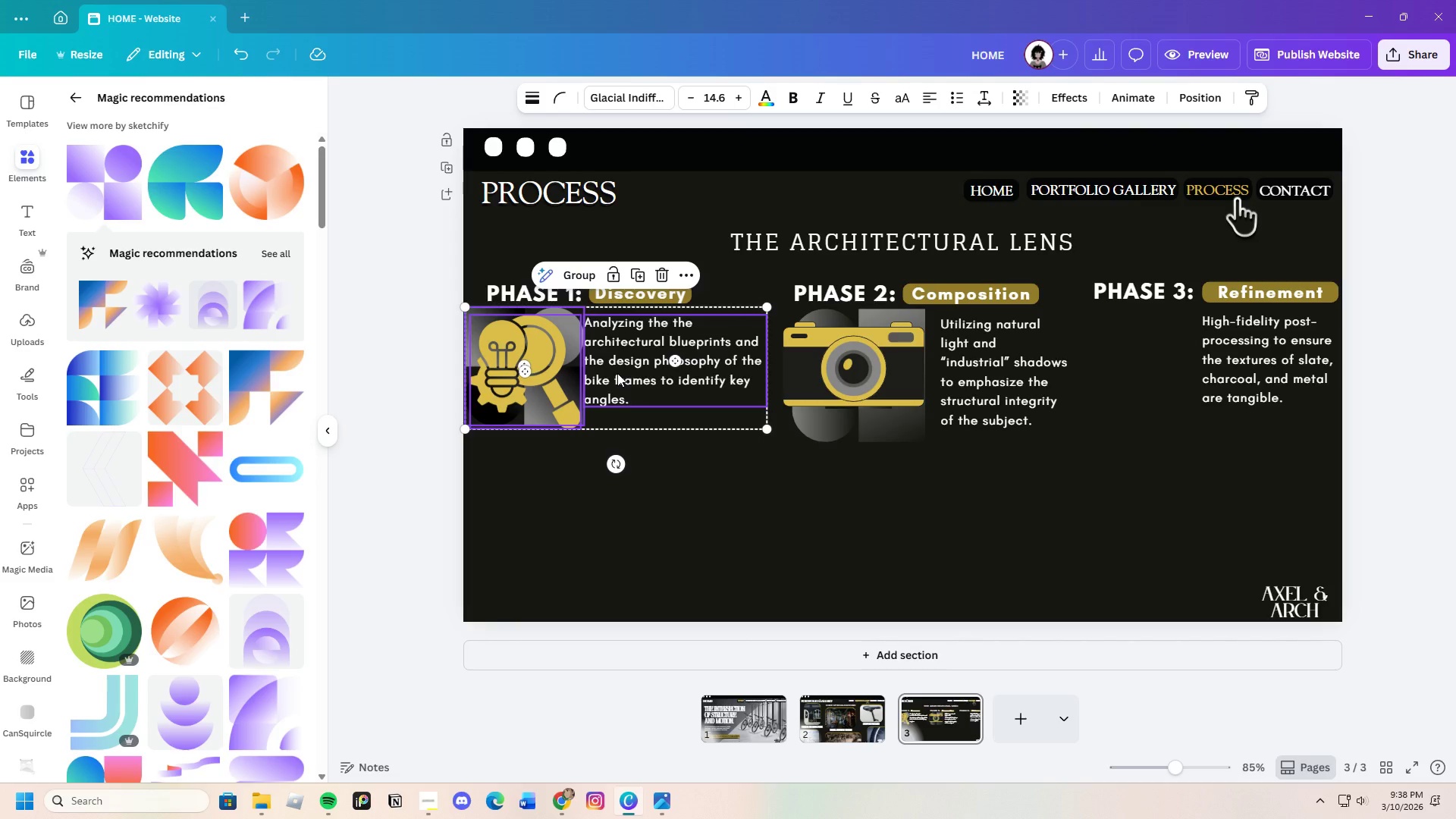 
left_click_drag(start_coordinate=[617, 373], to_coordinate=[617, 384])
 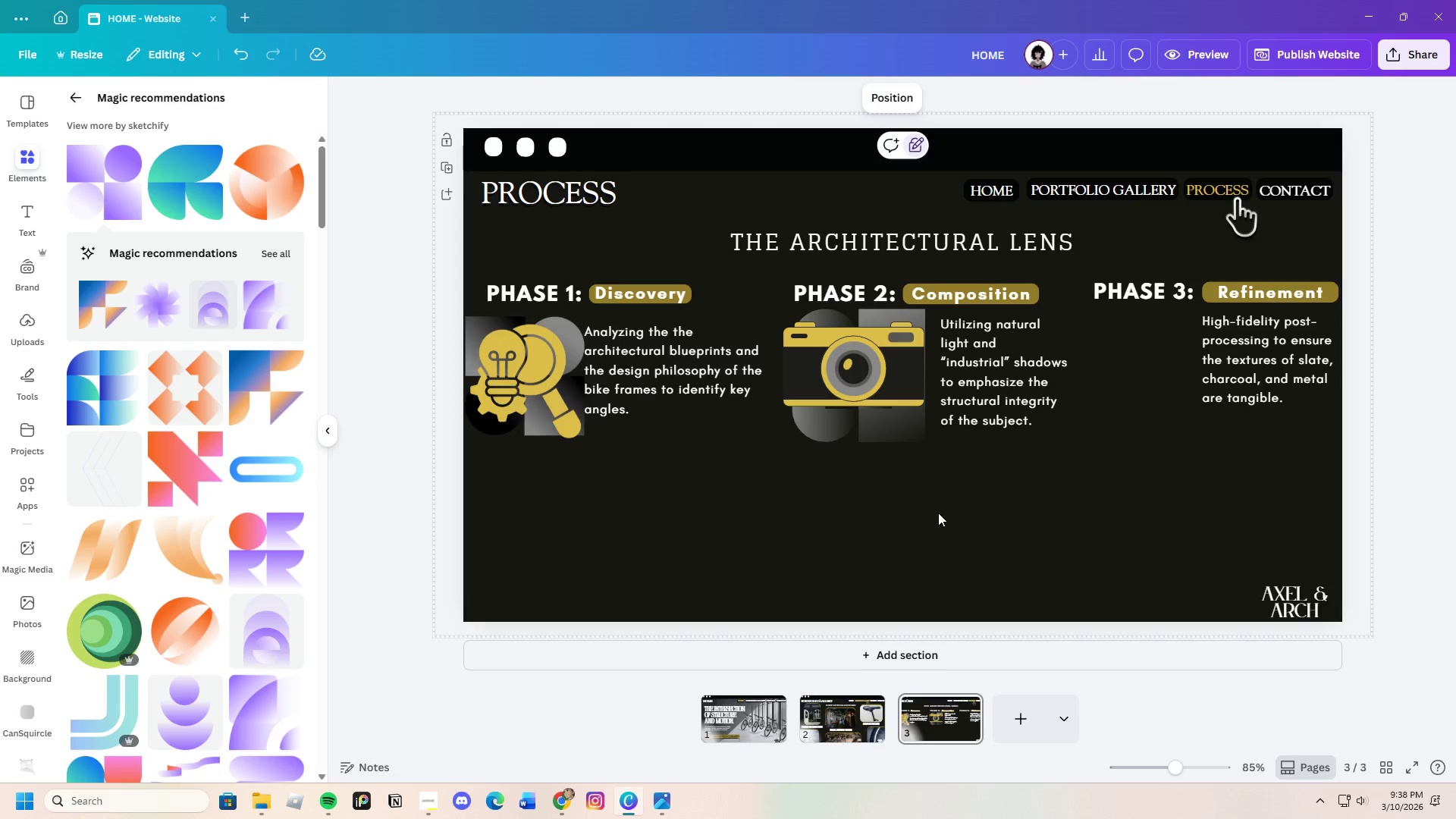 
left_click_drag(start_coordinate=[960, 526], to_coordinate=[868, 384])
 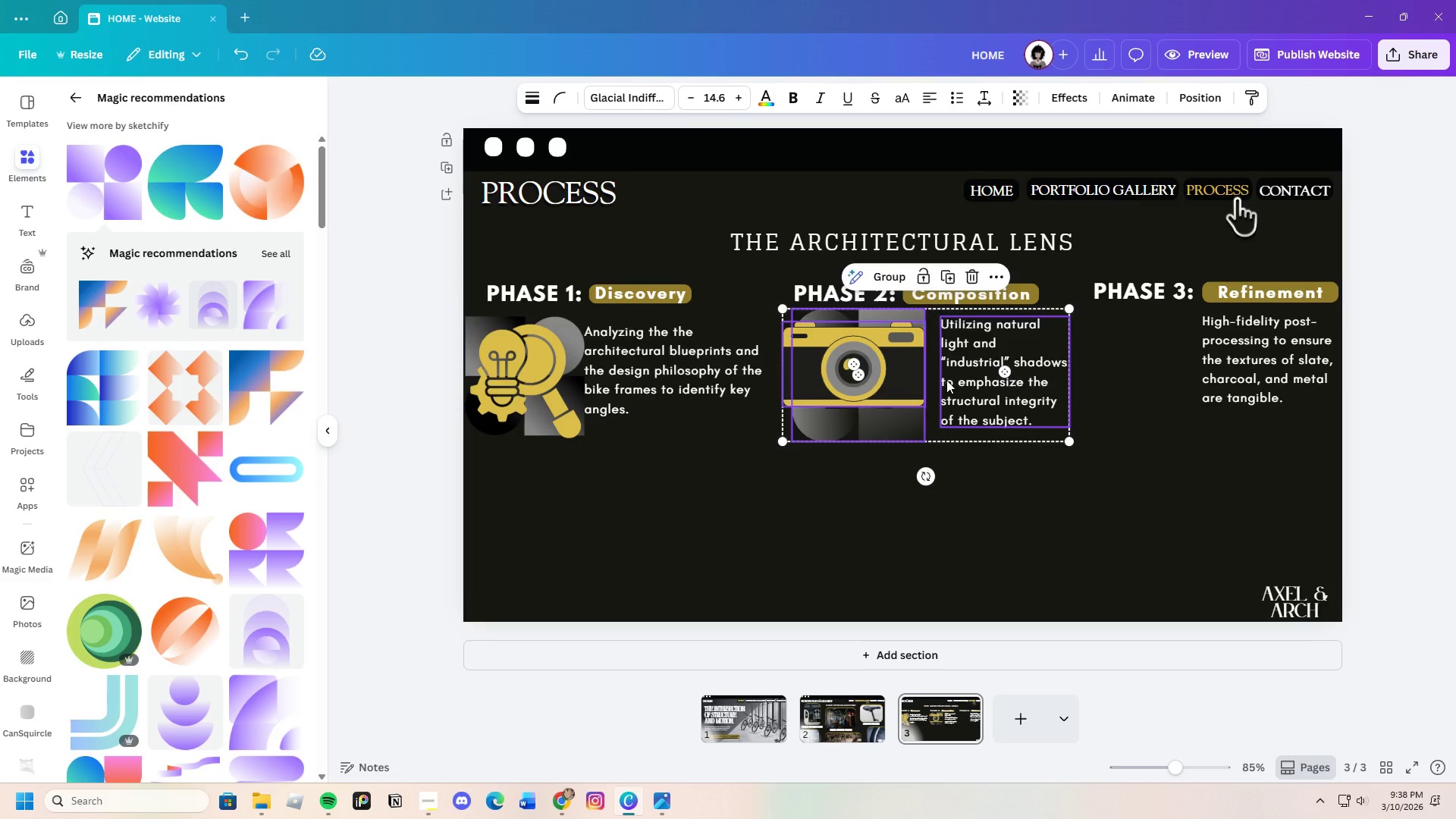 
left_click_drag(start_coordinate=[946, 380], to_coordinate=[947, 388])
 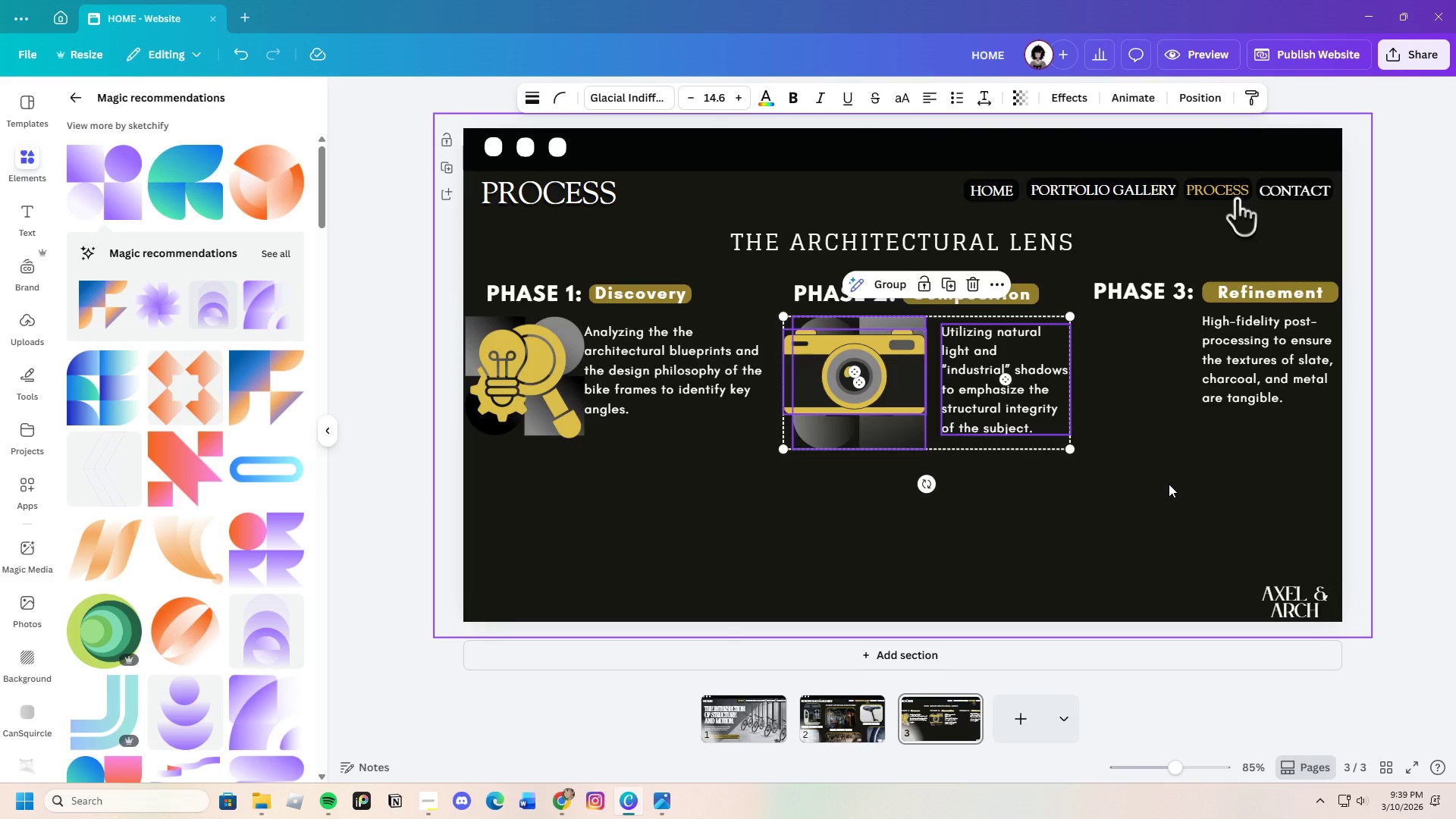 
left_click([1169, 484])
 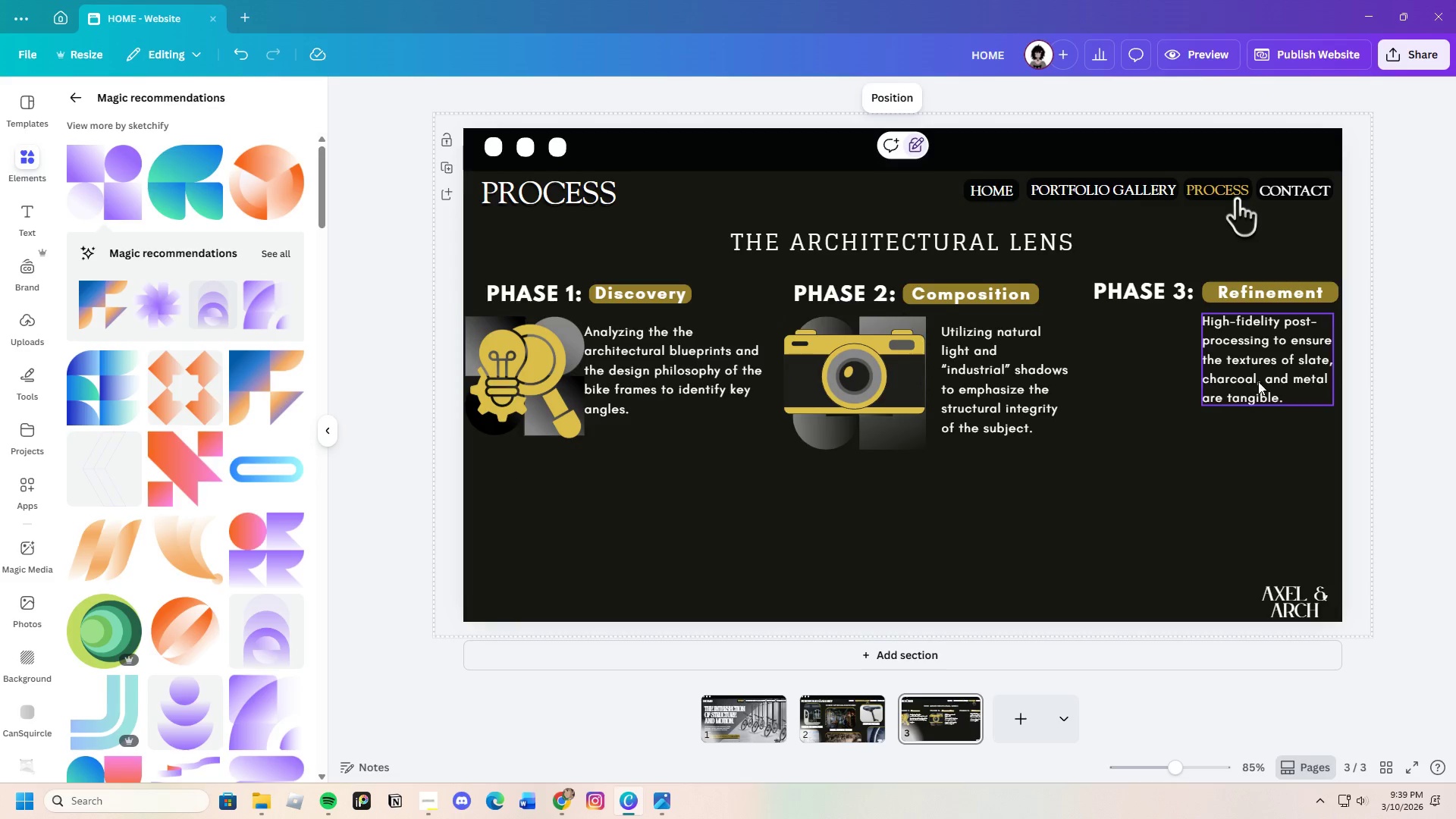 
left_click([1257, 372])
 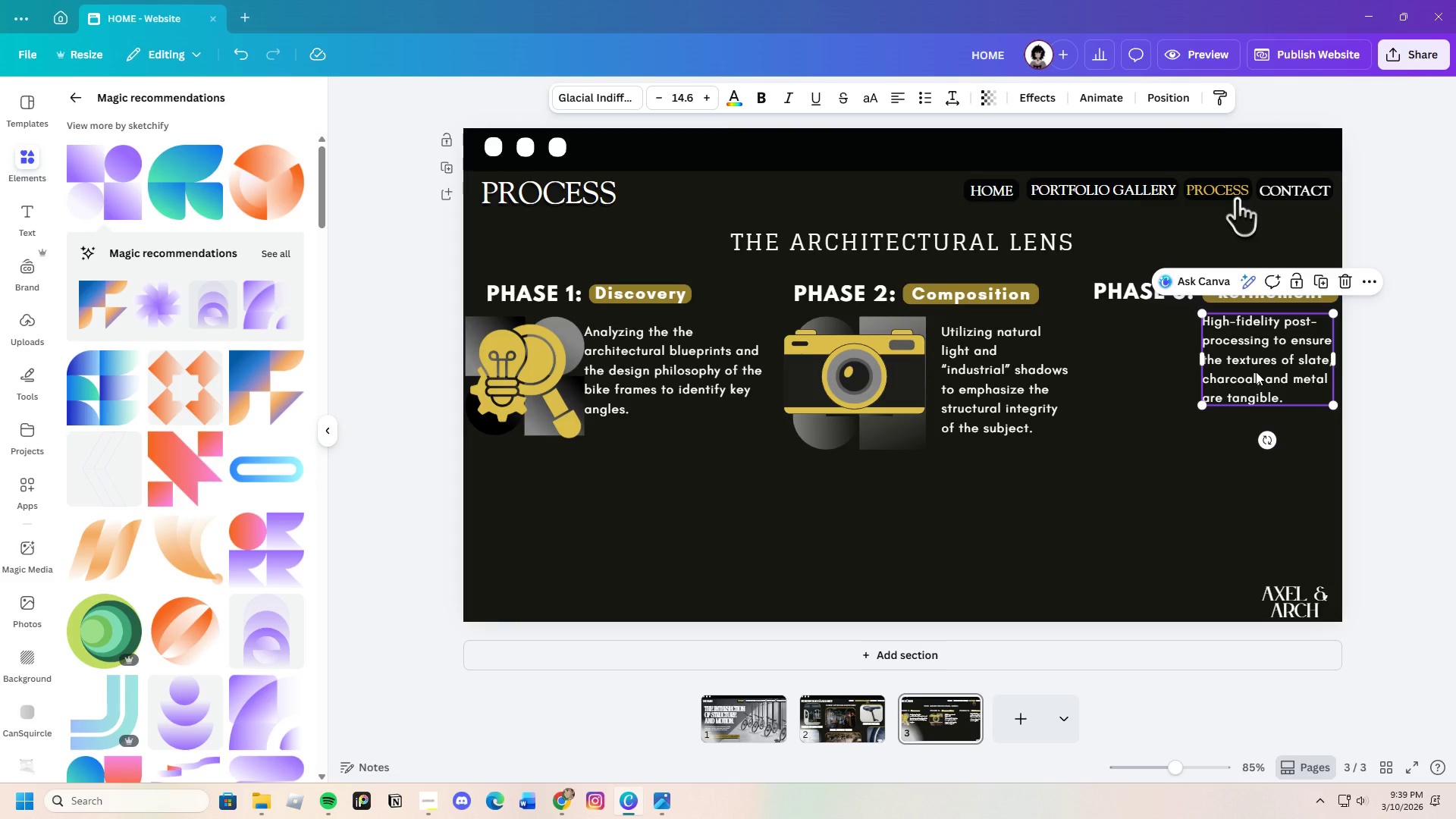 
left_click_drag(start_coordinate=[1256, 372], to_coordinate=[1256, 387])
 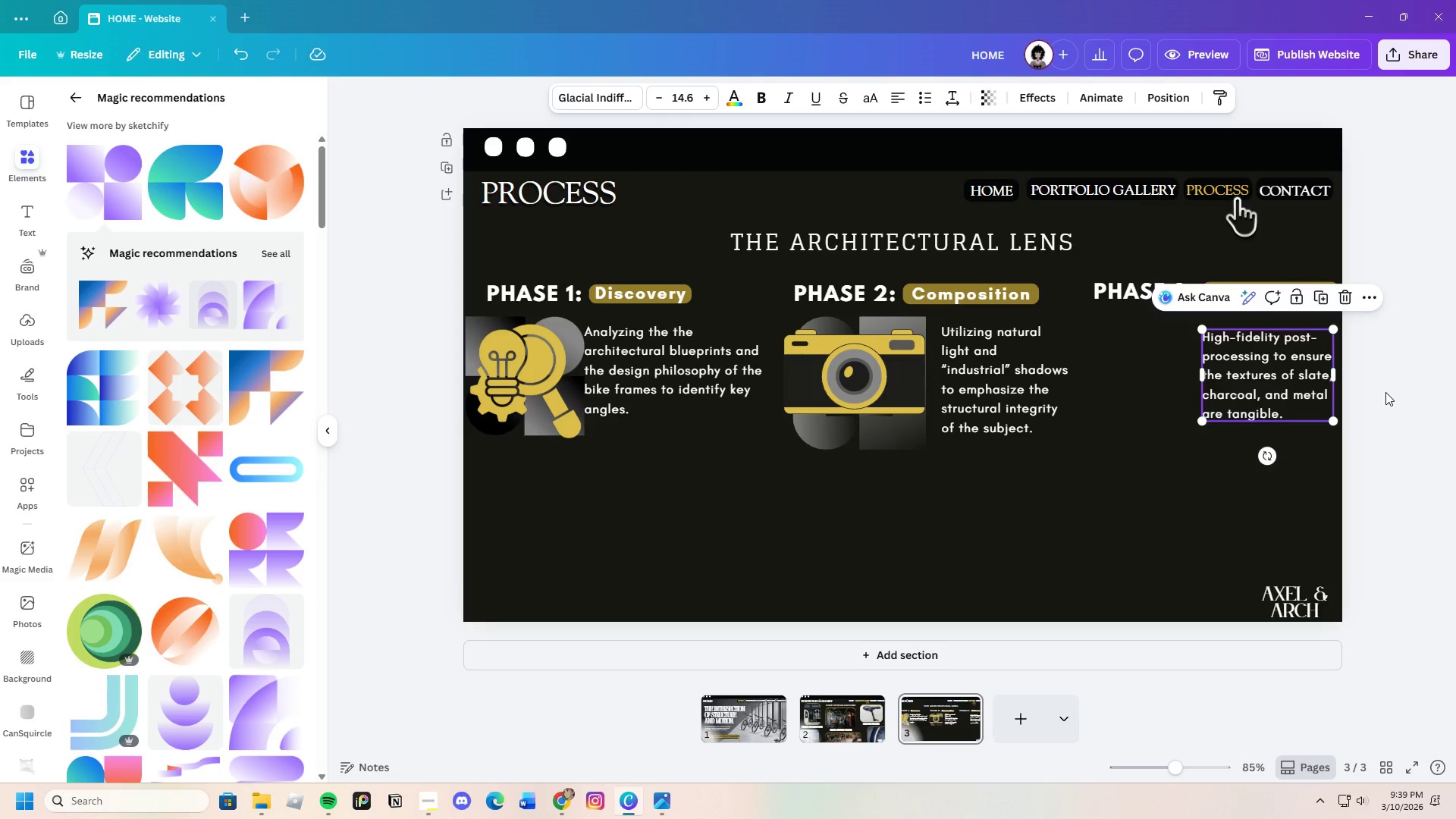 
left_click([1385, 392])
 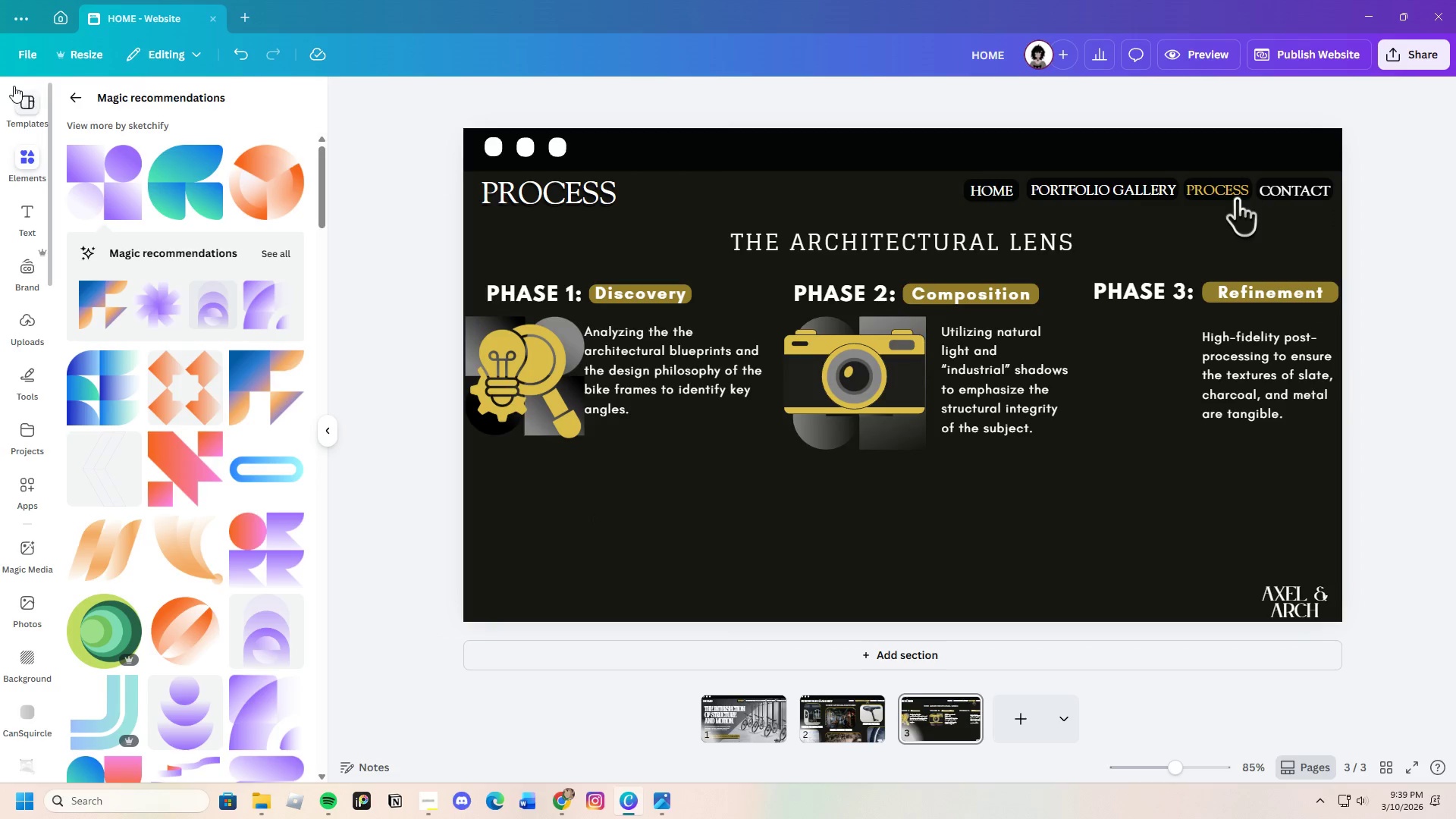 
left_click([77, 101])
 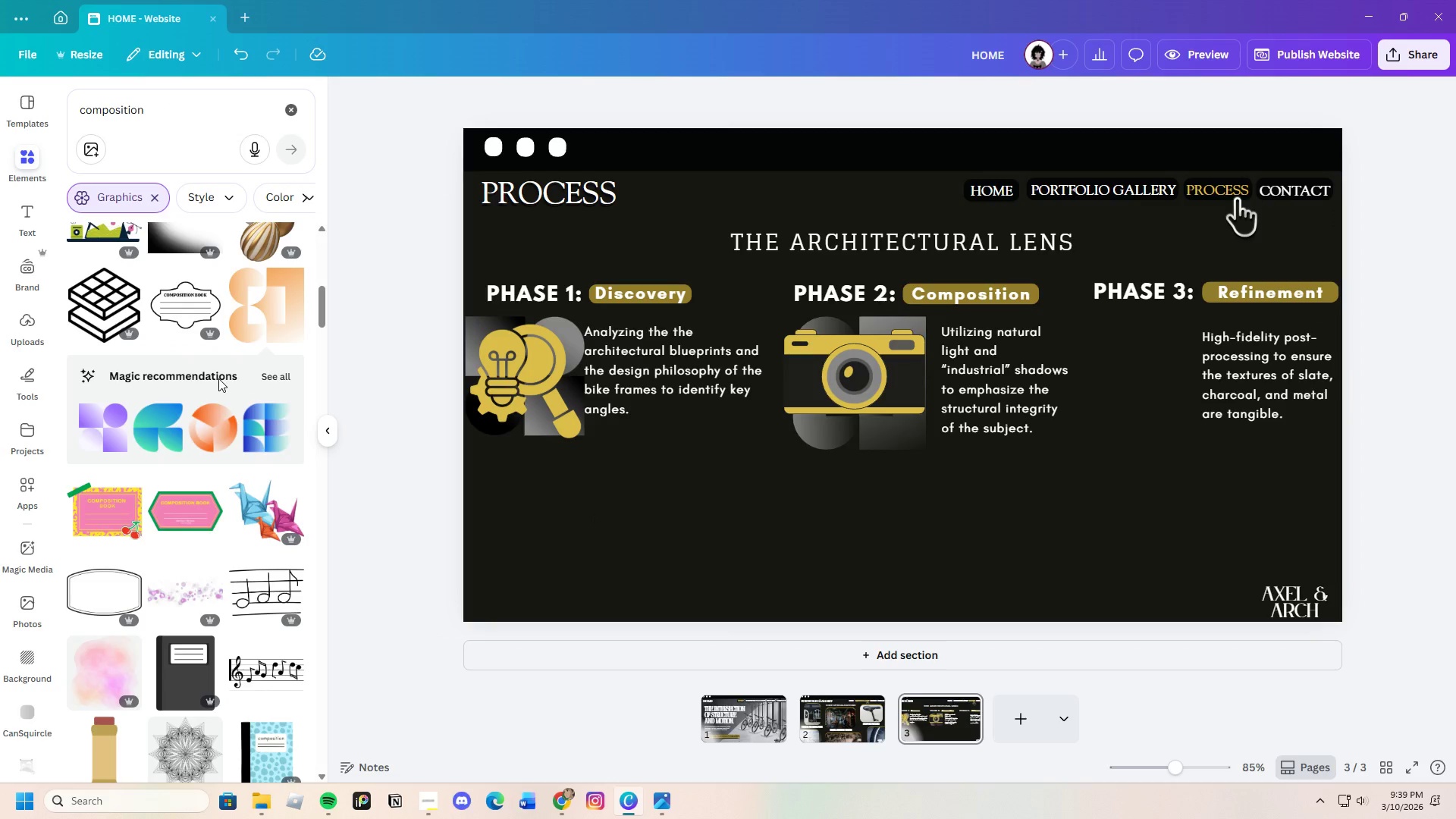 
left_click([284, 380])
 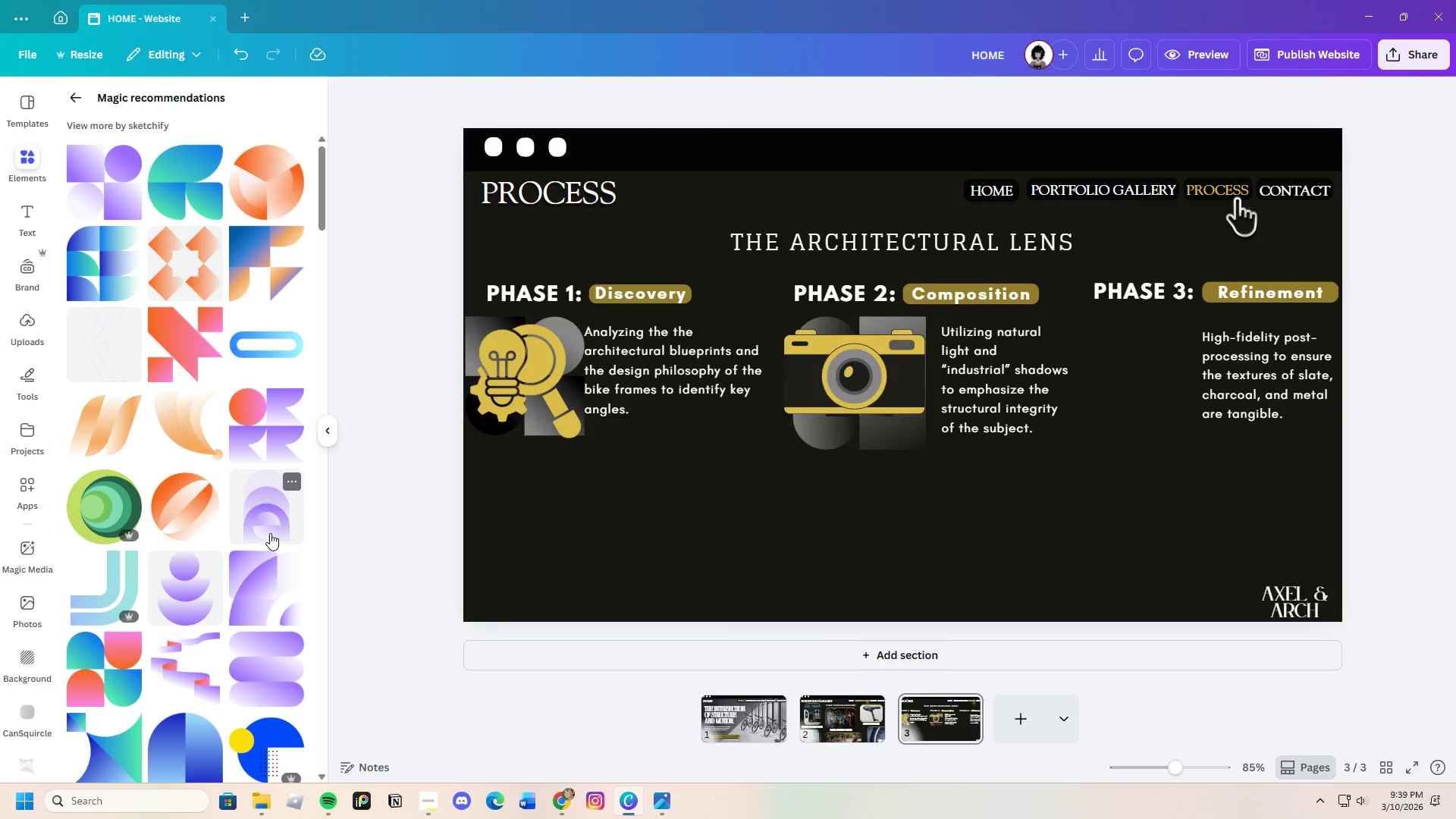 
scroll: coordinate [272, 529], scroll_direction: down, amount: 2.0
 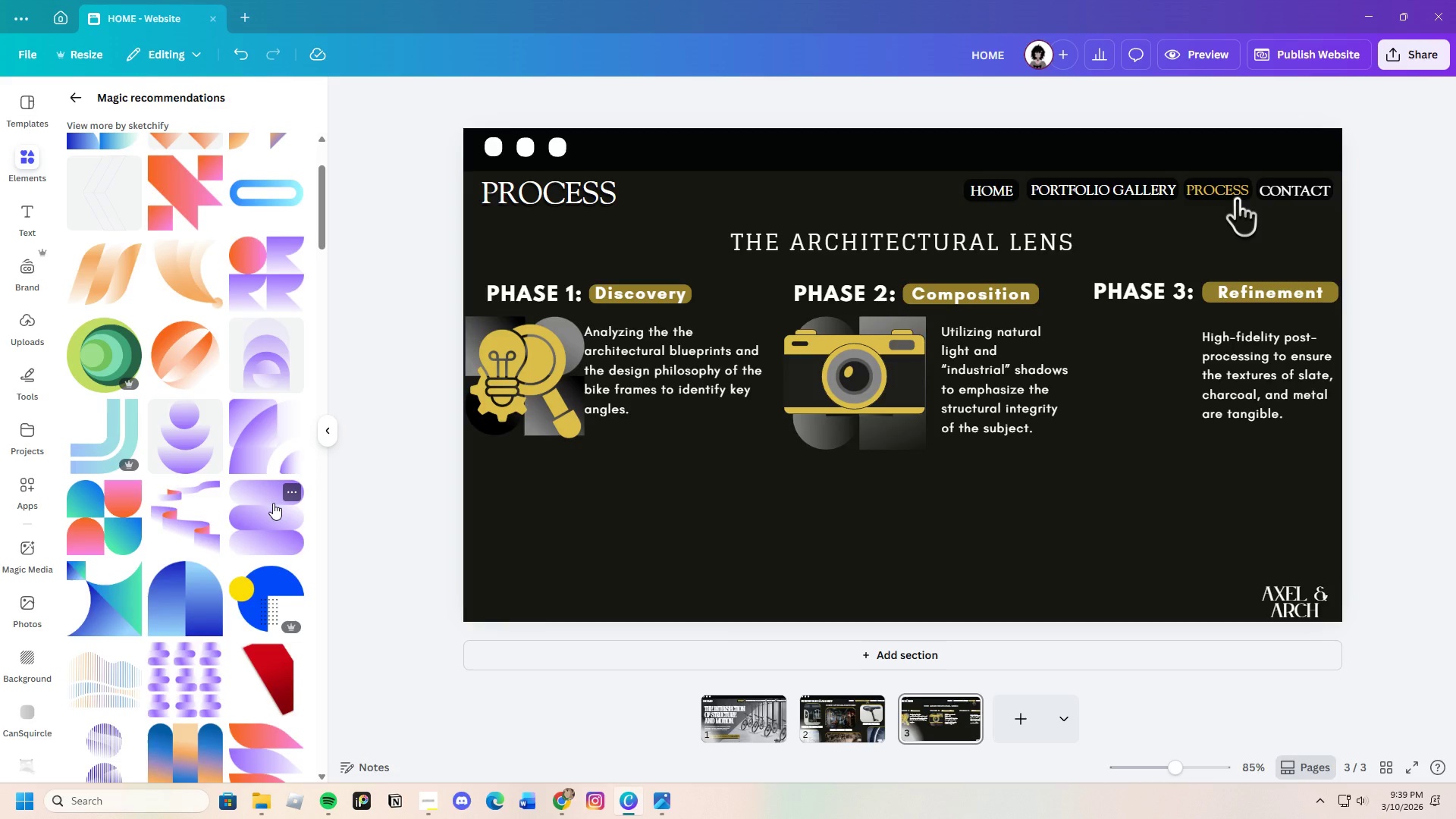 
scroll: coordinate [272, 500], scroll_direction: up, amount: 2.0
 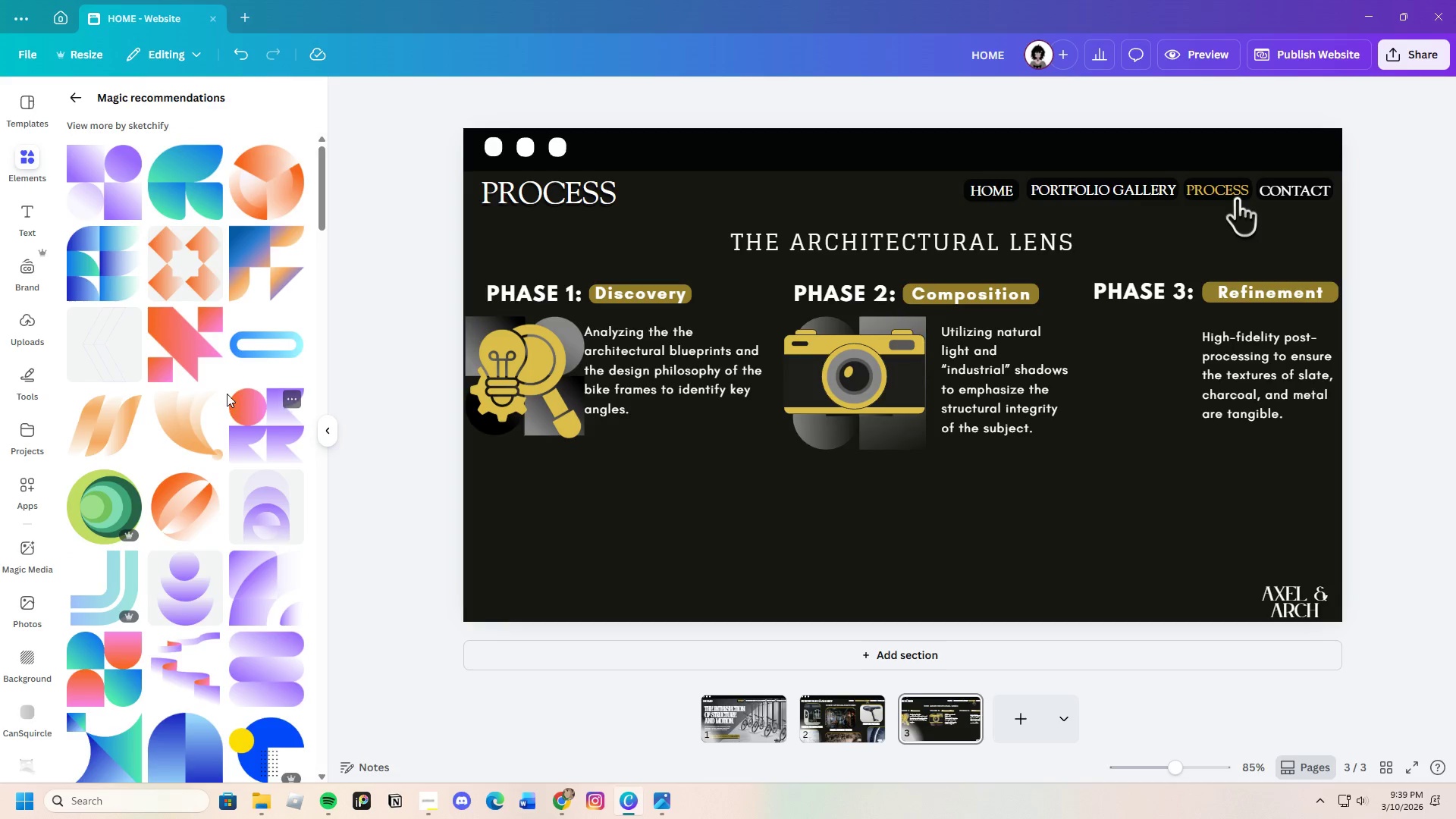 
left_click([200, 272])
 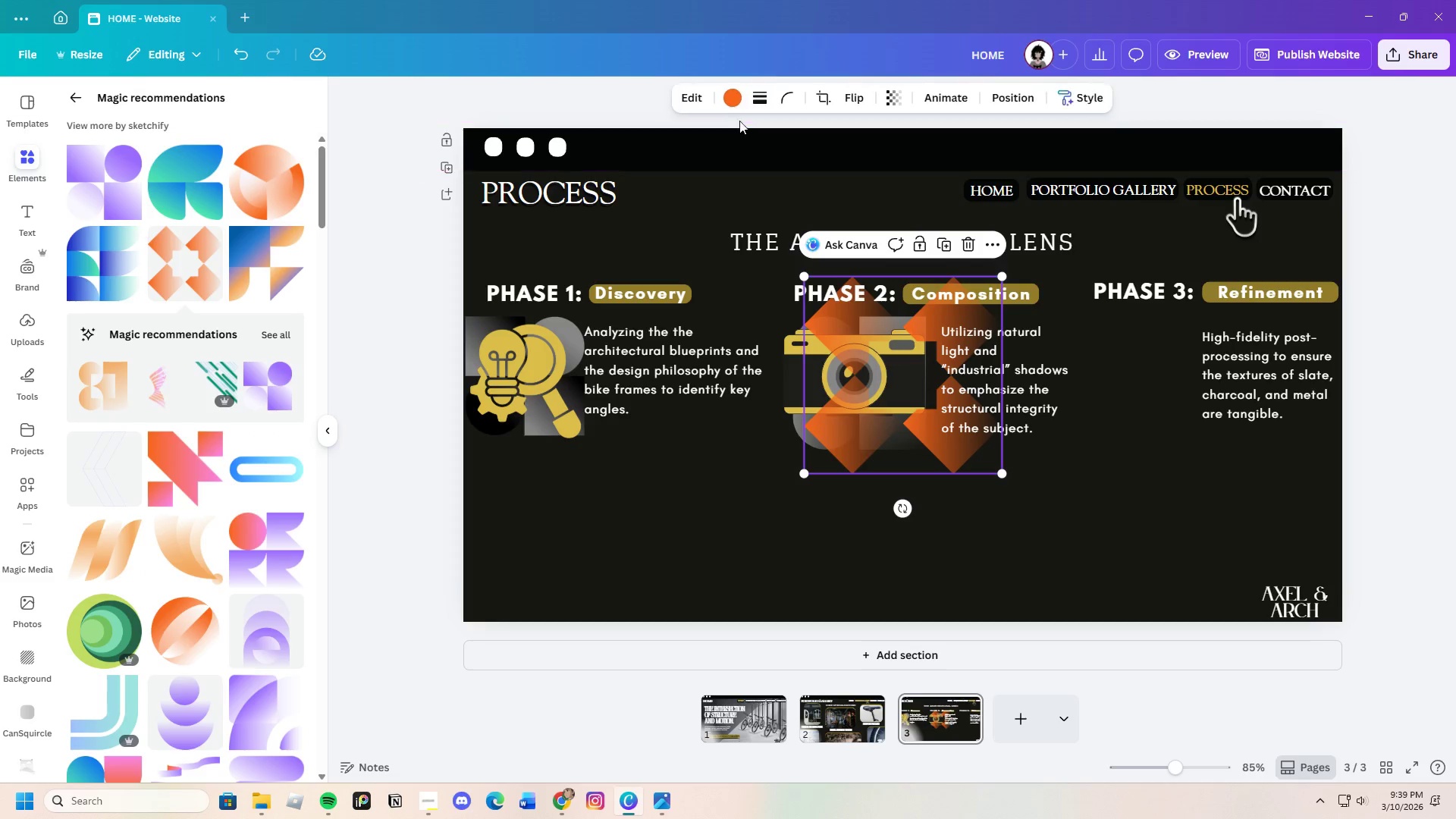 
left_click_drag(start_coordinate=[722, 99], to_coordinate=[728, 99])
 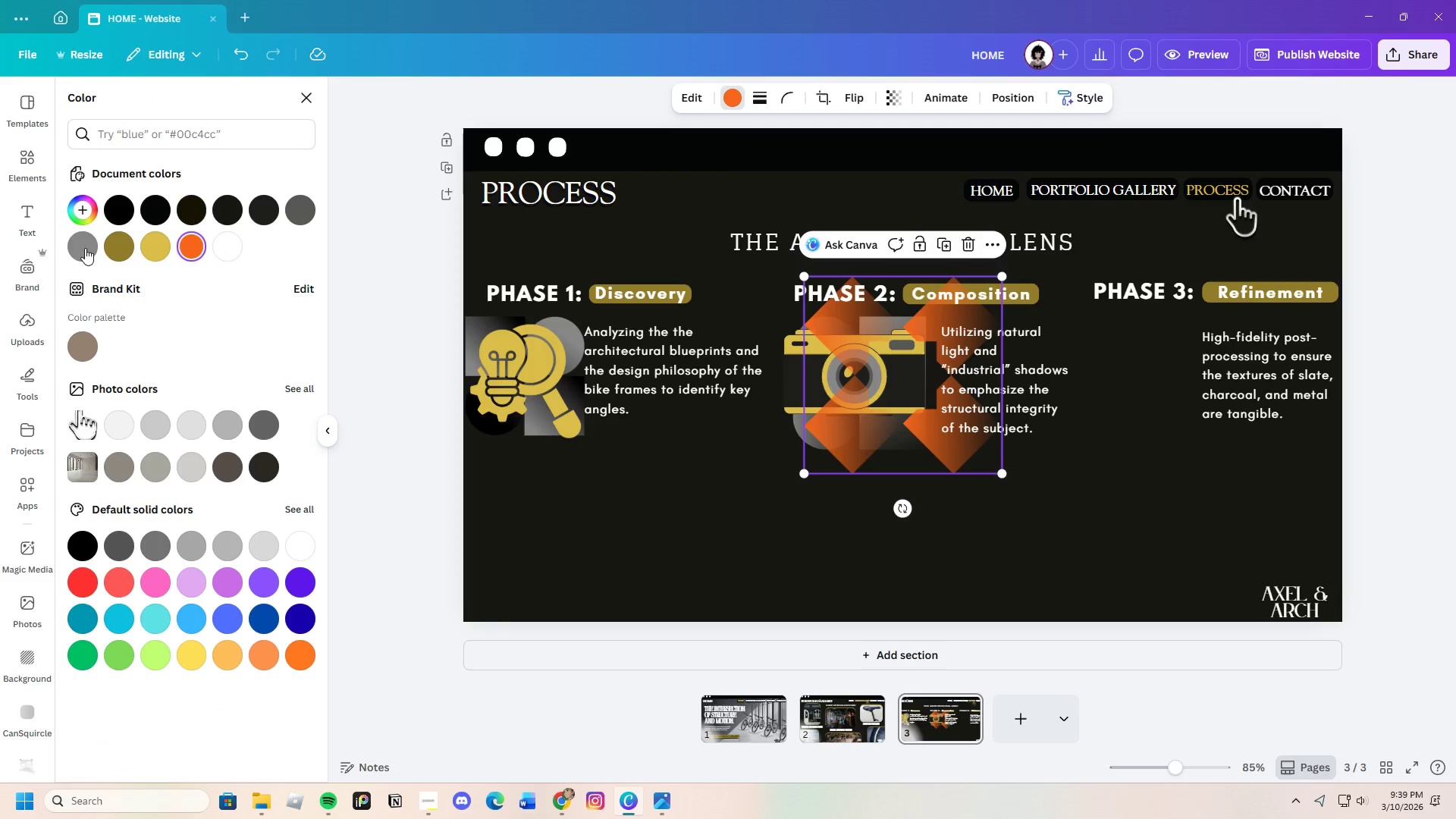 
left_click([80, 249])
 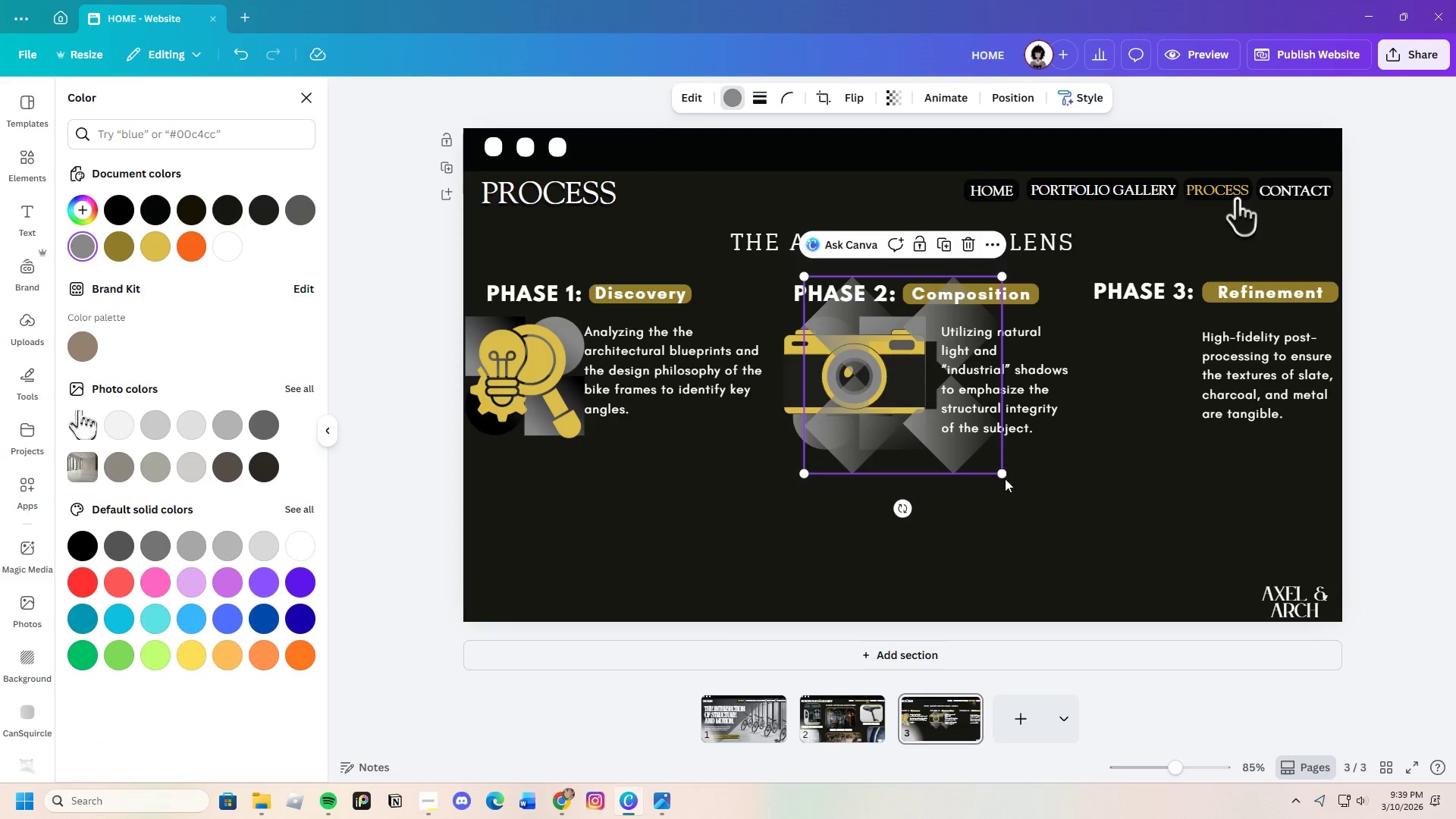 
left_click_drag(start_coordinate=[1005, 476], to_coordinate=[917, 413])
 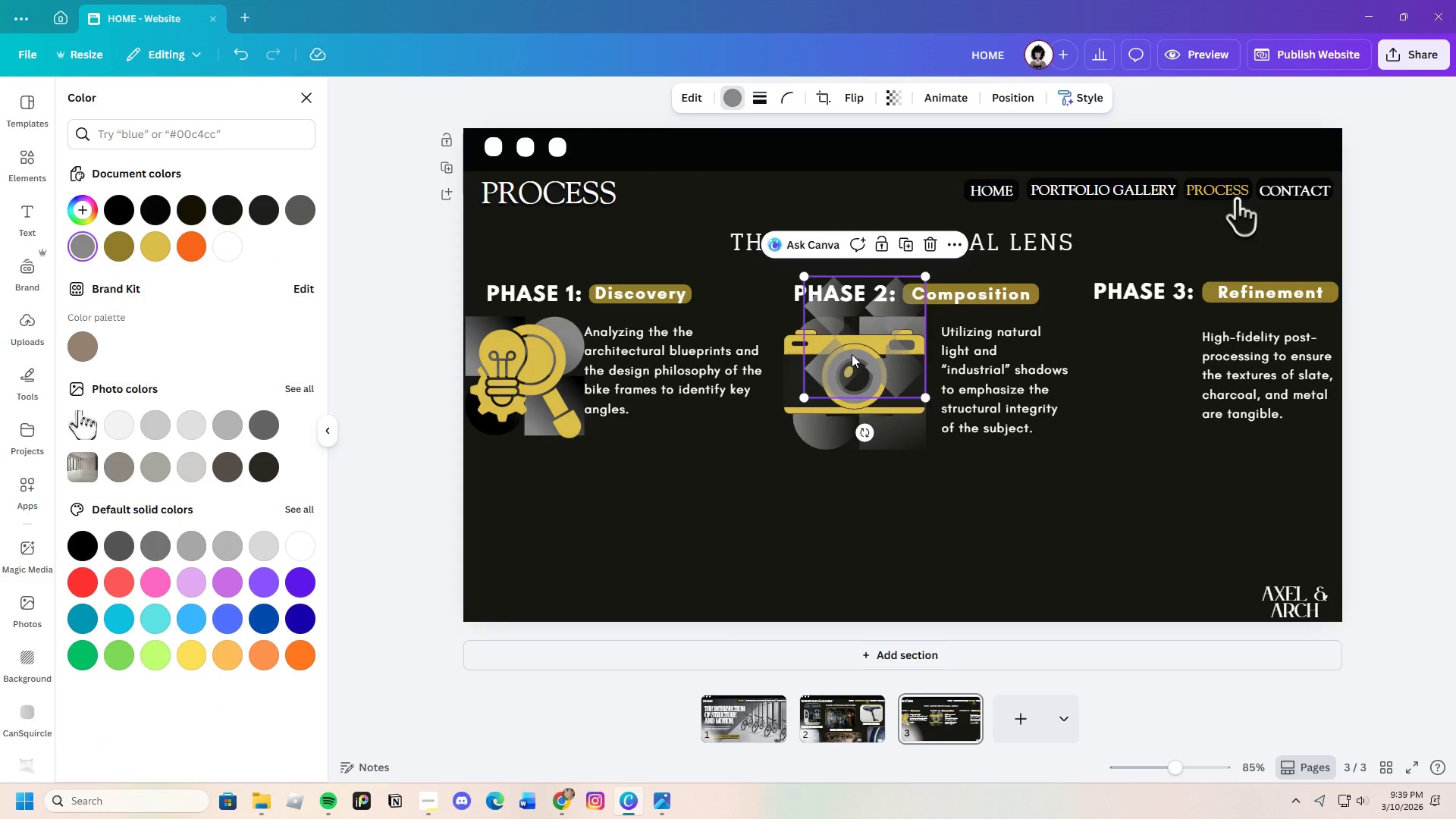 
left_click_drag(start_coordinate=[852, 354], to_coordinate=[835, 389])
 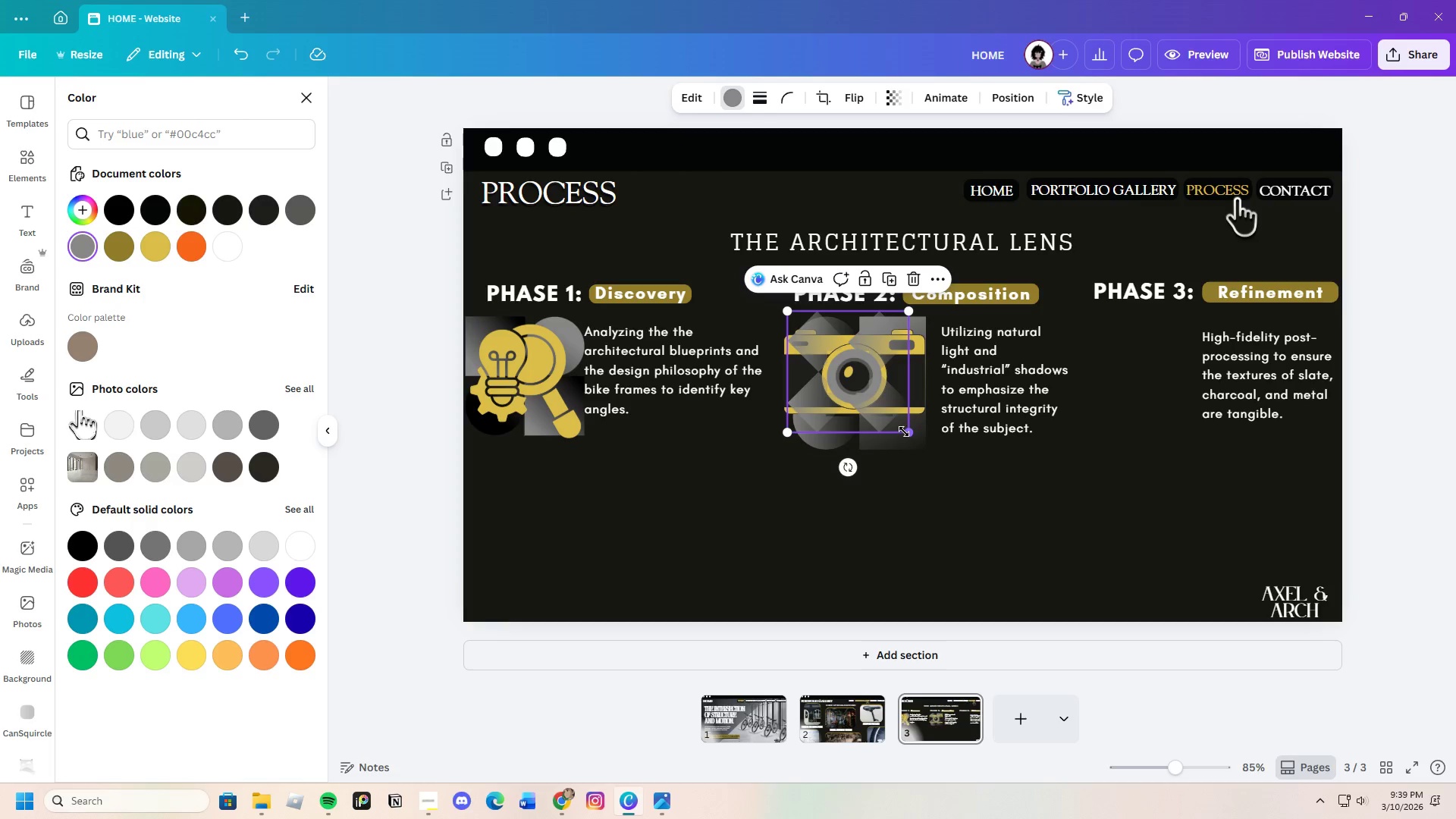 
left_click_drag(start_coordinate=[905, 431], to_coordinate=[921, 447])
 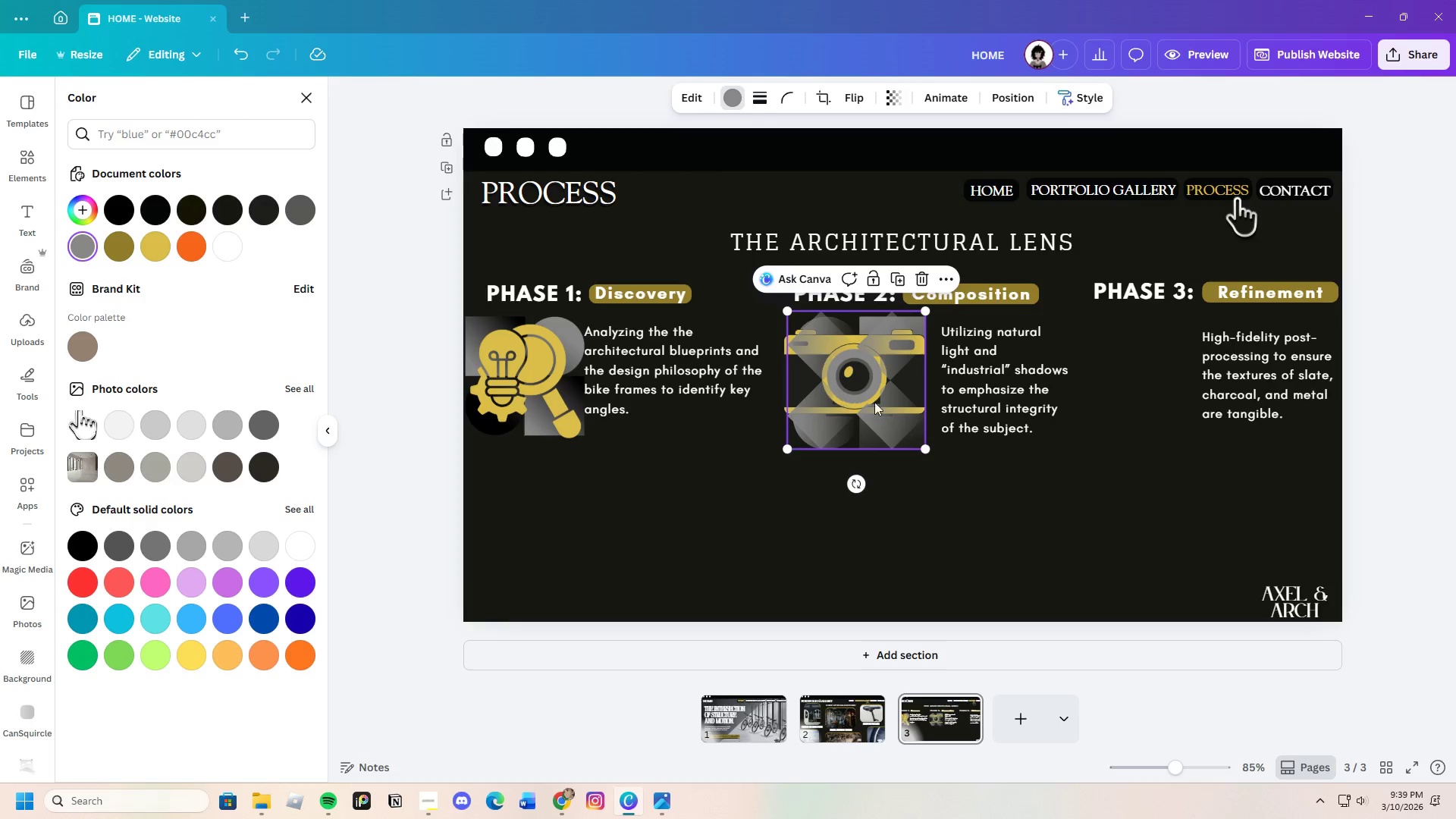 
left_click_drag(start_coordinate=[845, 396], to_coordinate=[1130, 402])
 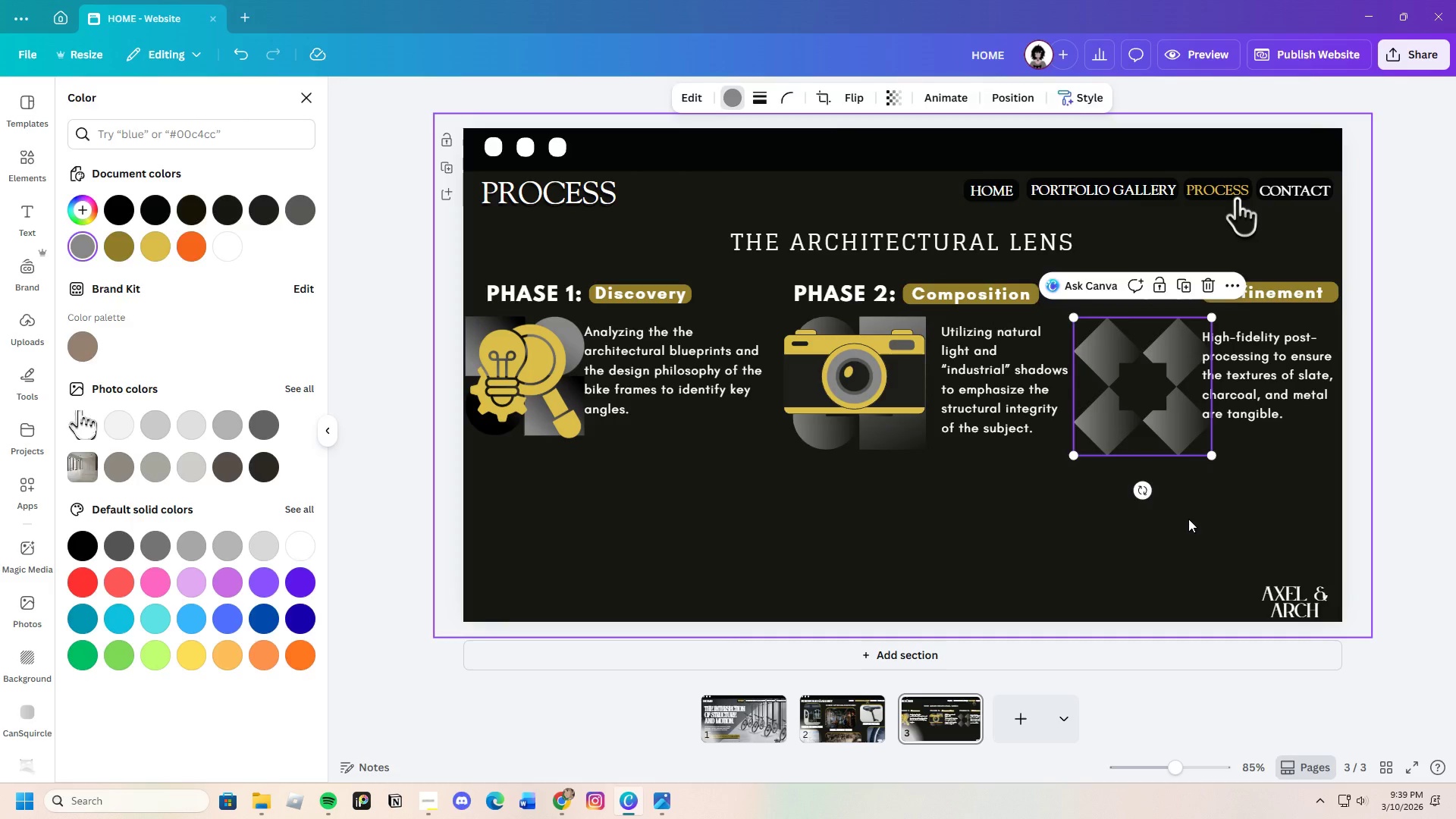 
left_click([1188, 519])
 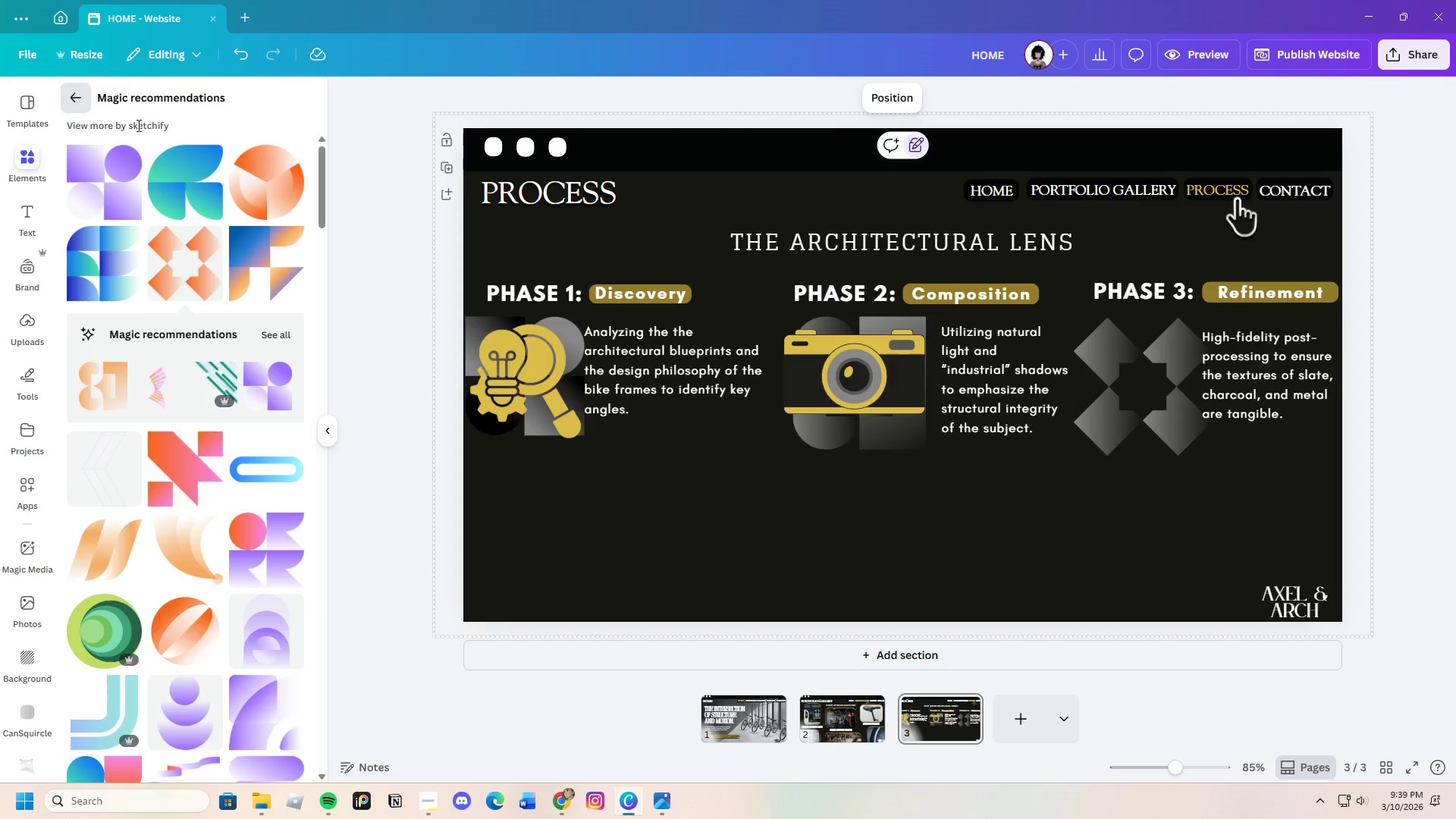 
left_click_drag(start_coordinate=[199, 125], to_coordinate=[0, 124])
 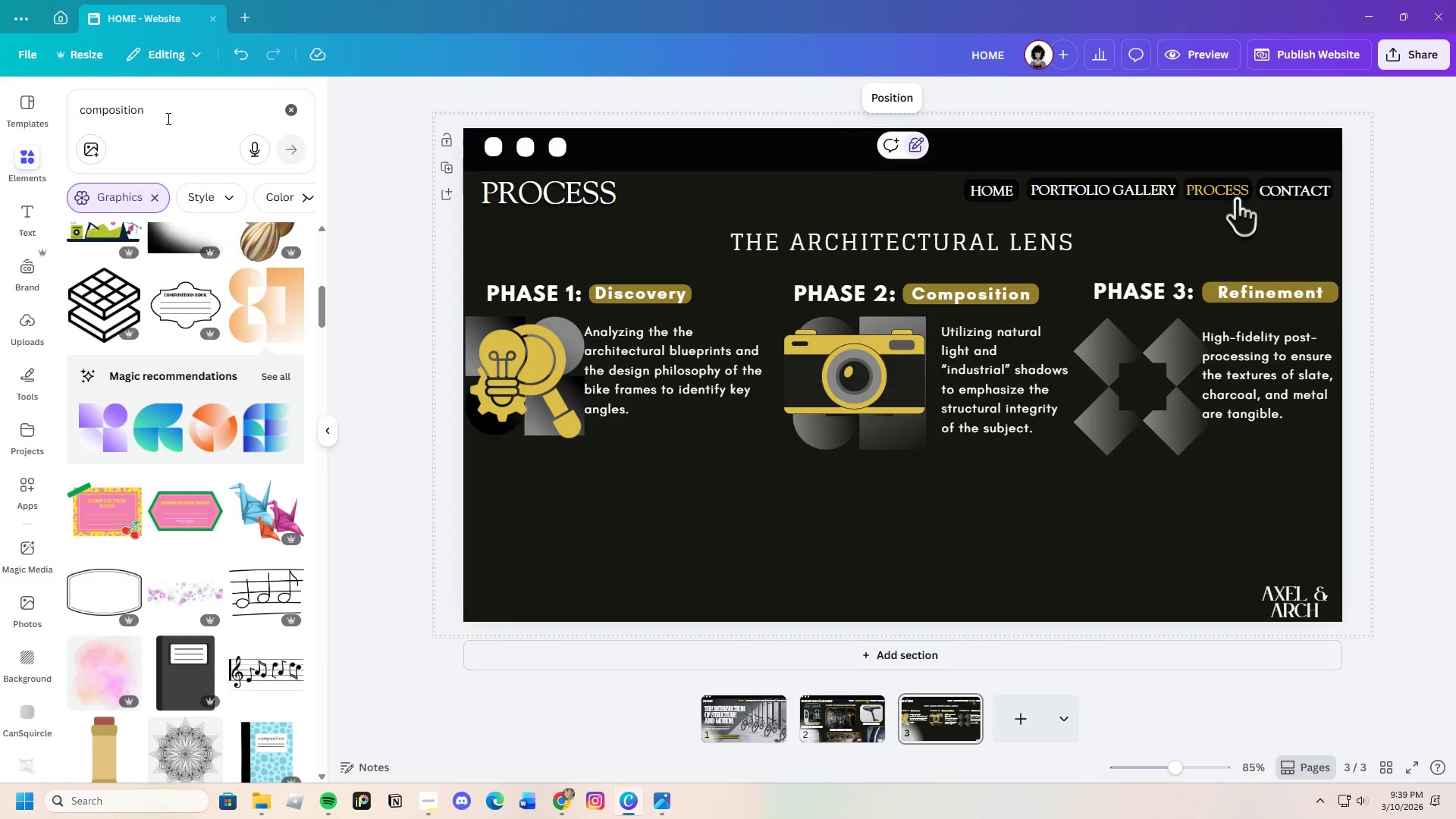 
left_click_drag(start_coordinate=[167, 118], to_coordinate=[67, 101])
 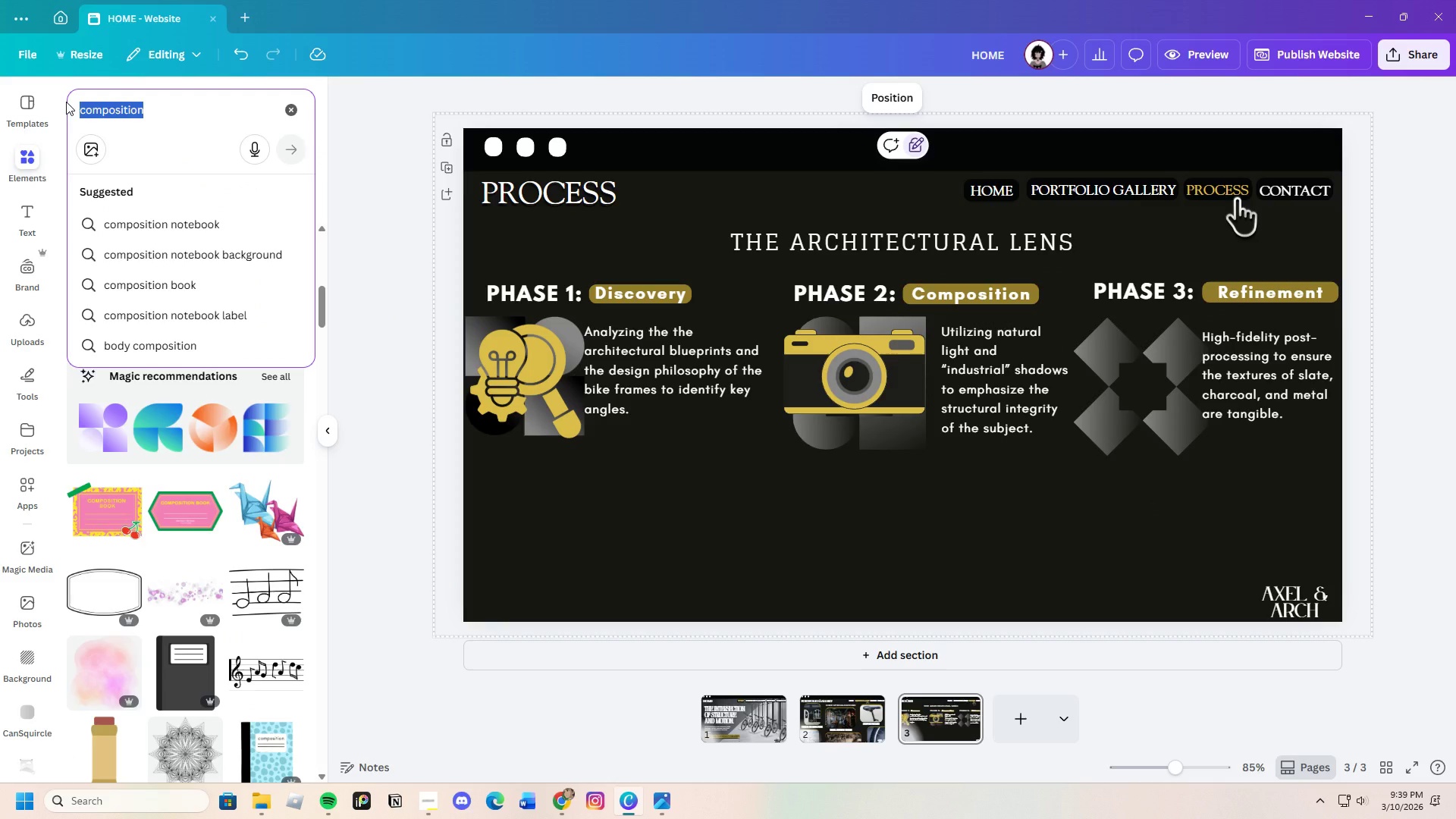 
key(Backspace)
type(Refinement)
 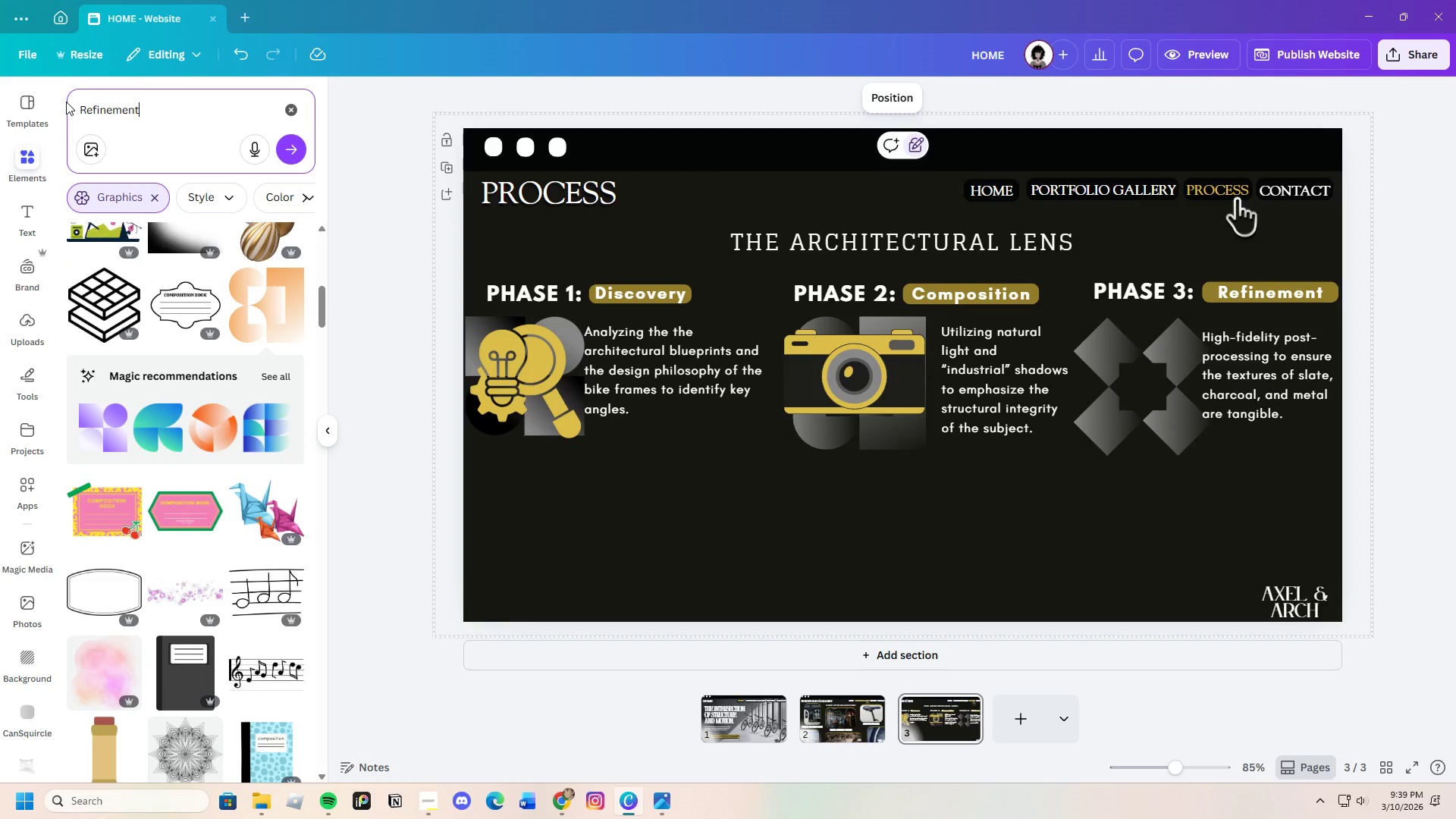 
key(Enter)
 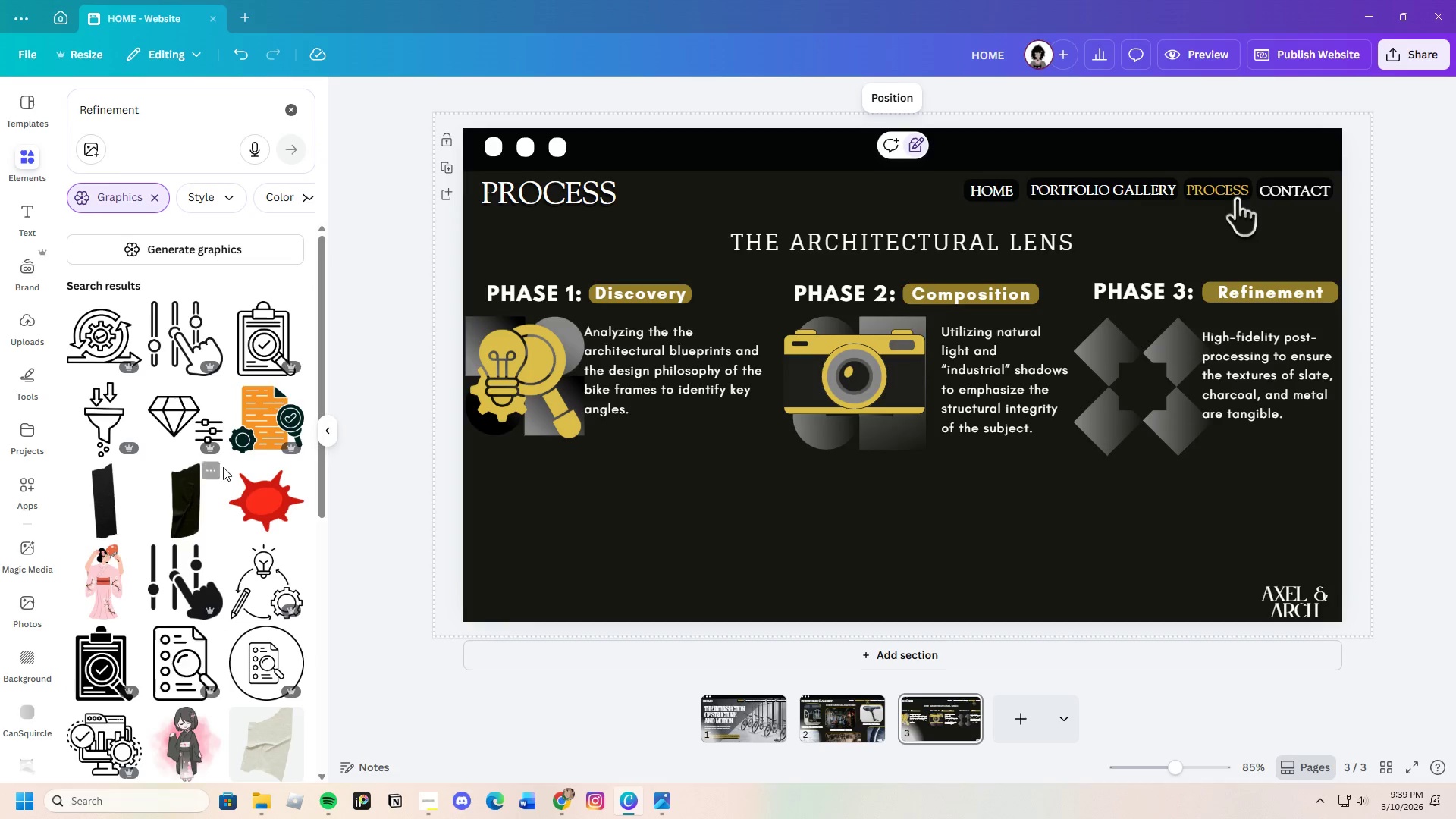 
scroll: coordinate [224, 469], scroll_direction: down, amount: 4.0
 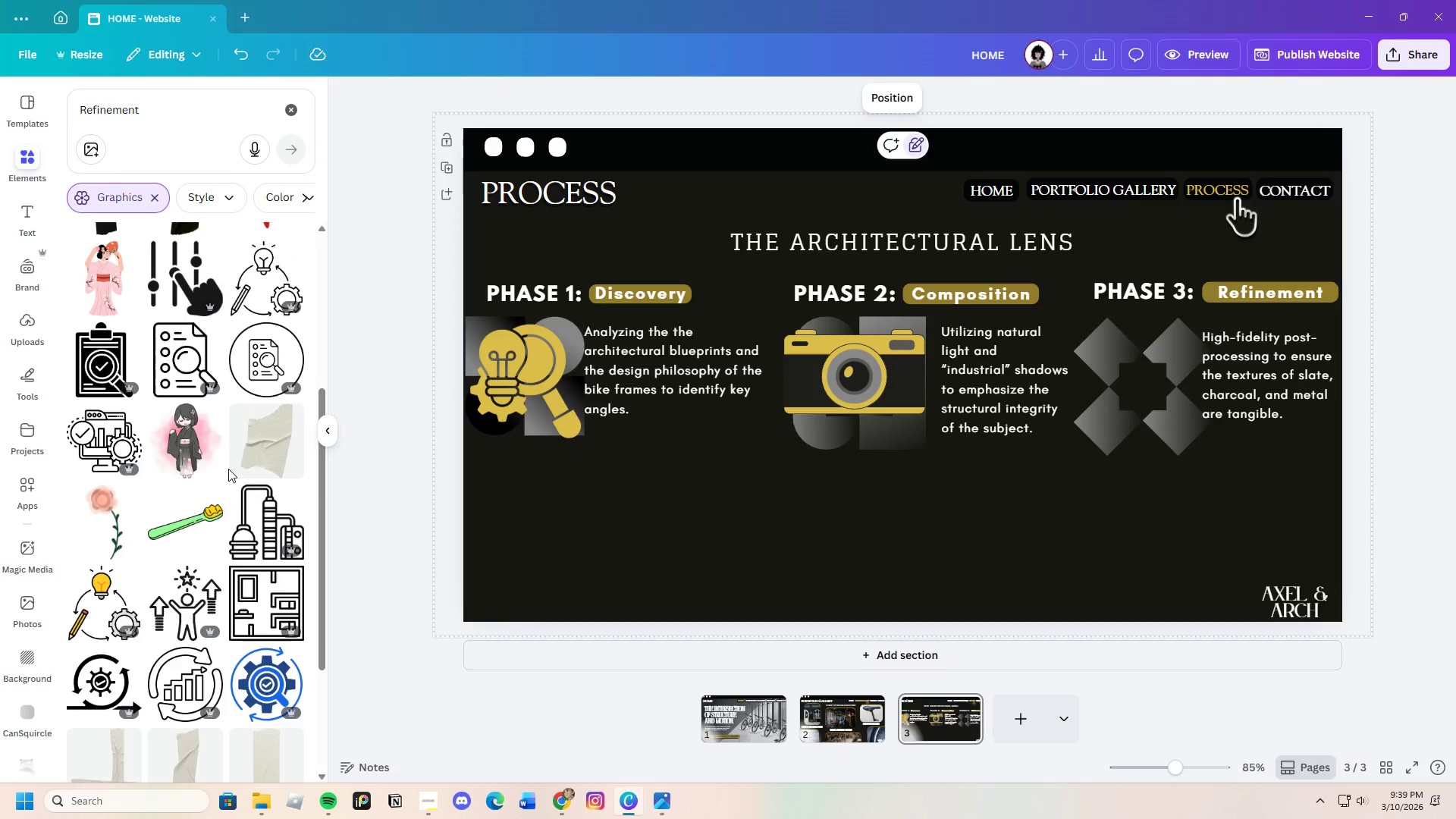 
scroll: coordinate [237, 463], scroll_direction: up, amount: 4.0
 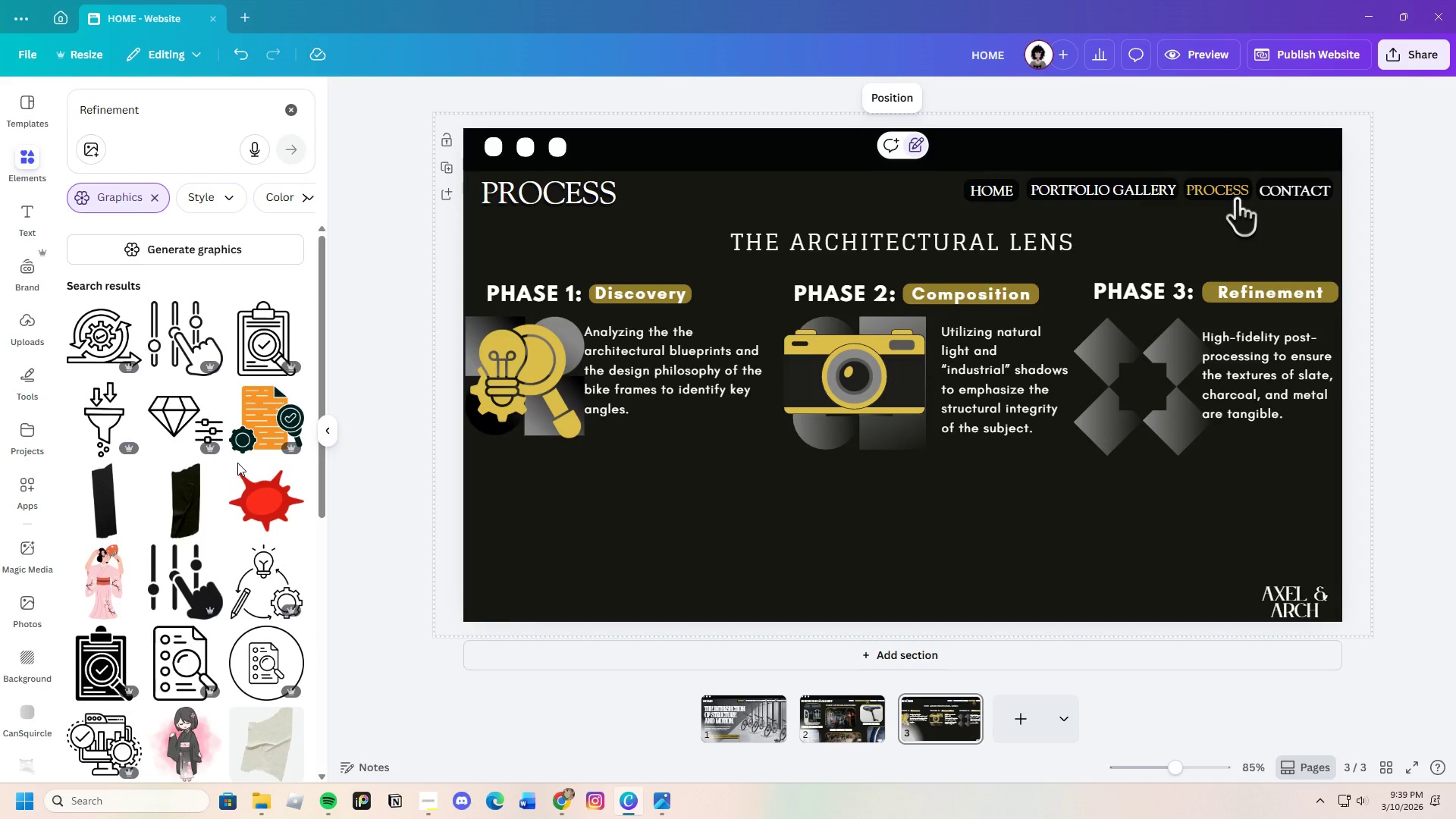 
wait(8.93)
 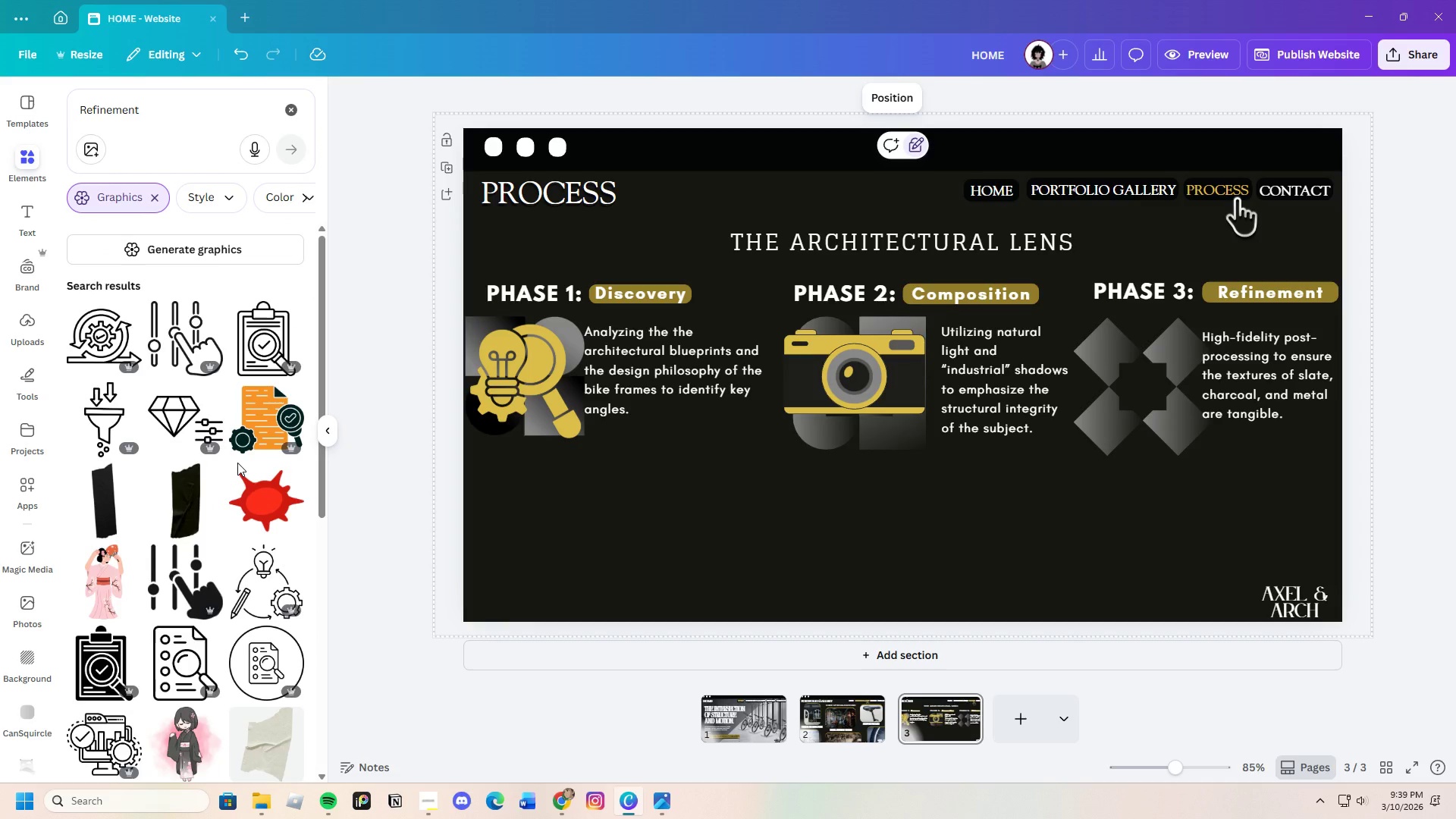 
scroll: coordinate [103, 577], scroll_direction: down, amount: 18.0
 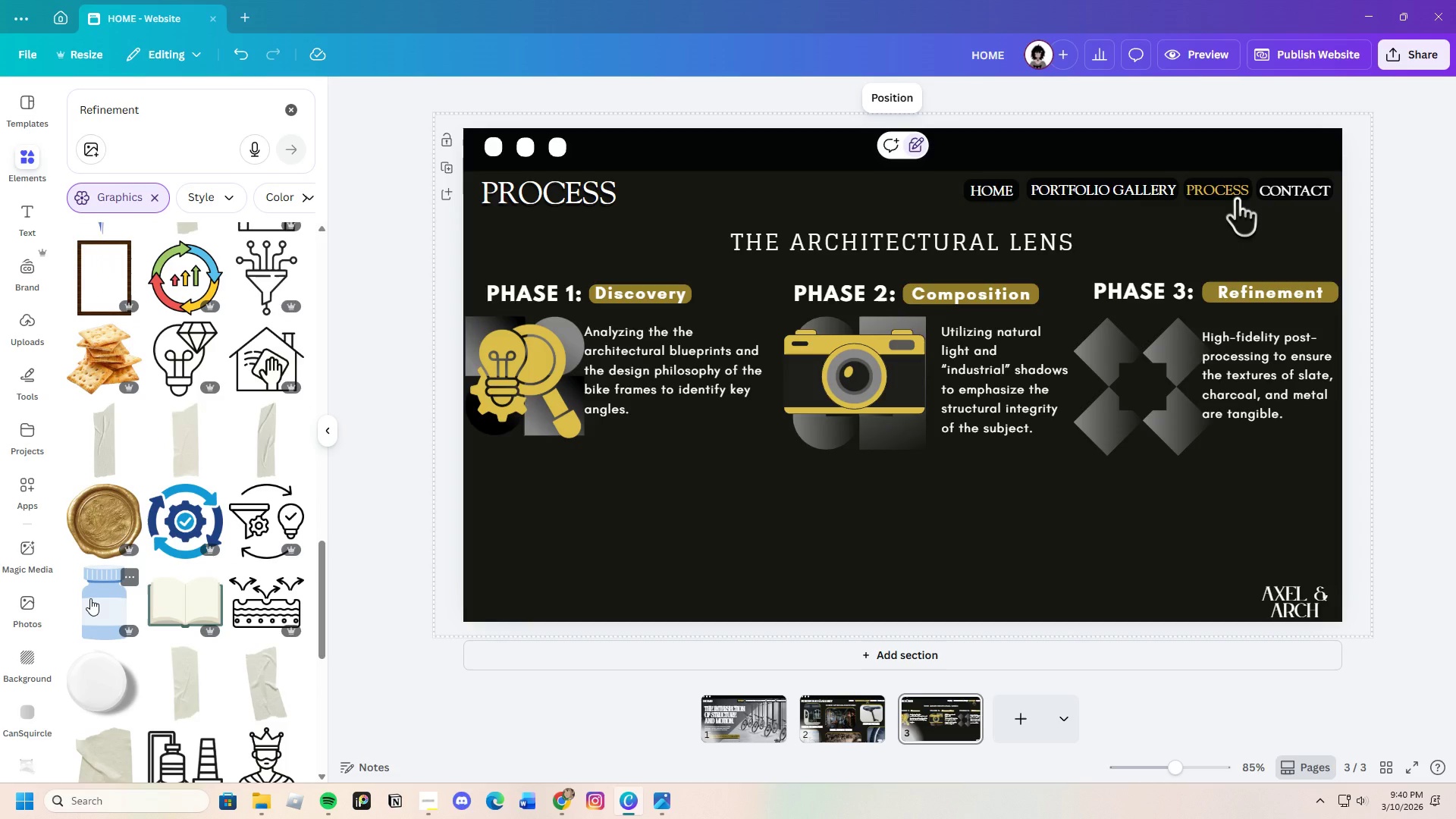 
scroll: coordinate [95, 611], scroll_direction: down, amount: 13.0
 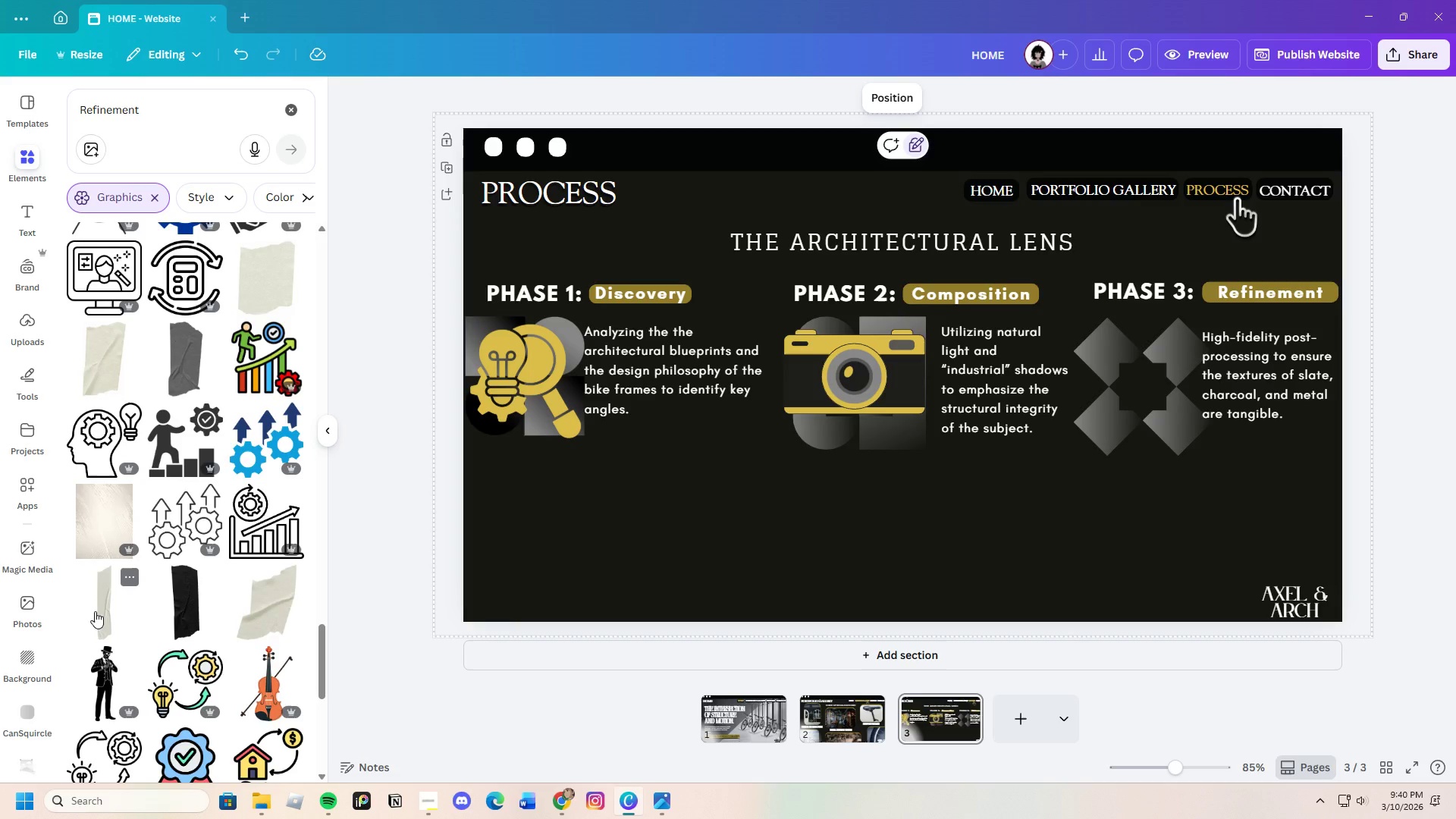 
wait(8.8)
 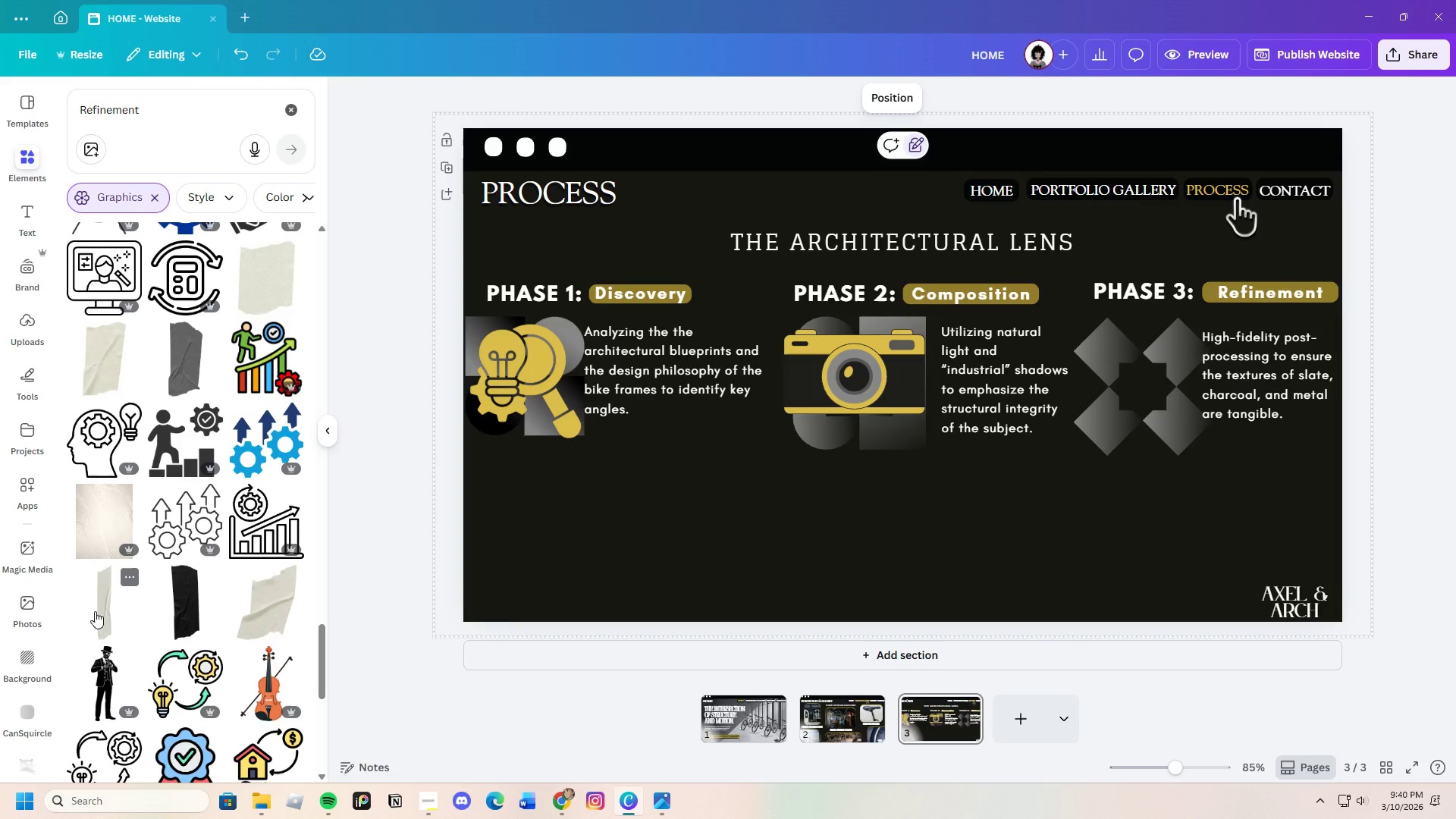 
scroll: coordinate [95, 610], scroll_direction: down, amount: 8.0
 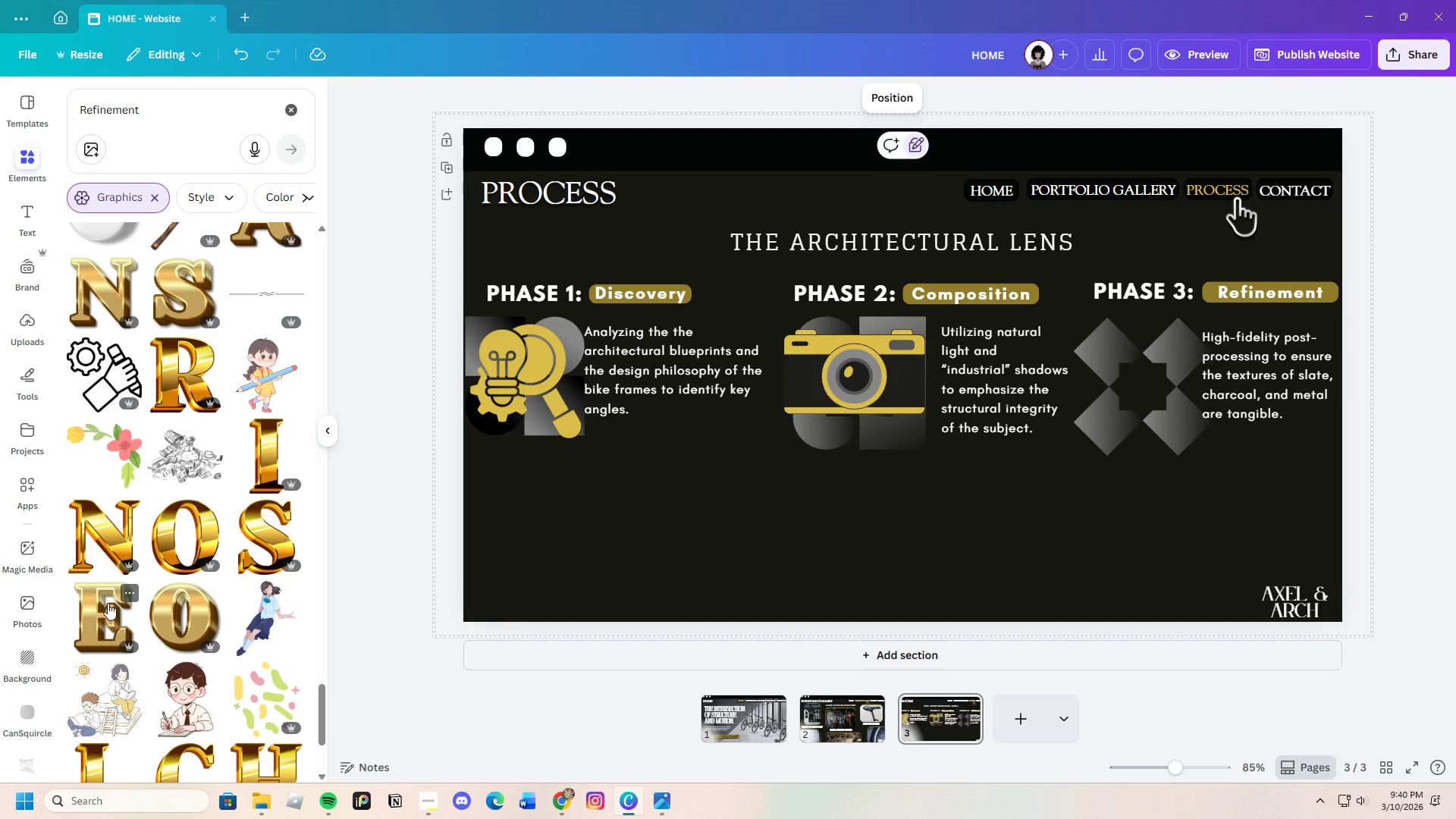 
wait(7.09)
 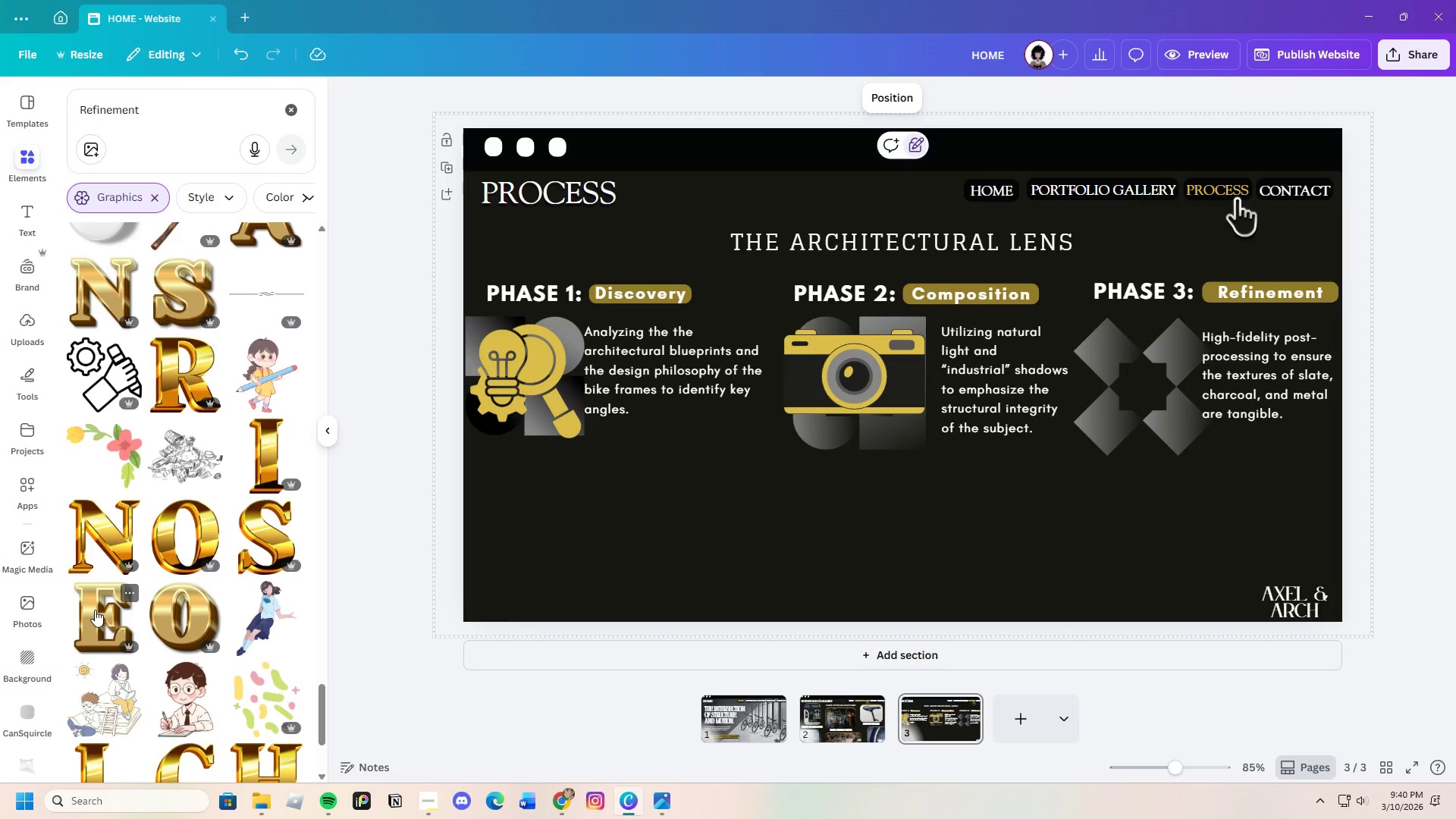 
scroll: coordinate [112, 602], scroll_direction: down, amount: 16.0
 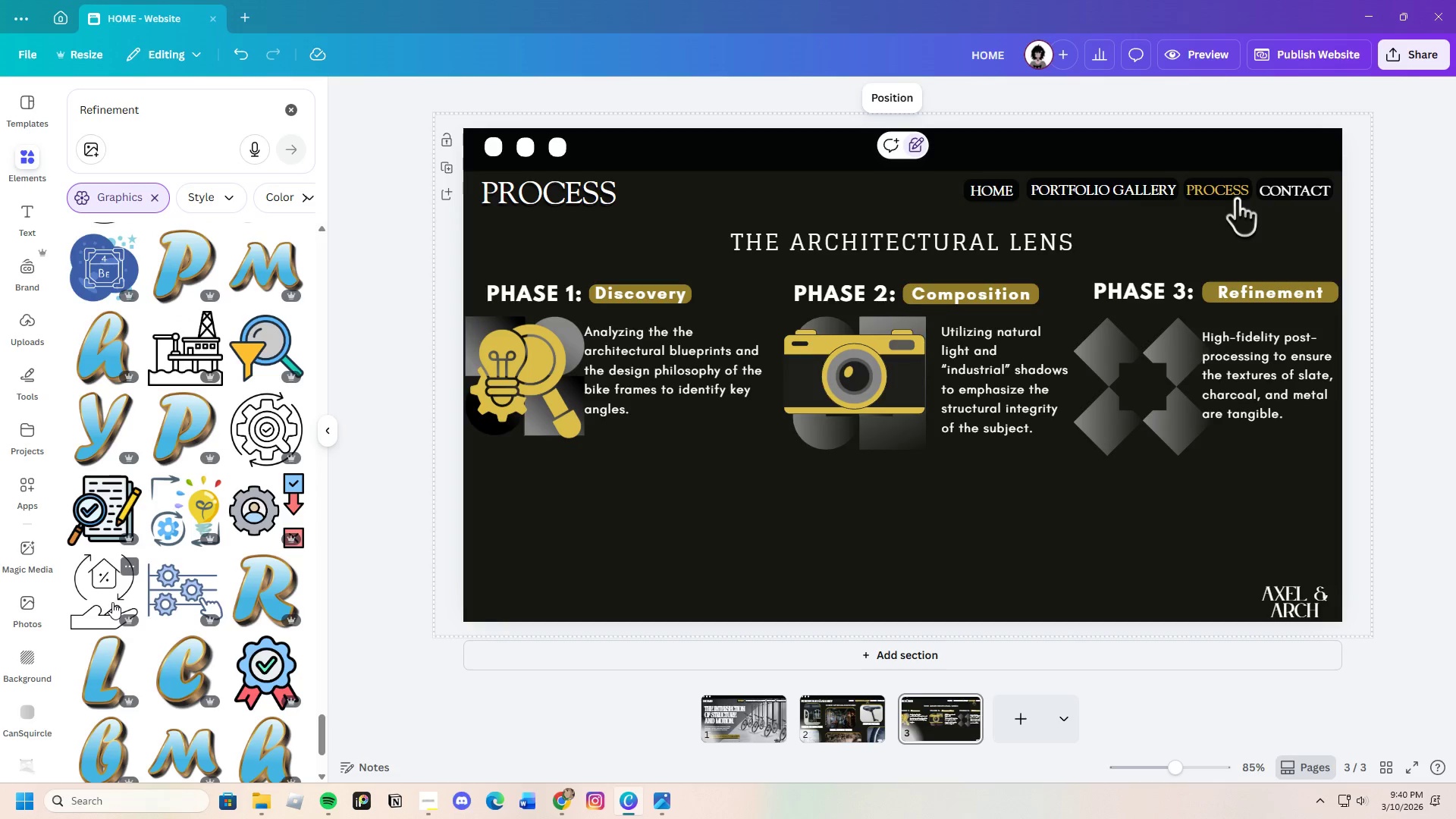 
scroll: coordinate [112, 602], scroll_direction: up, amount: 3.0
 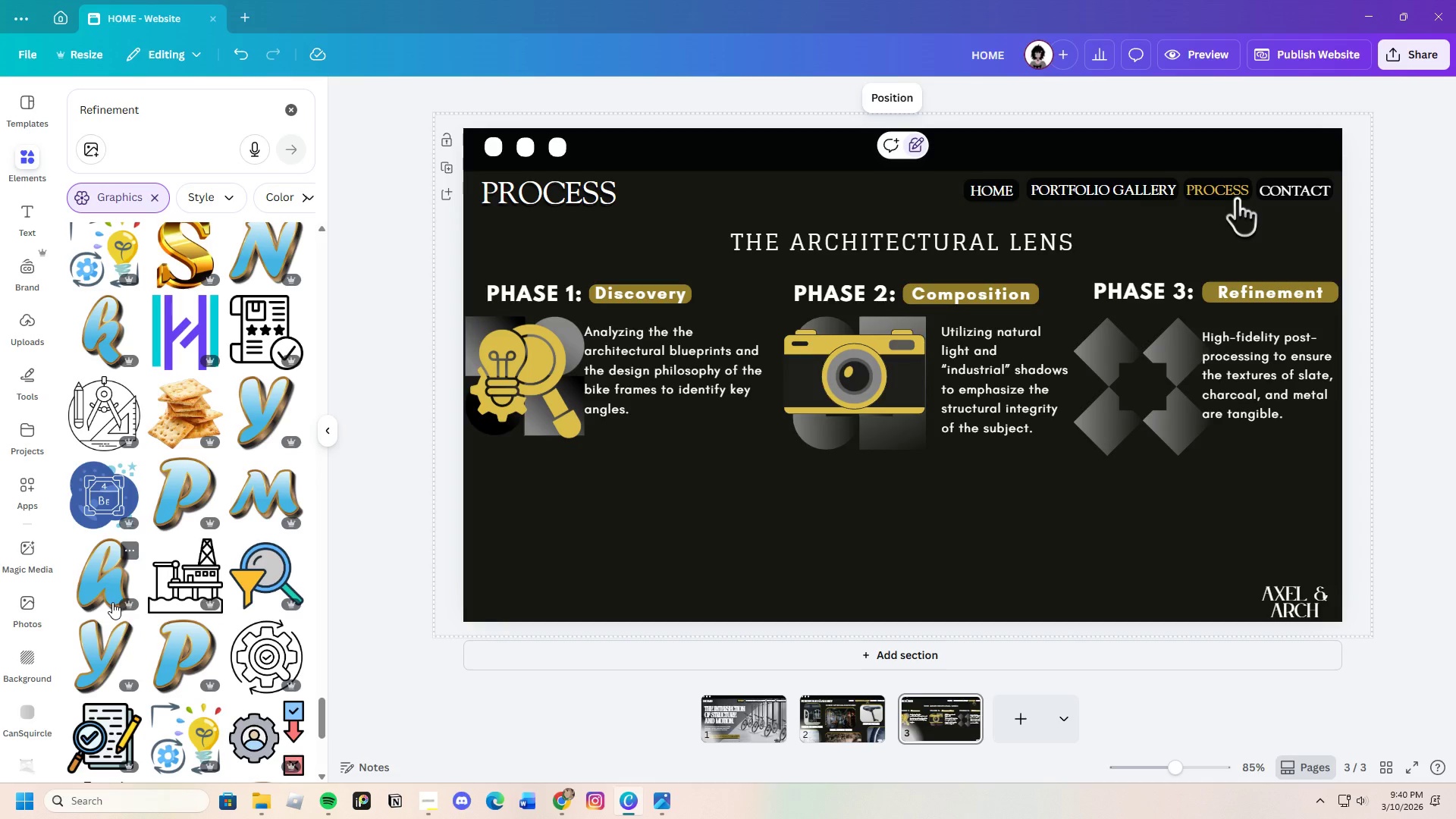 
scroll: coordinate [157, 623], scroll_direction: down, amount: 10.0
 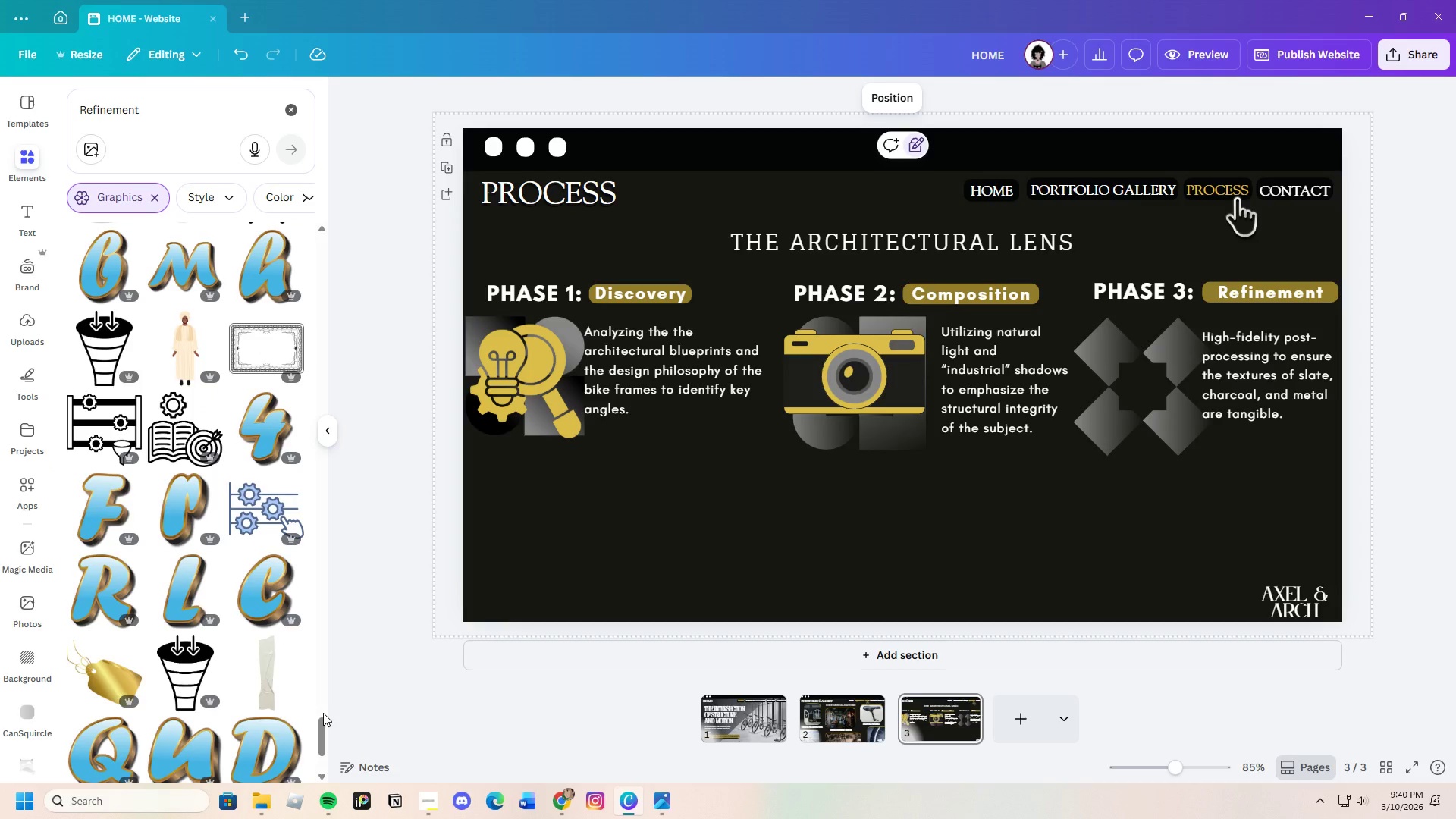 
left_click_drag(start_coordinate=[323, 714], to_coordinate=[349, 338])
 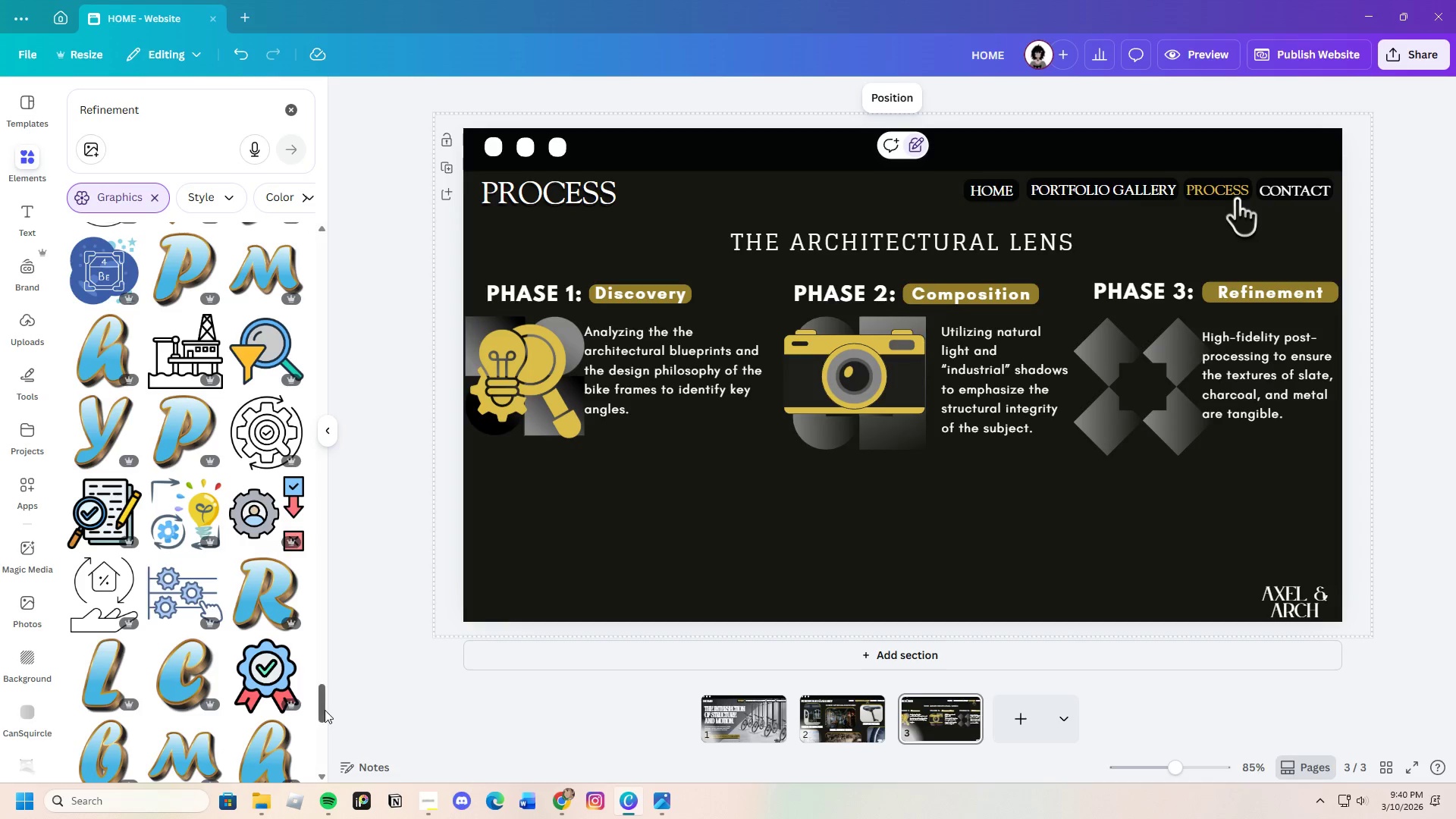 
left_click_drag(start_coordinate=[324, 709], to_coordinate=[366, 208])
 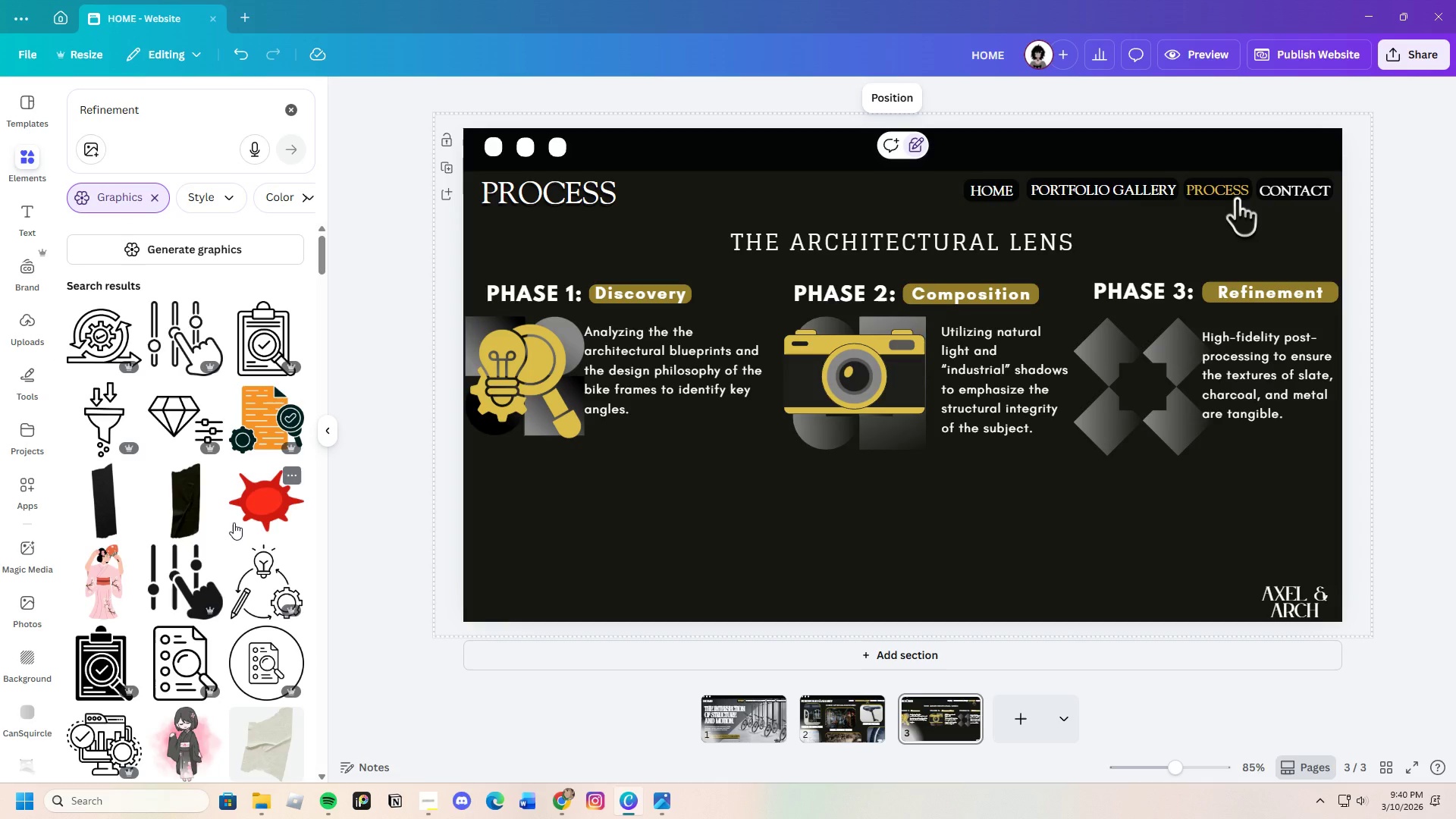 
scroll: coordinate [237, 530], scroll_direction: down, amount: 4.0
 